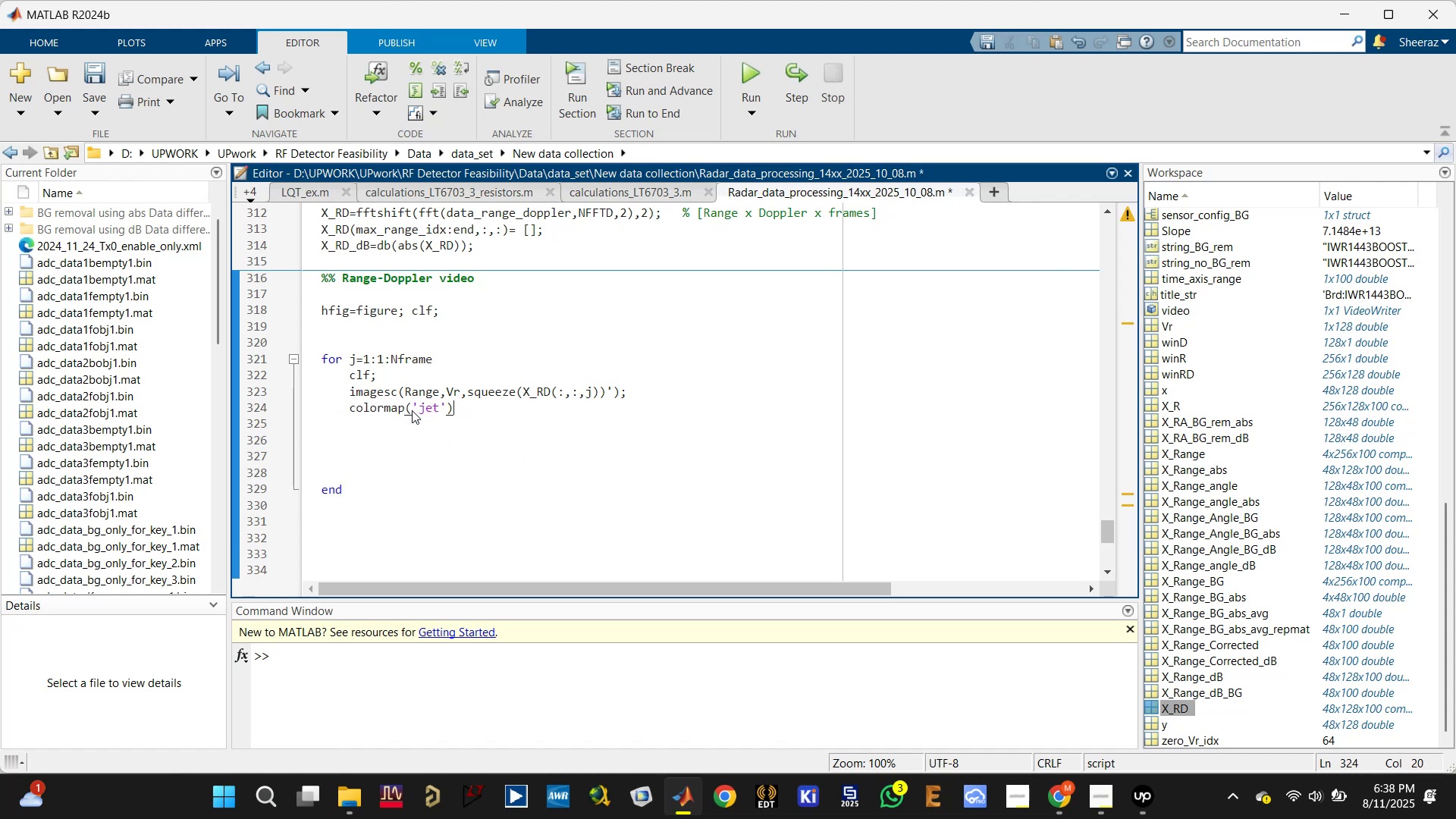 
type(; clor)
key(Backspace)
key(Backspace)
key(Backspace)
type(olorbar;)
 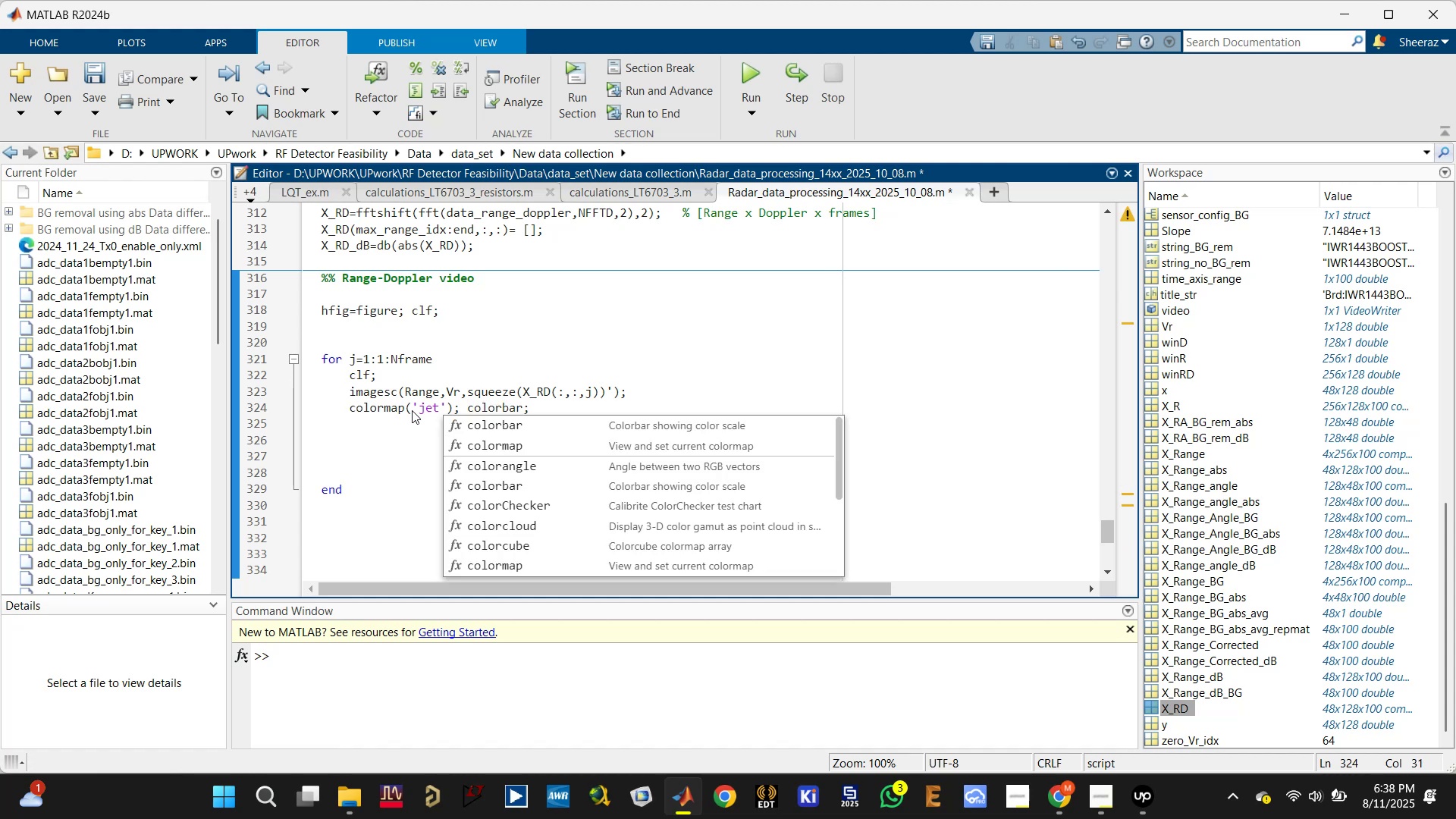 
key(Control+S)
 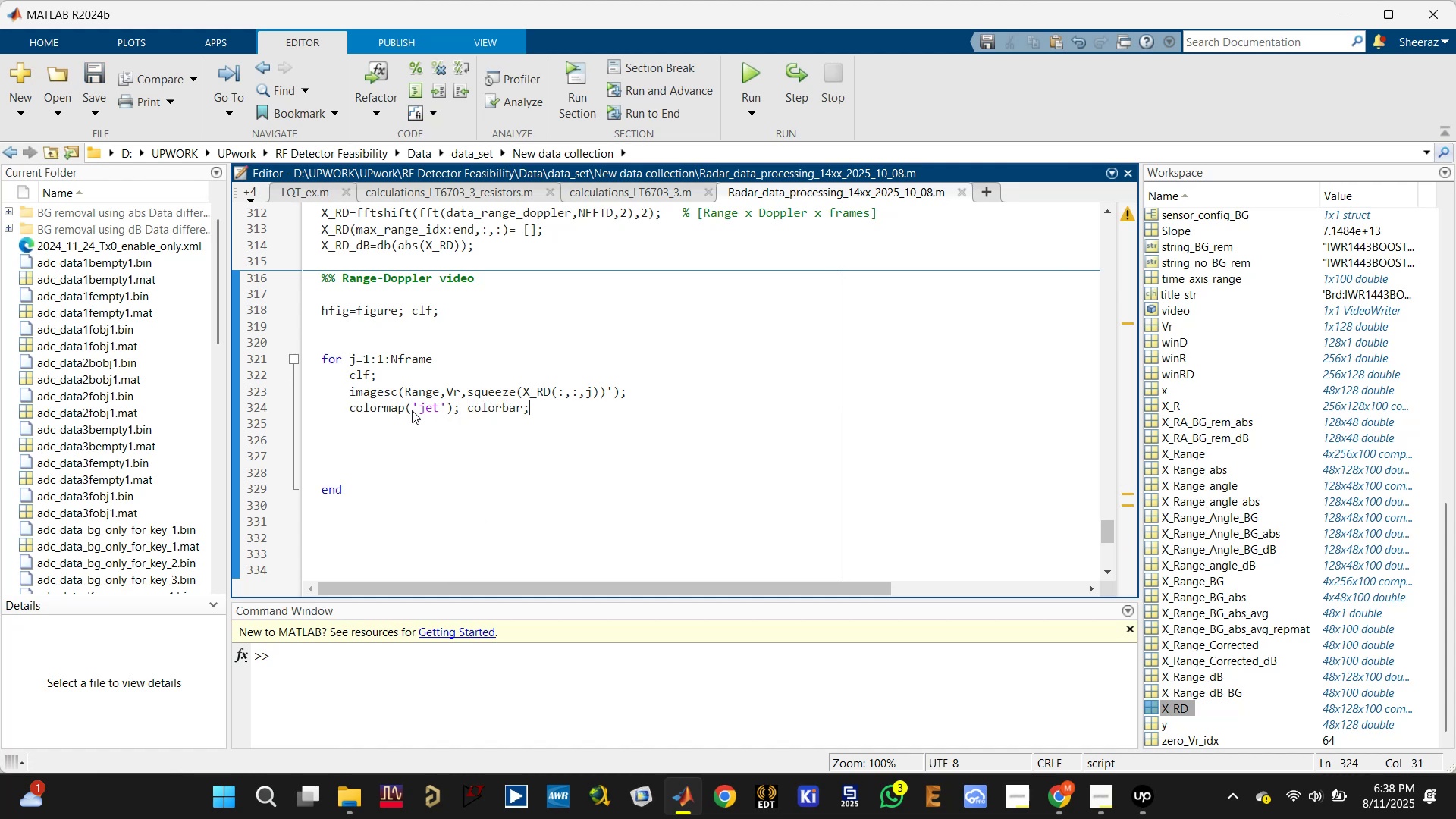 
key(Enter)
 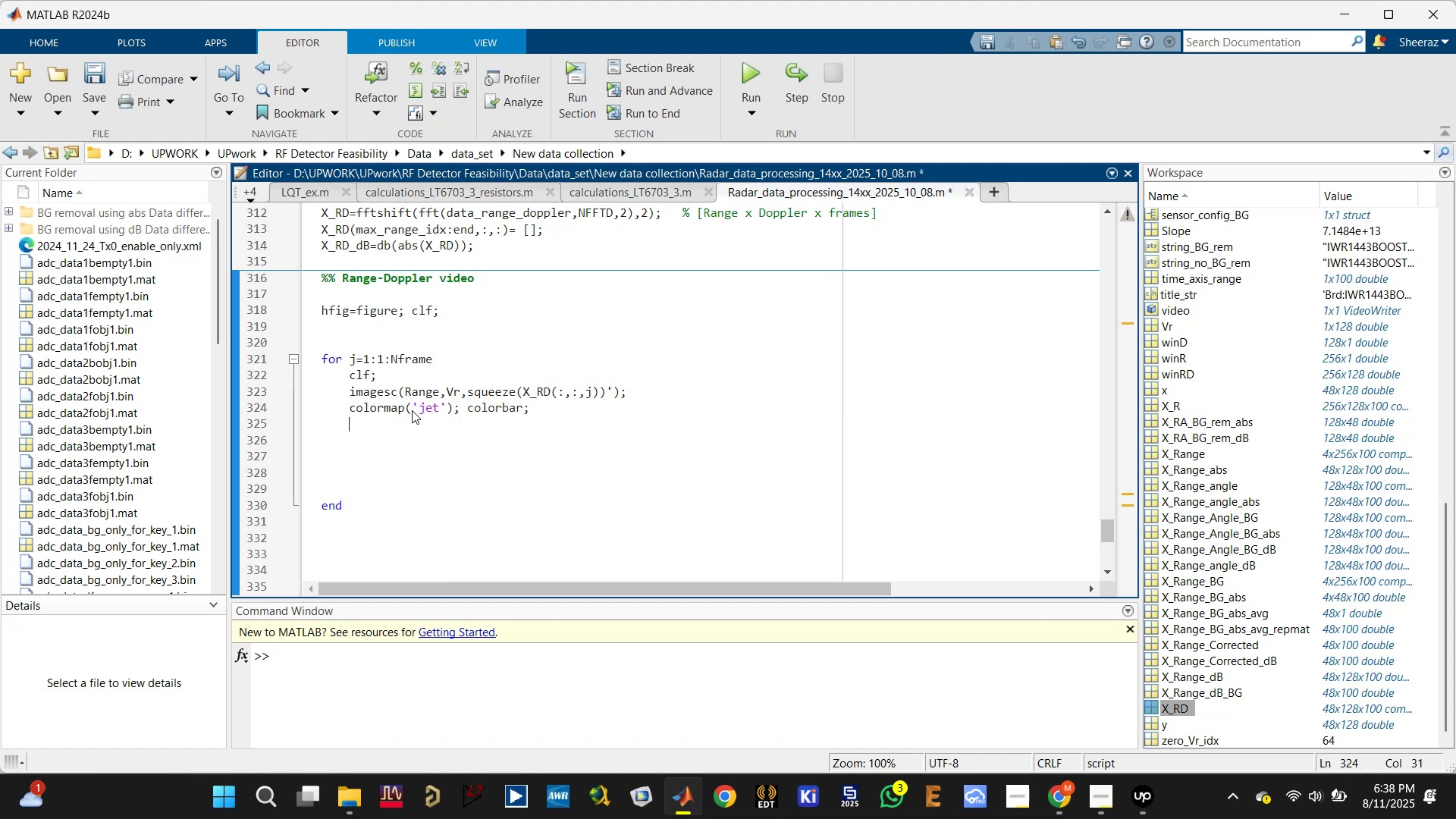 
key(Control+S)
 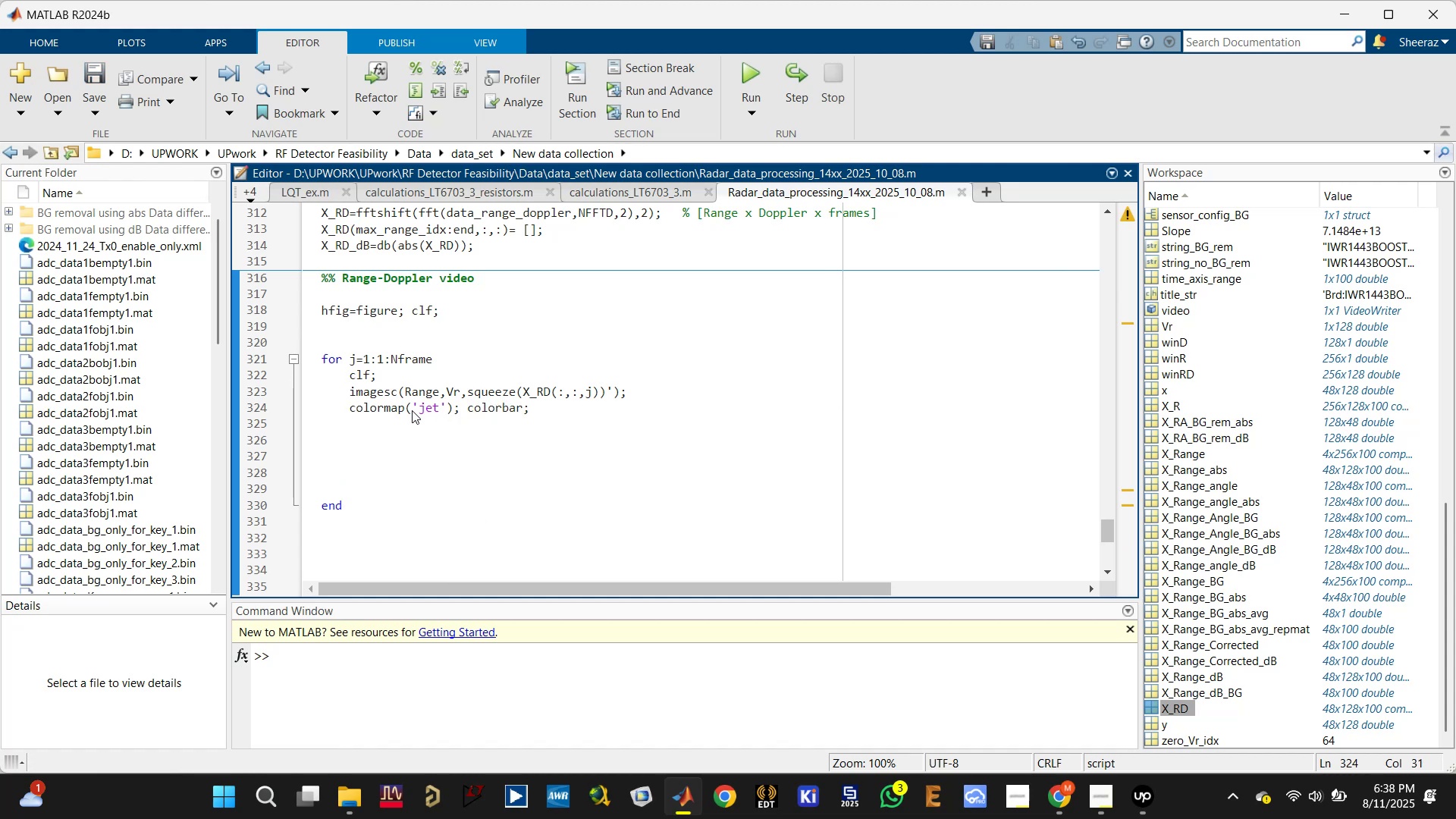 
scroll: coordinate [398, 463], scroll_direction: up, amount: 6.0
 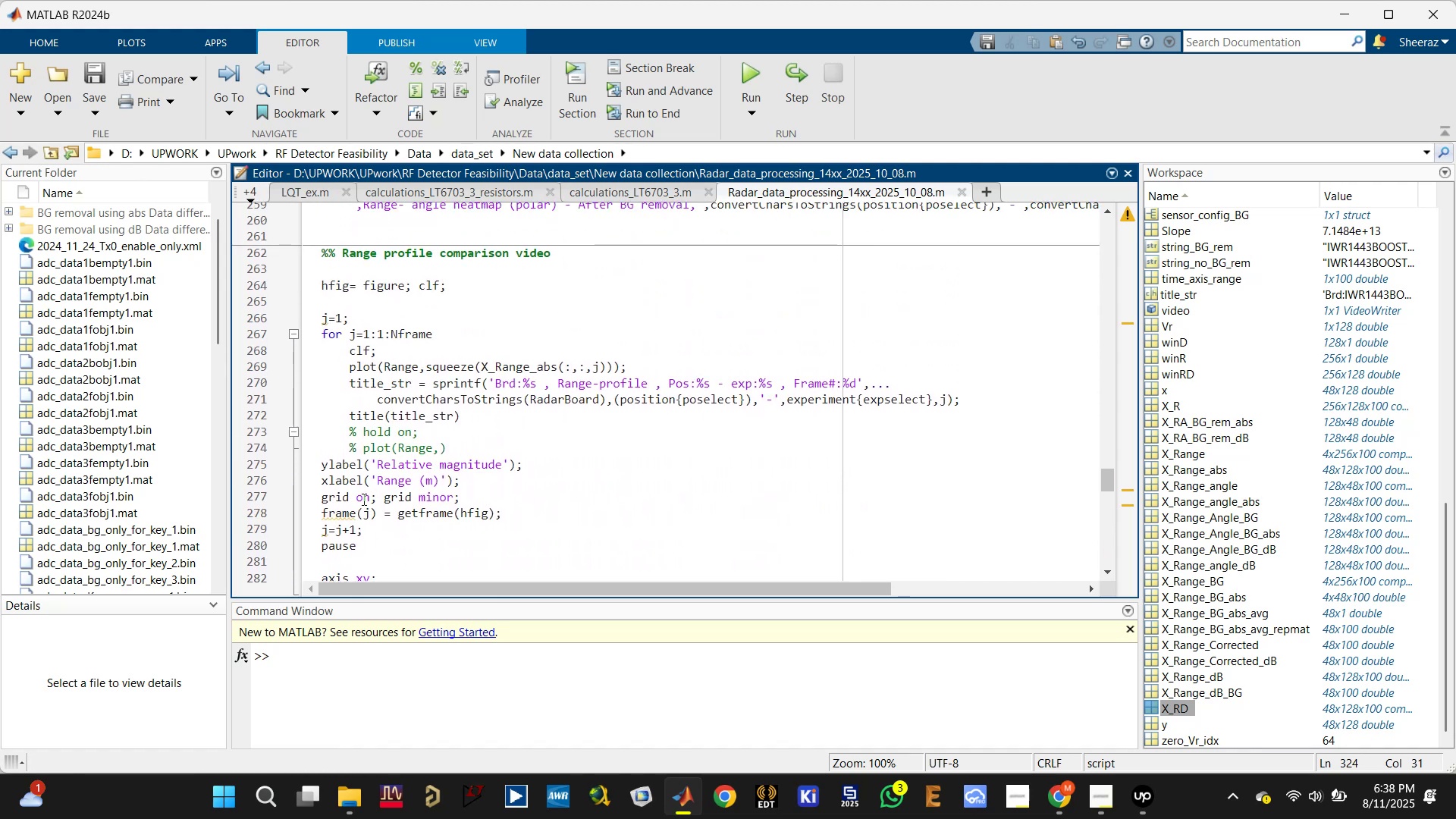 
left_click([350, 510])
 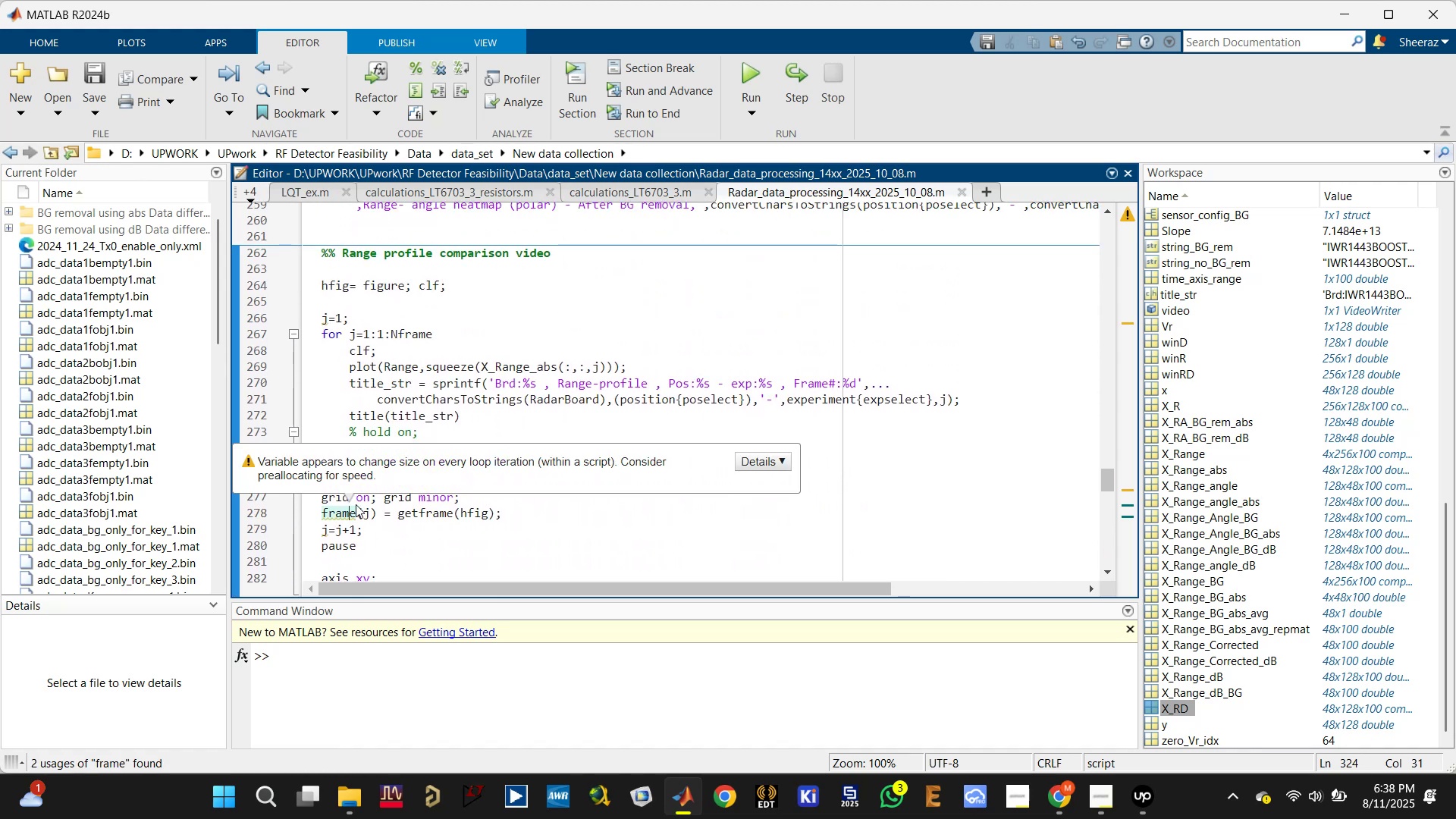 
scroll: coordinate [377, 472], scroll_direction: up, amount: 2.0
 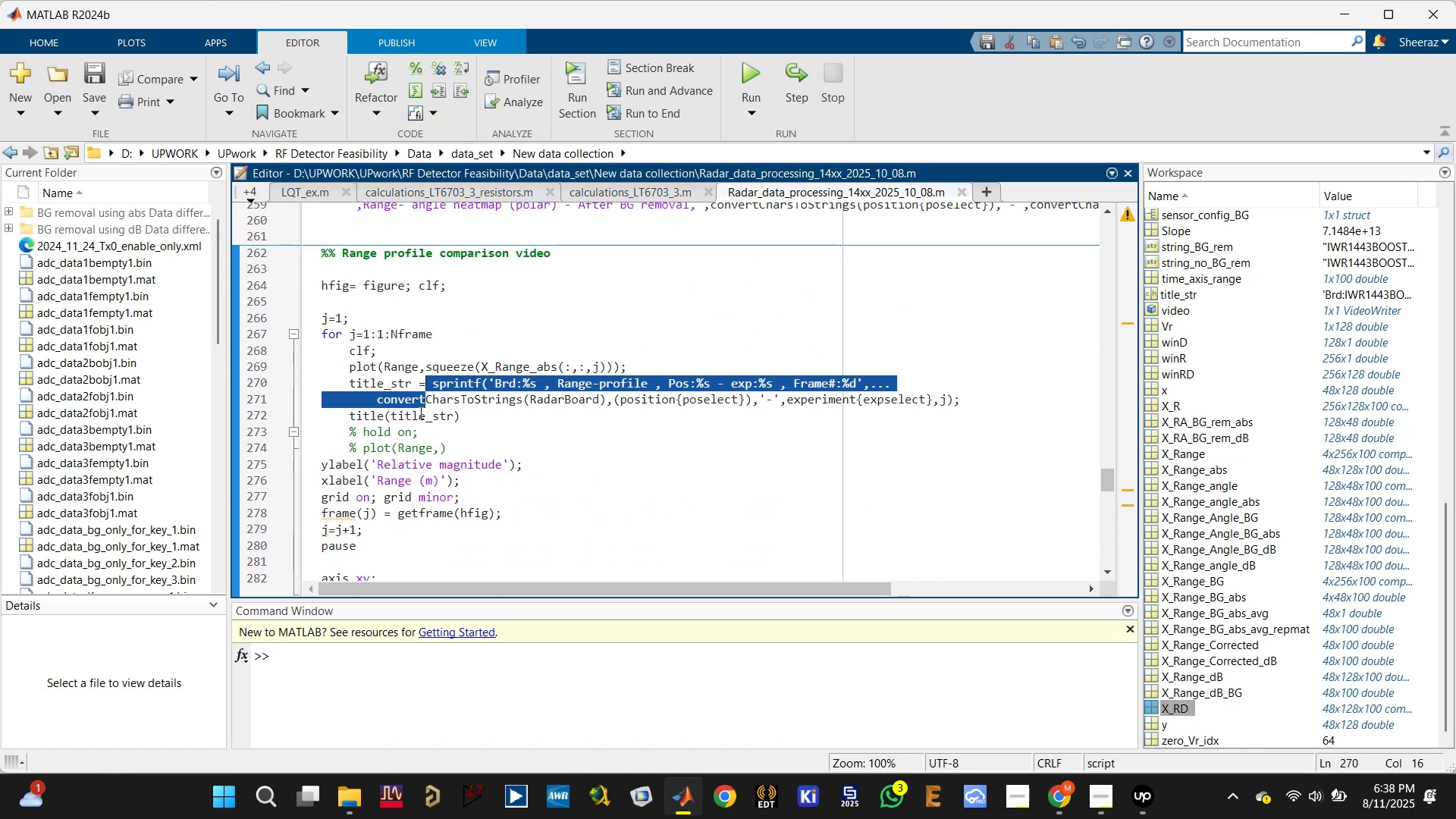 
left_click([446, 415])
 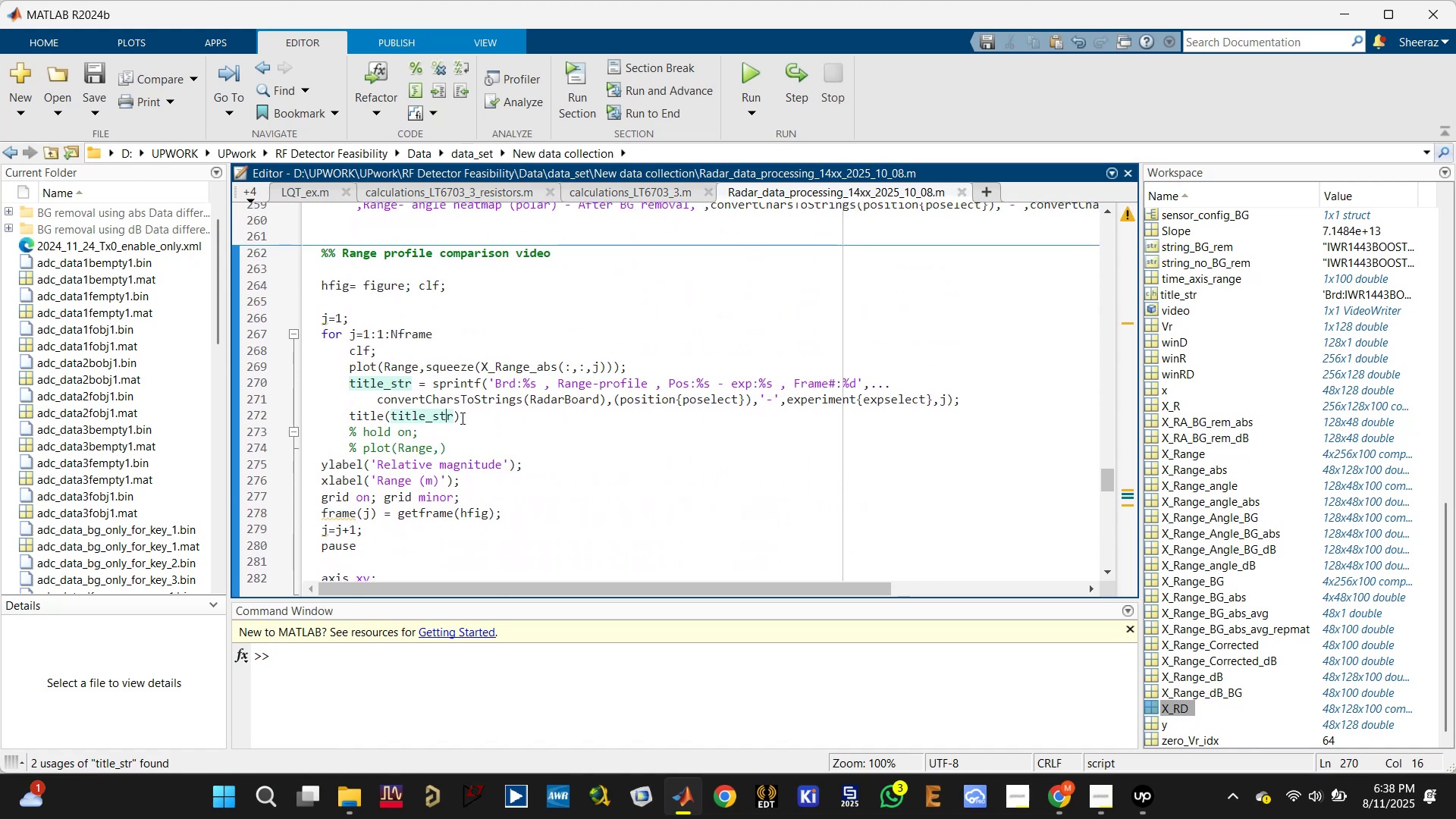 
left_click_drag(start_coordinate=[469, 418], to_coordinate=[350, 384])
 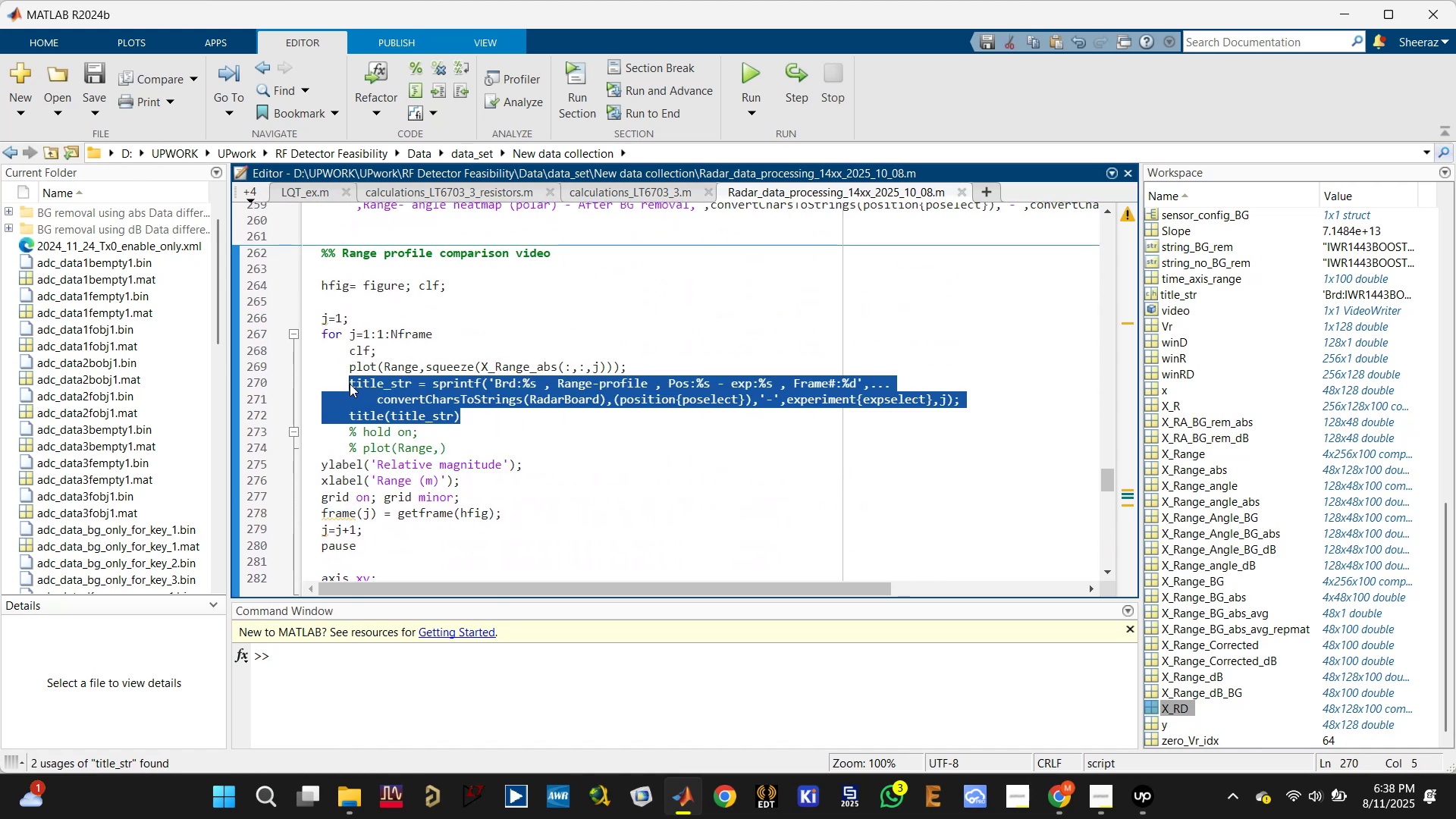 
key(Control+C)
 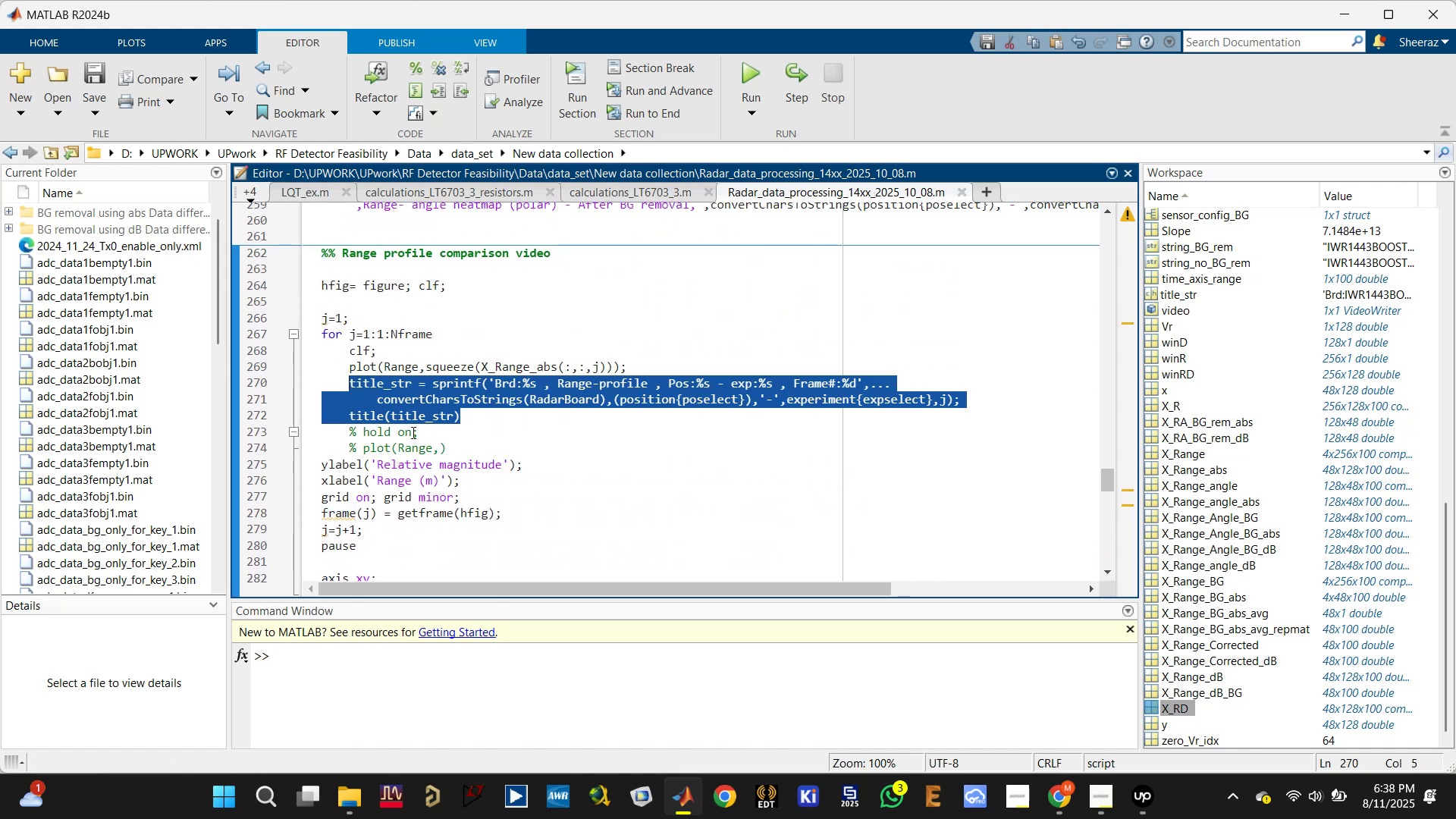 
scroll: coordinate [425, 450], scroll_direction: down, amount: 9.0
 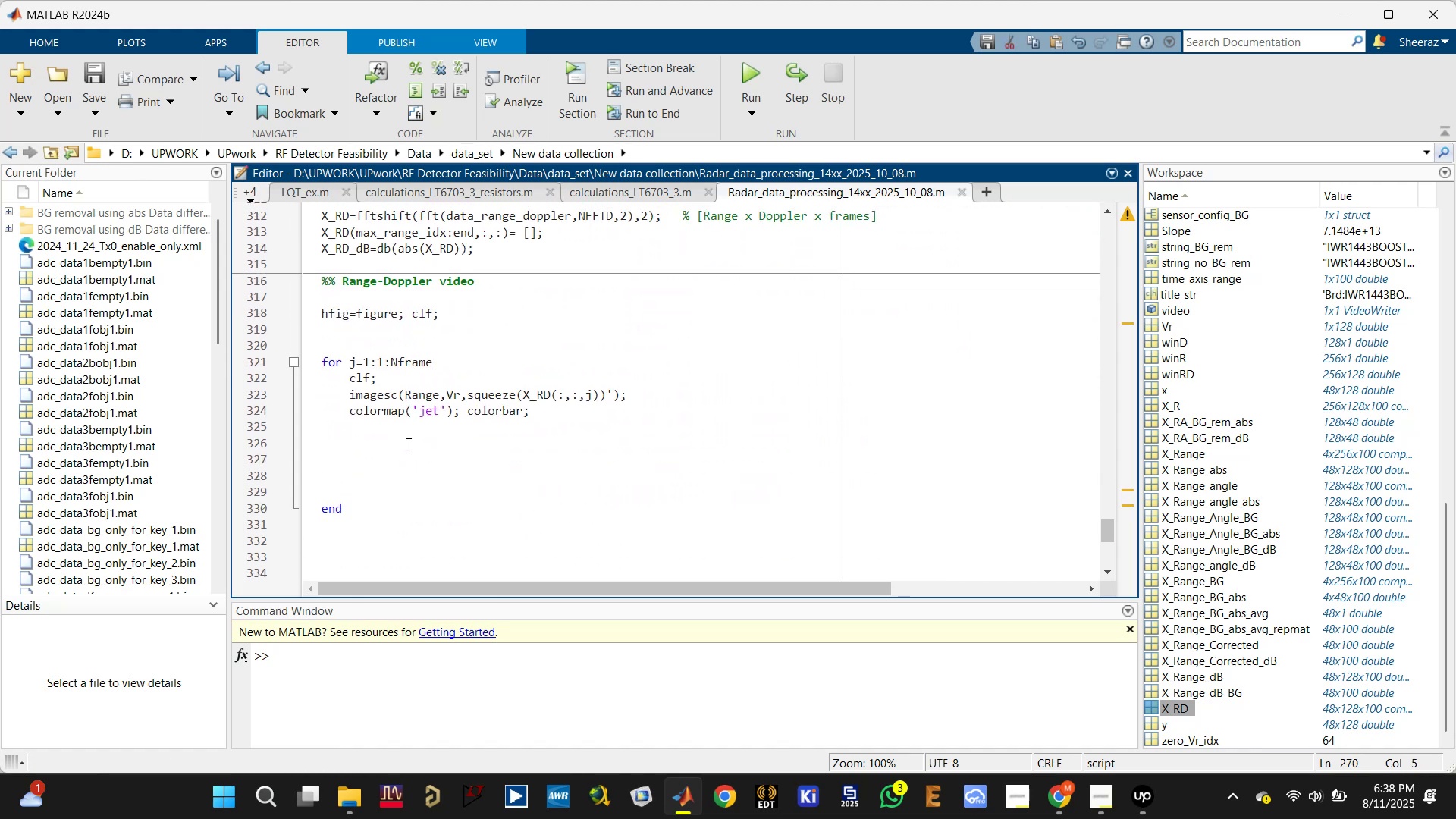 
left_click([407, 426])
 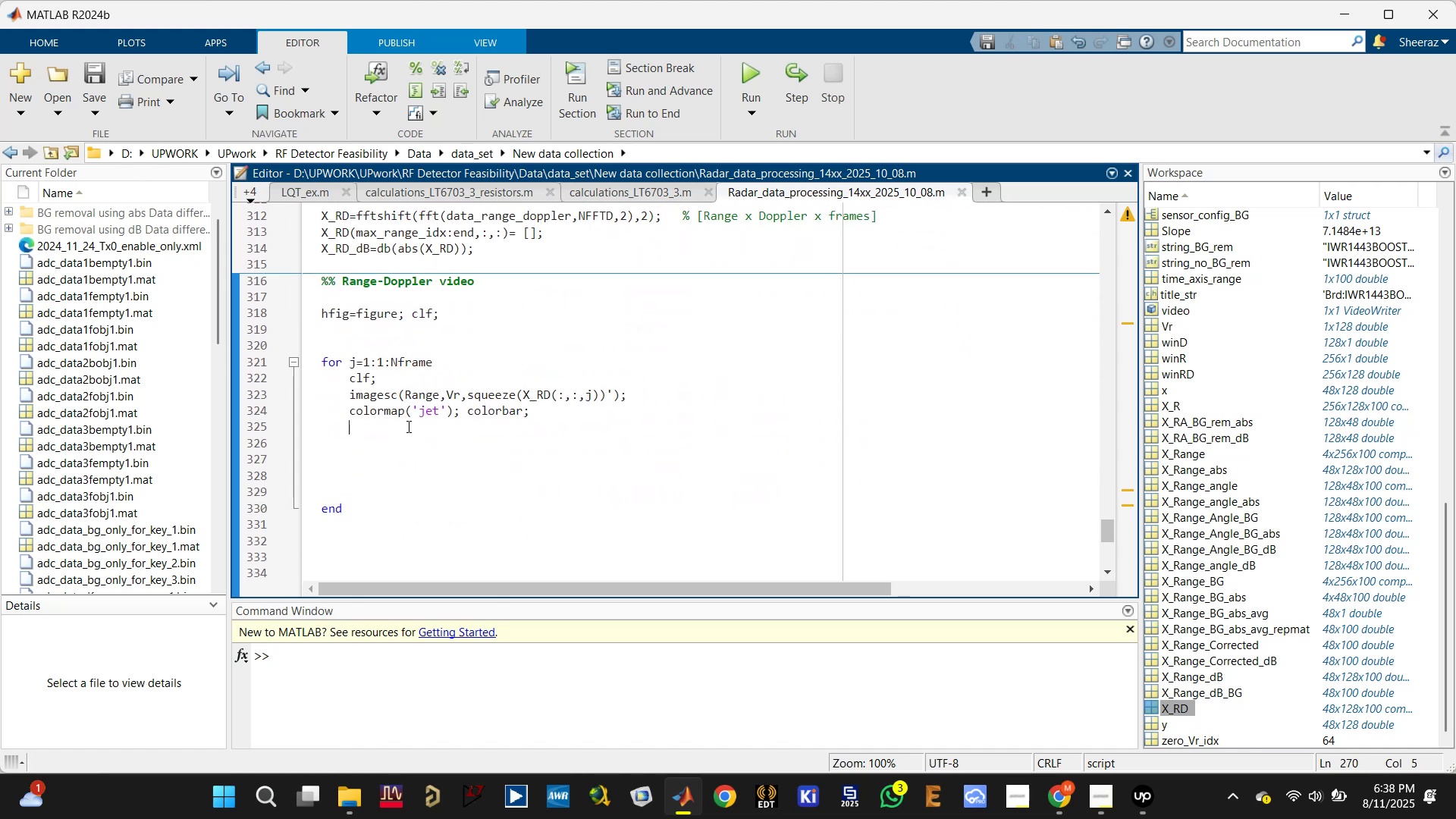 
key(Control+V)
 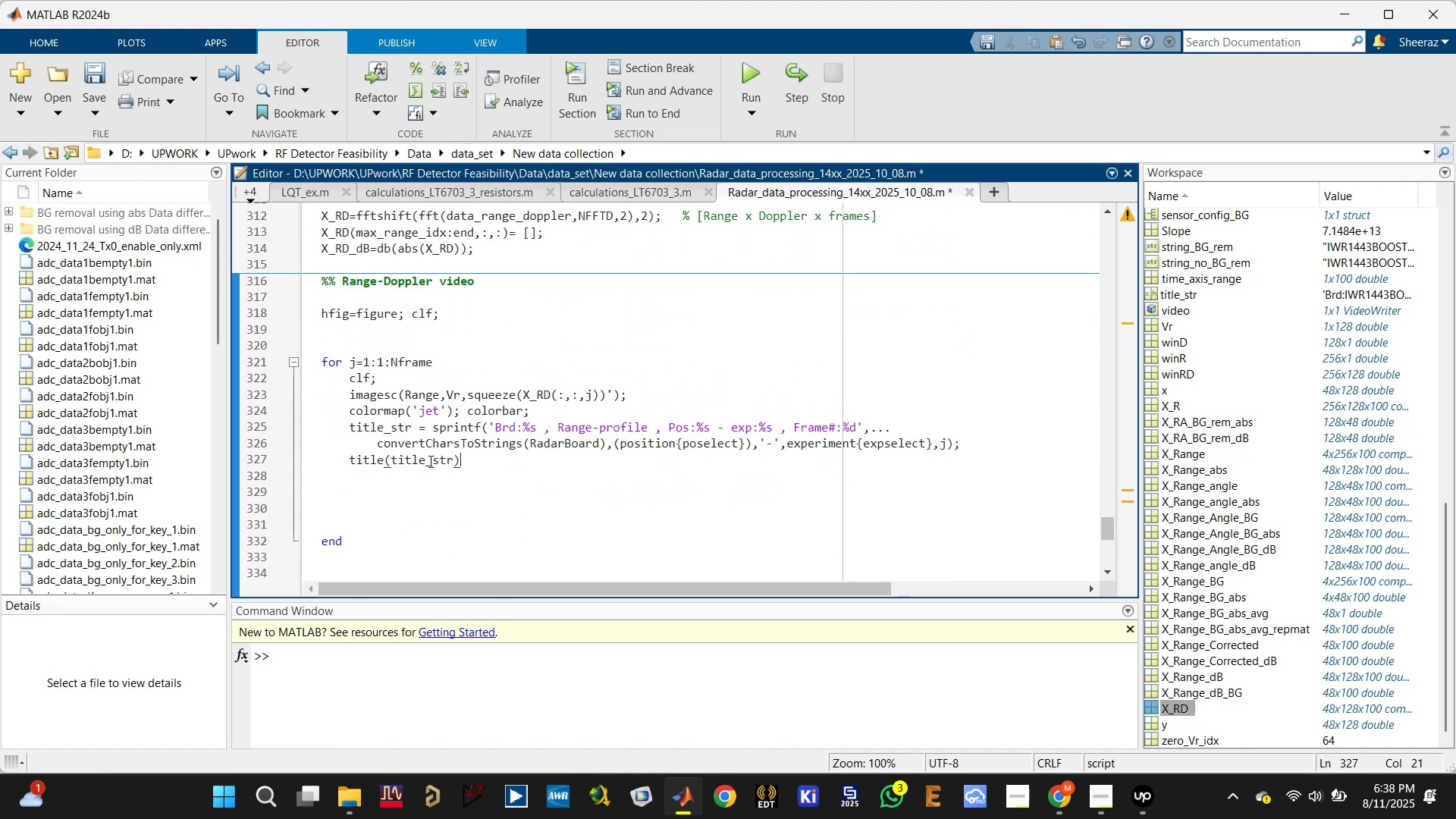 
left_click([396, 419])
 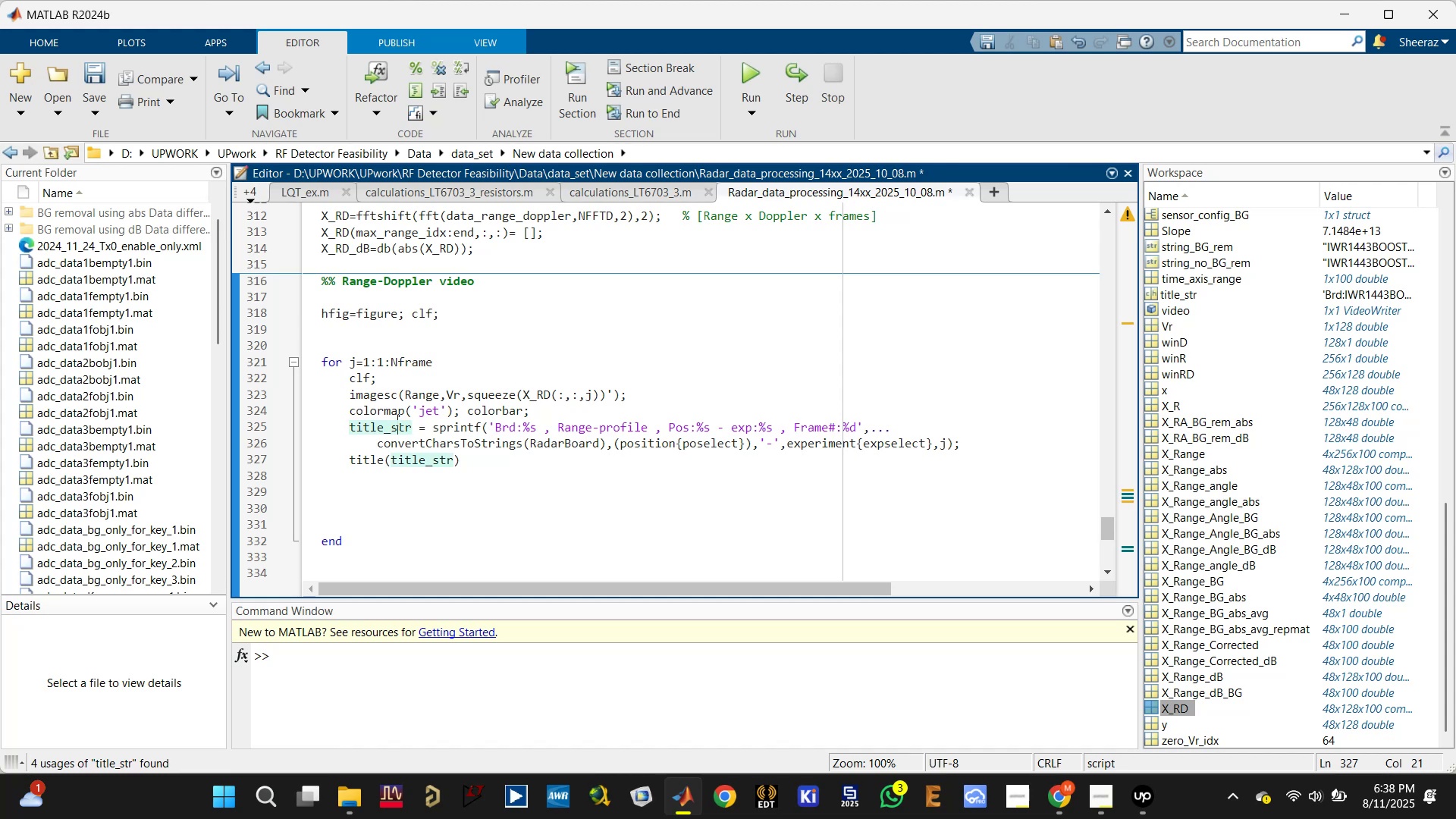 
key(Control+S)
 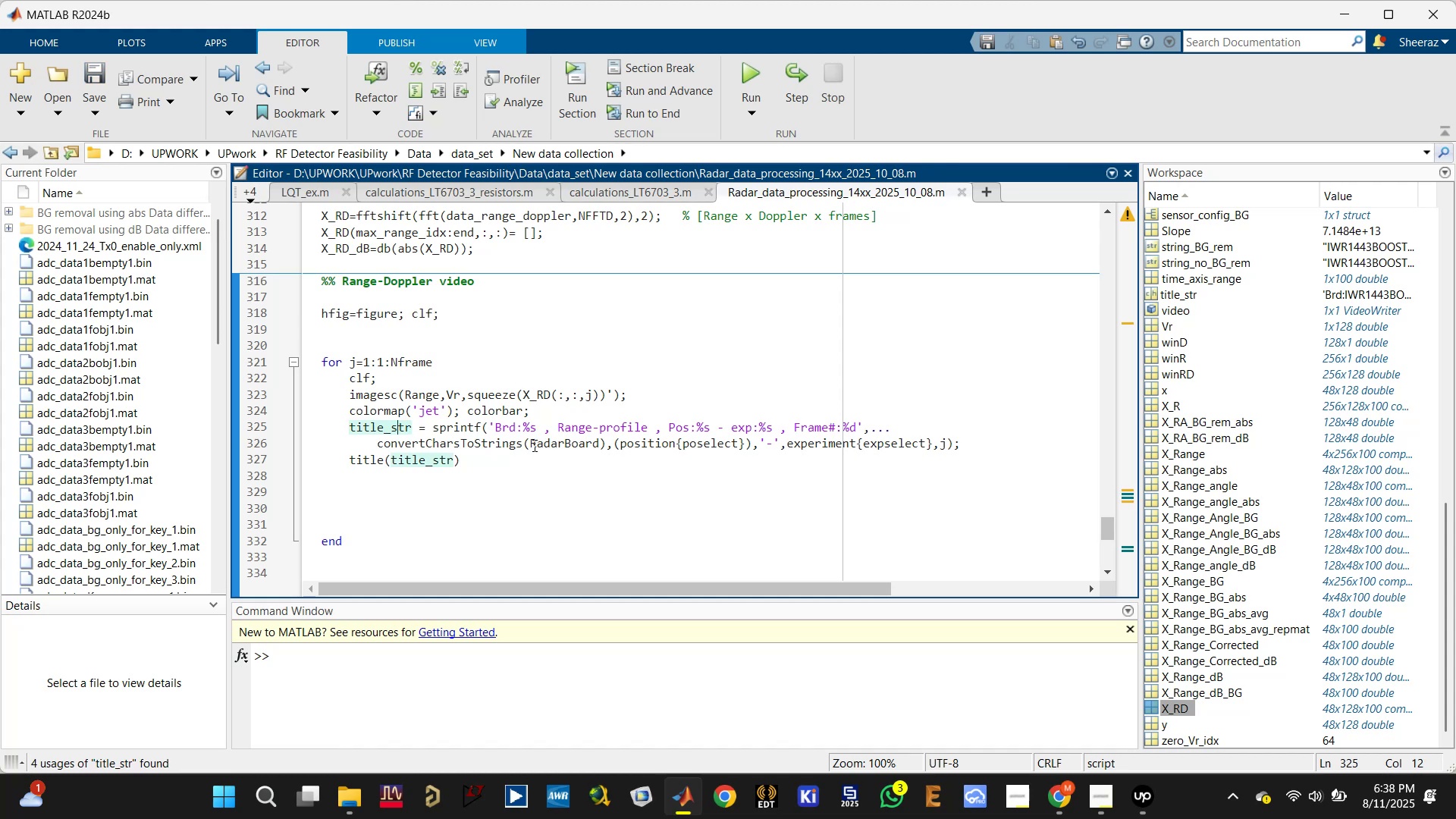 
left_click([533, 443])
 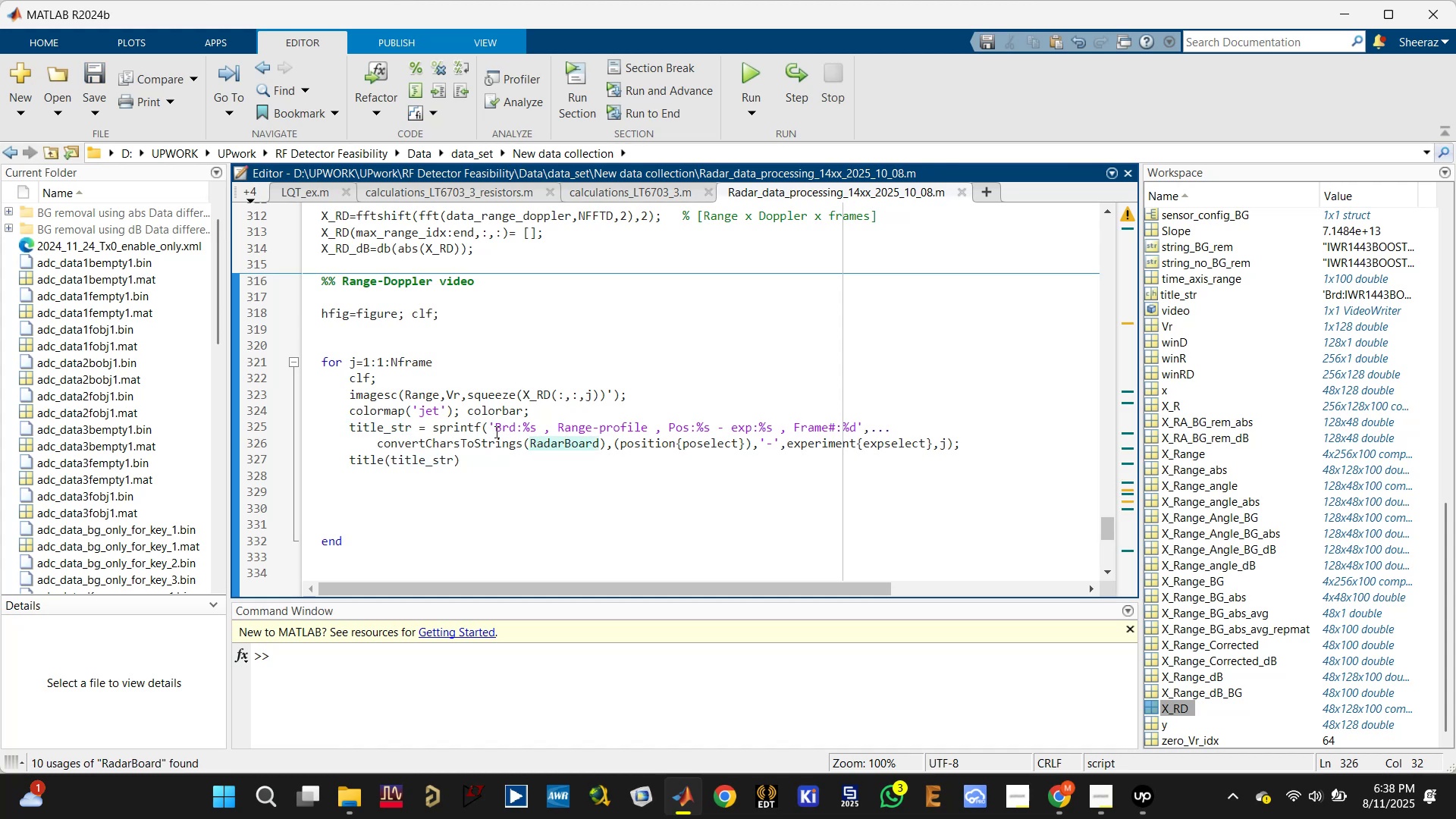 
left_click_drag(start_coordinate=[490, 427], to_coordinate=[866, 425])
 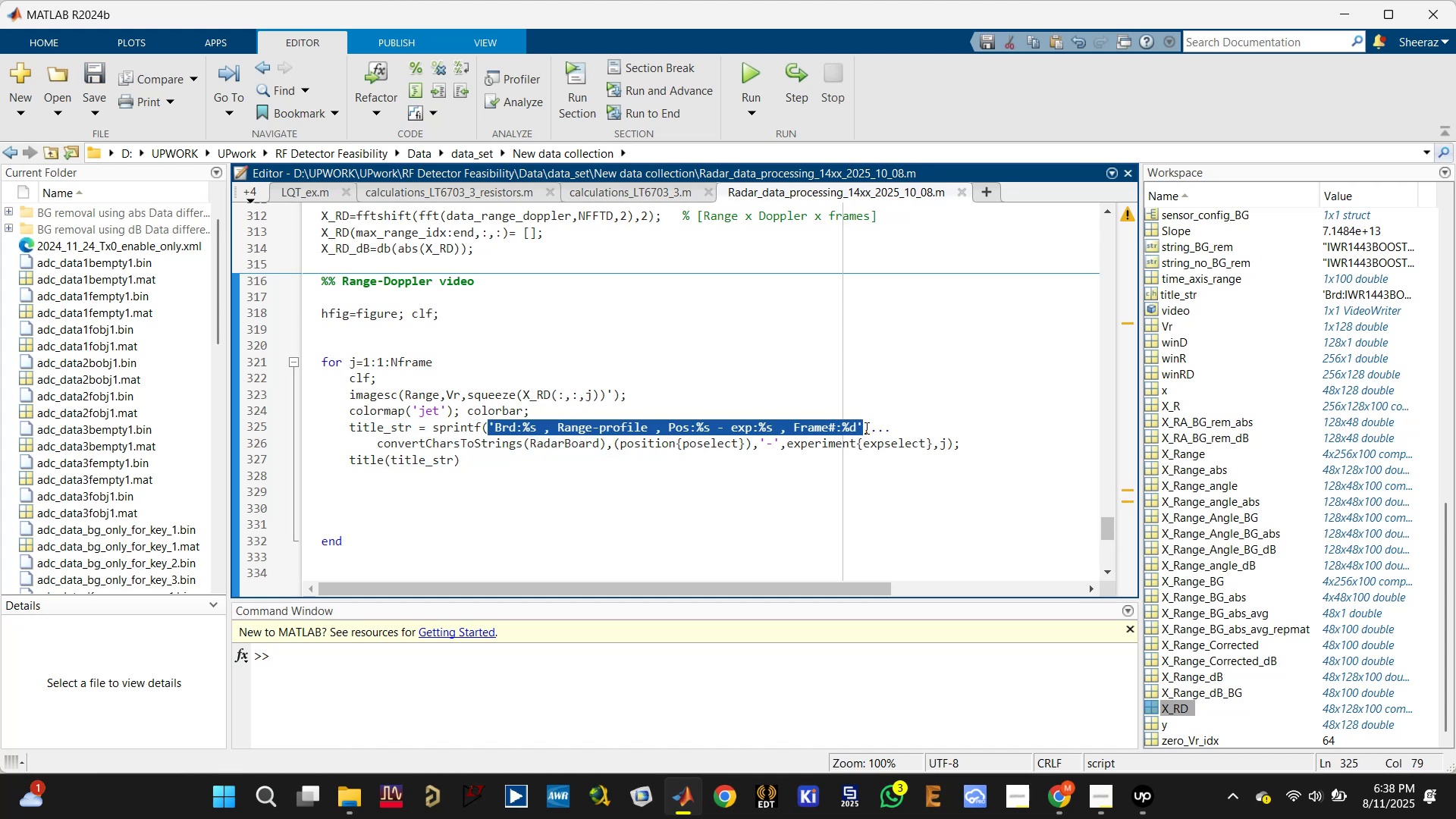 
type([Delete][Delete][Delete][Delete][Delete][Delete][Delete][Delete][Delete][Delete][Delete])
key(Backspace)
key(Backspace)
key(Backspace)
key(Backspace)
key(Backspace)
key(Backspace)
key(Backspace)
key(Backspace)
type(strcat([Delete][Delete][Delete])
 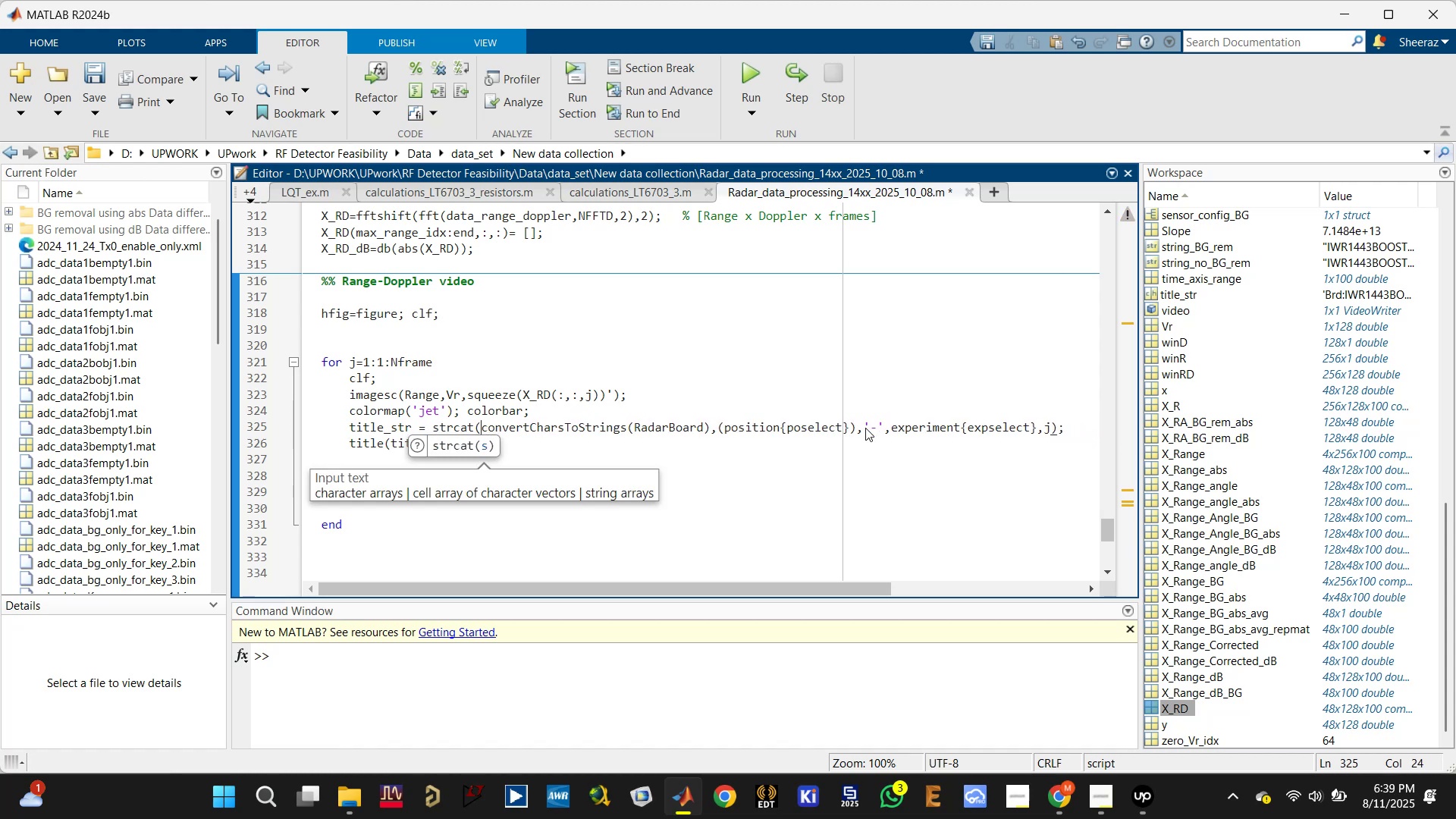 
wait(5.94)
 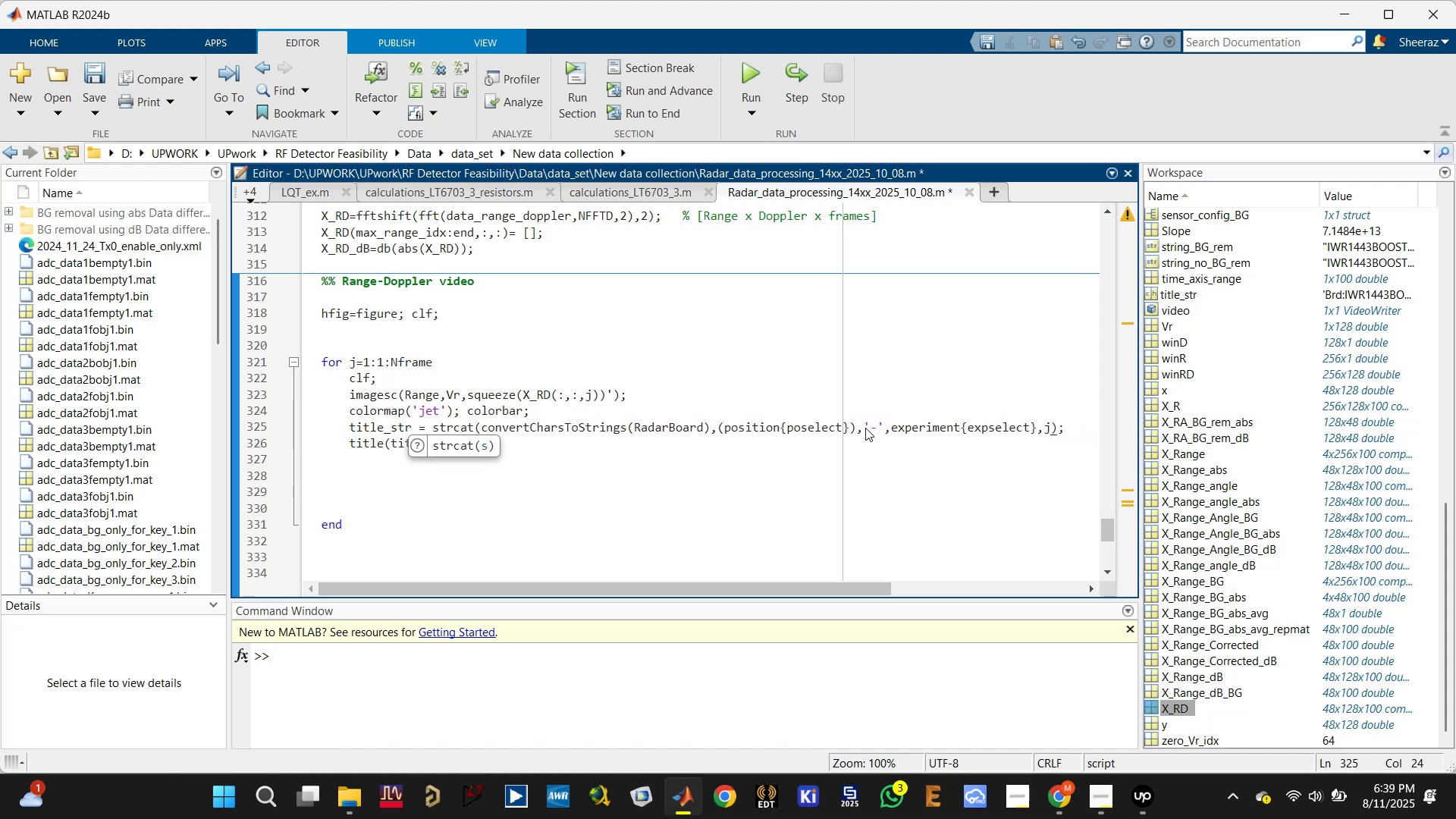 
left_click([635, 428])
 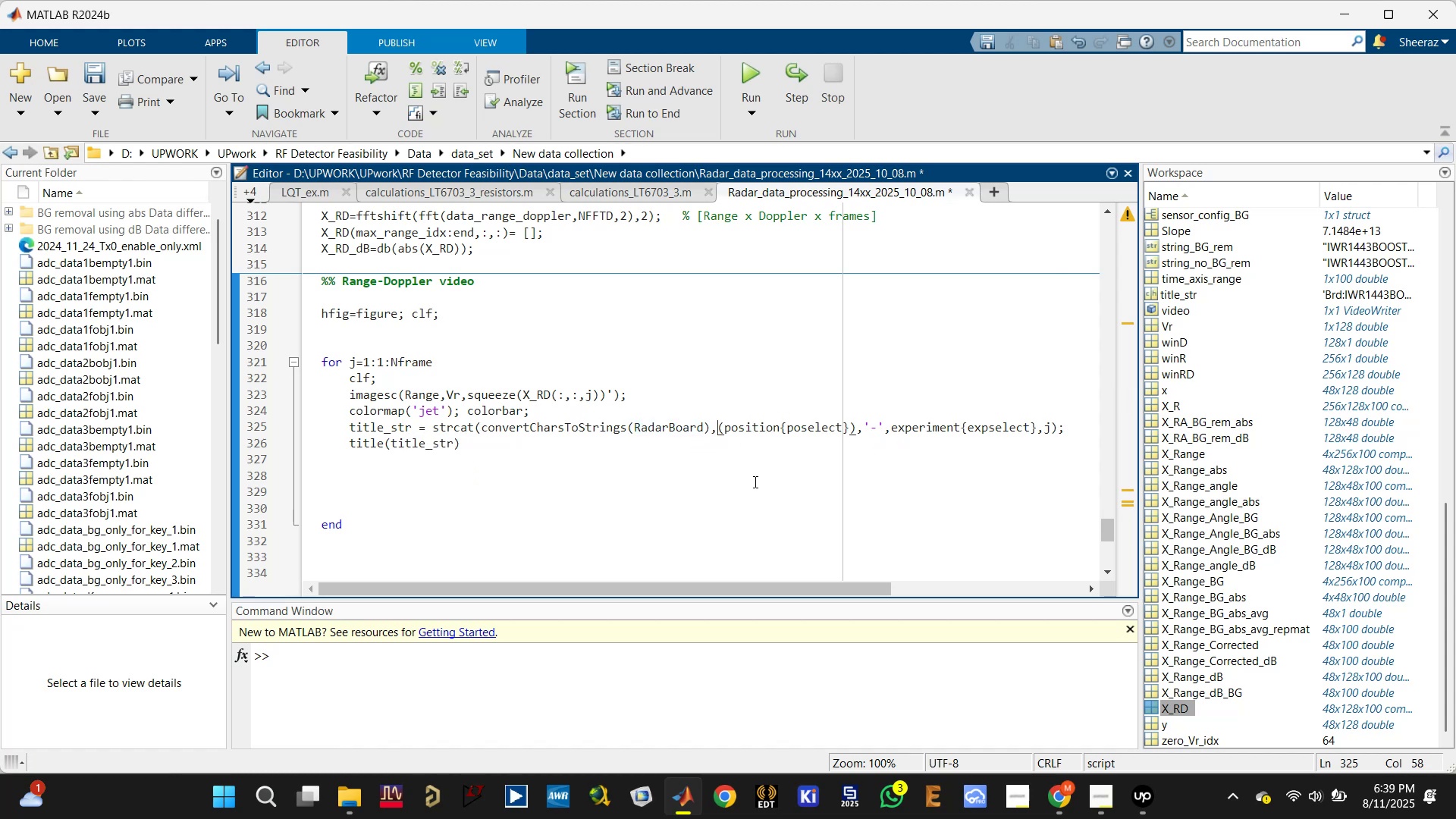 
wait(6.99)
 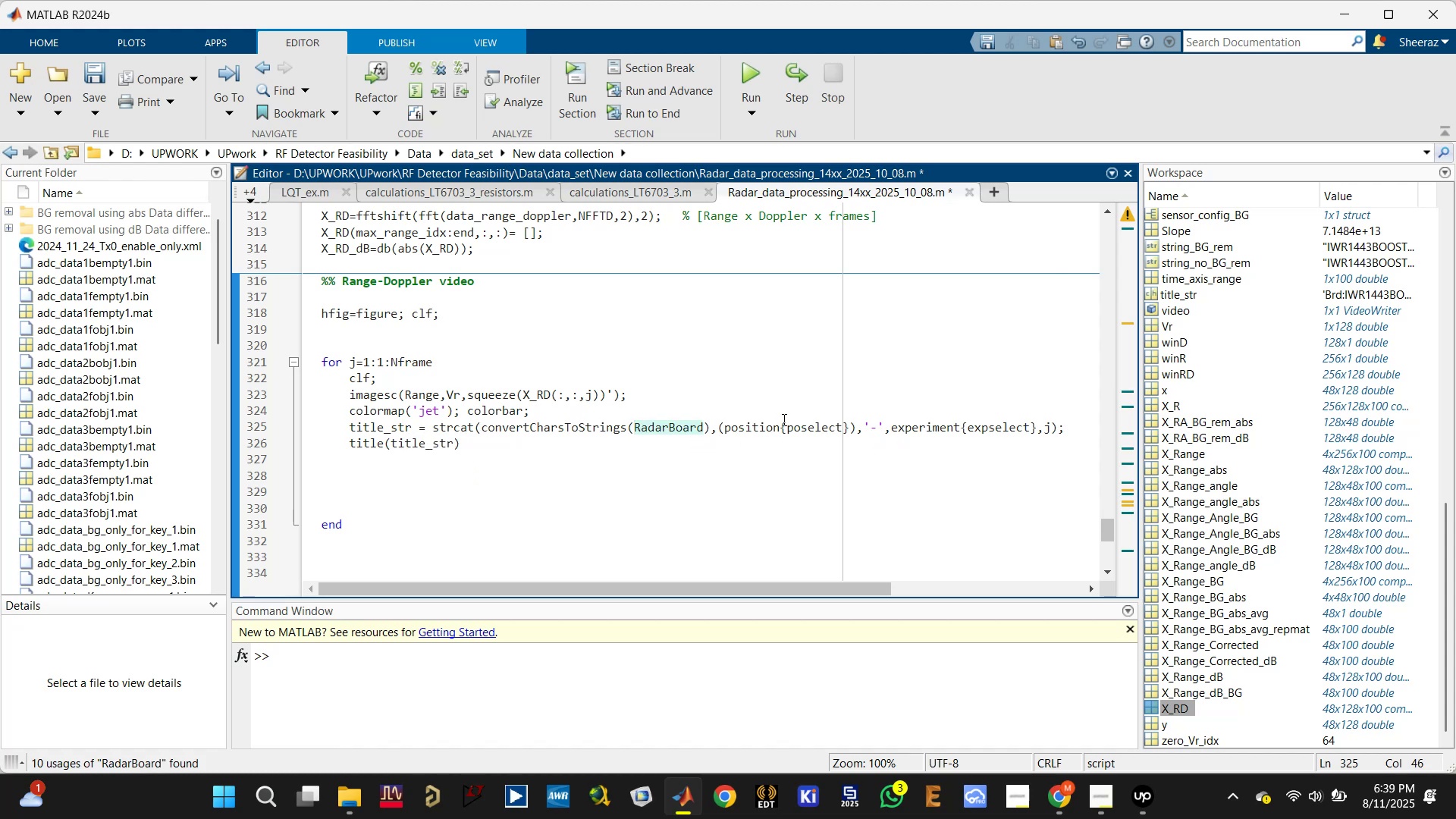 
key(Quote)
 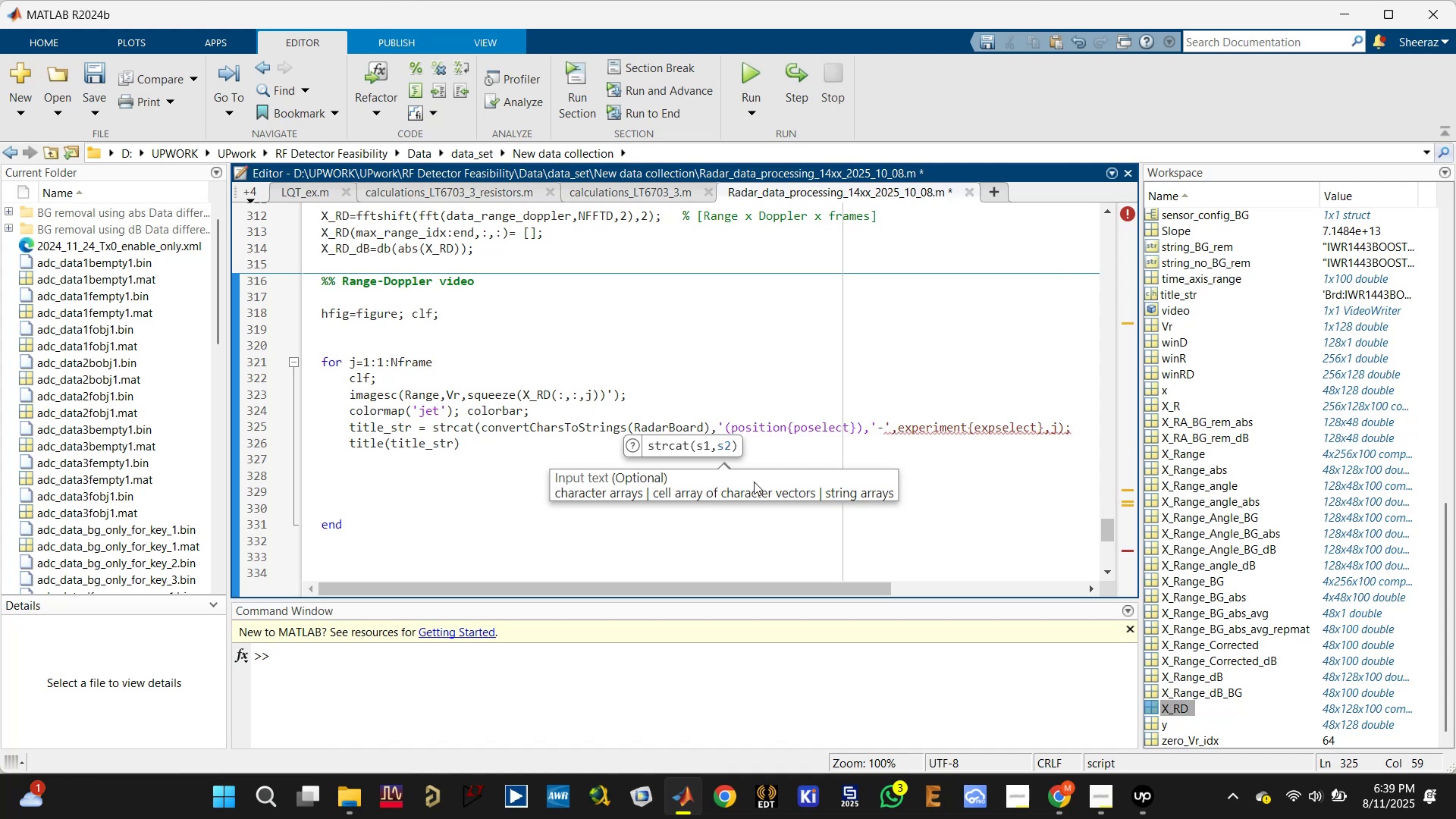 
key(Quote)
 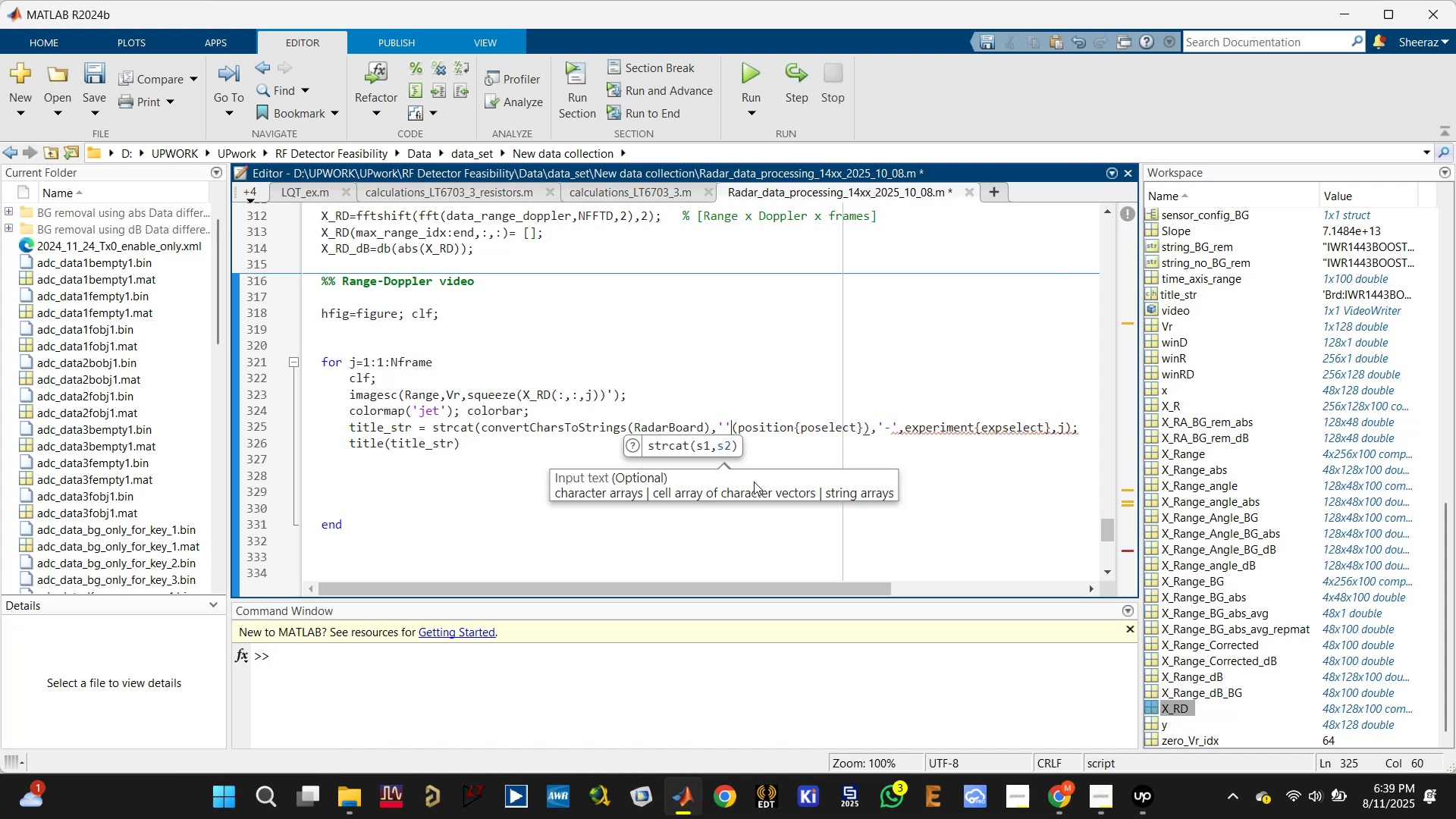 
key(ArrowLeft)
 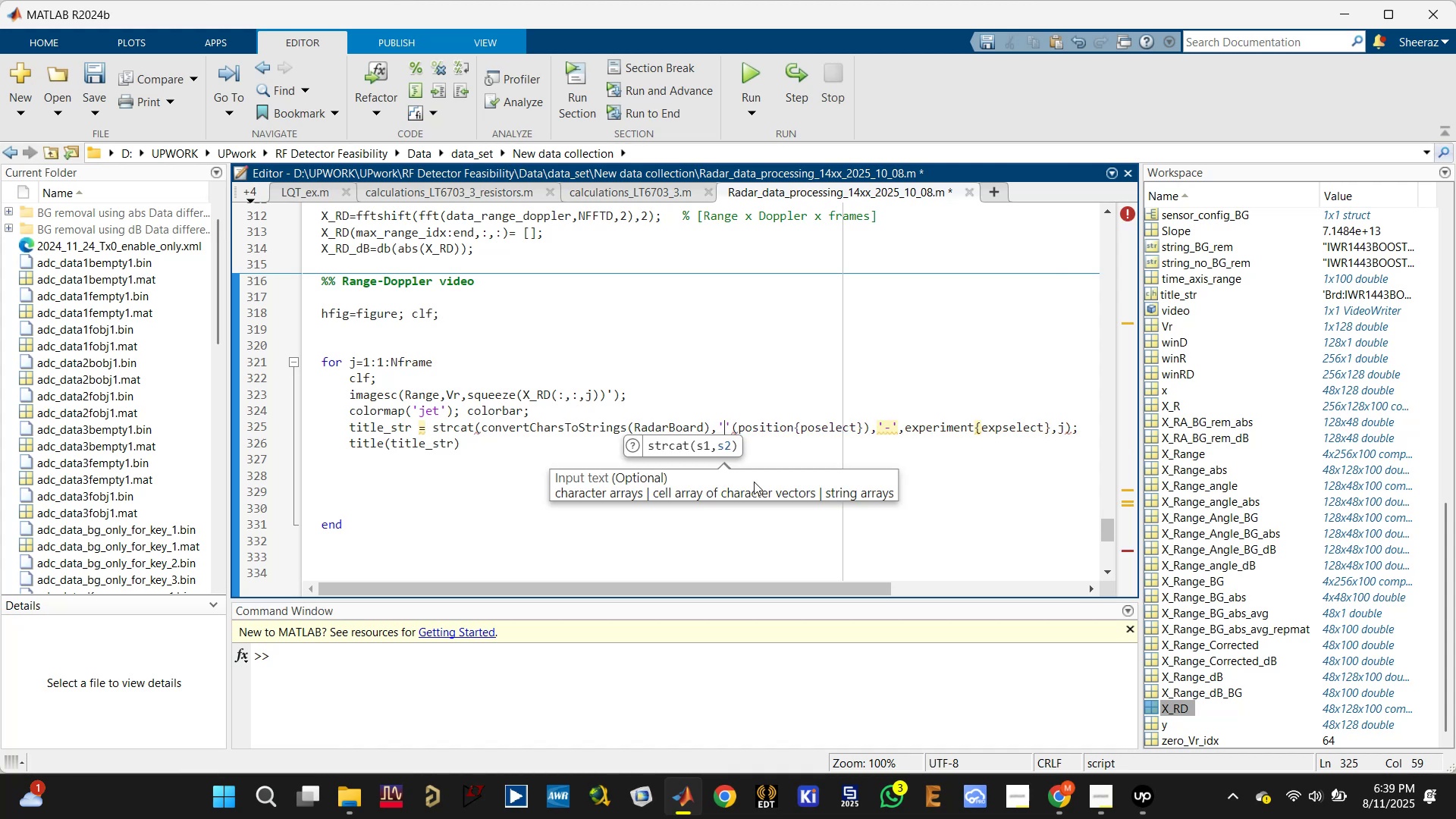 
key(Minus)
 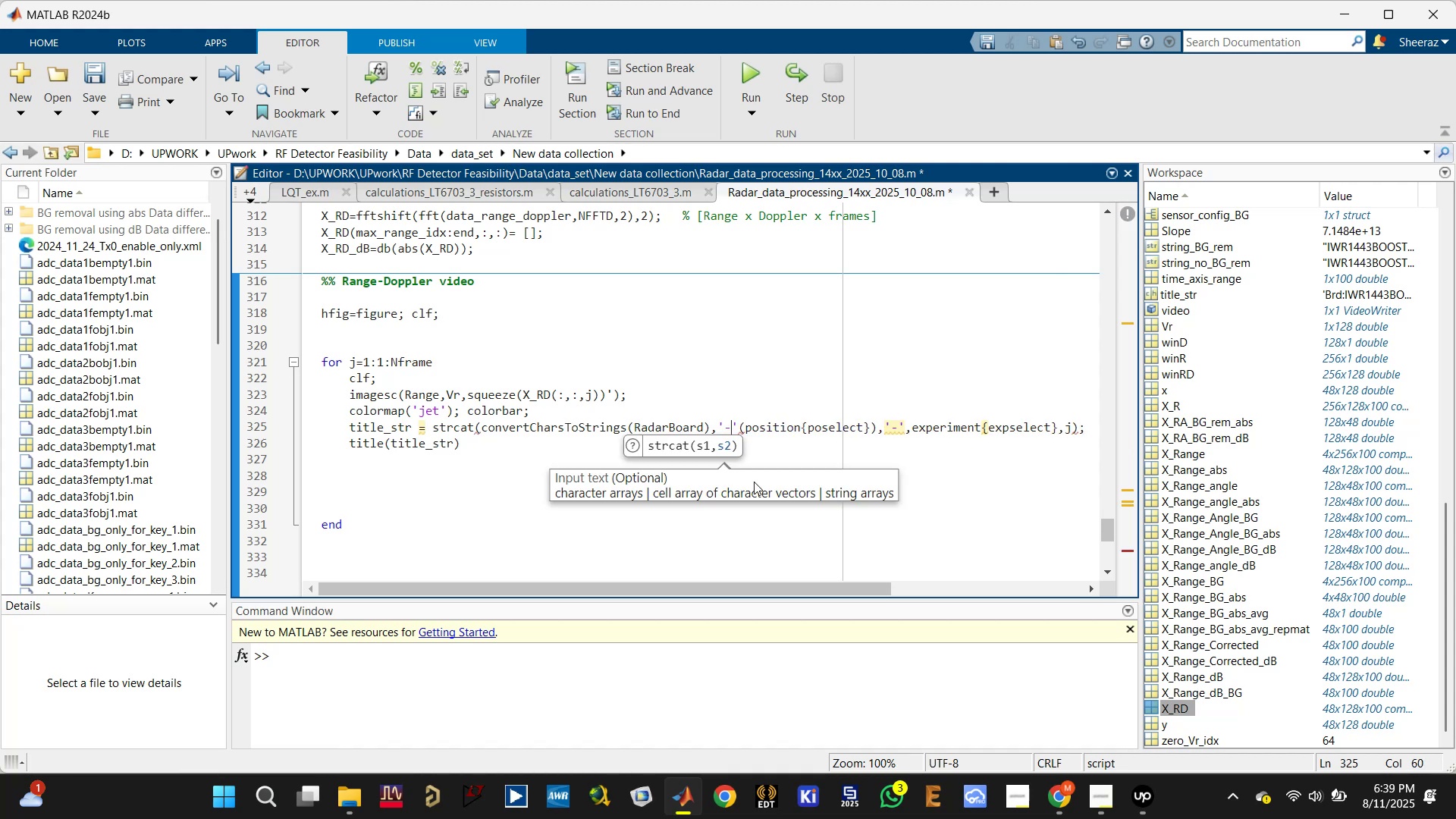 
key(Insert)
 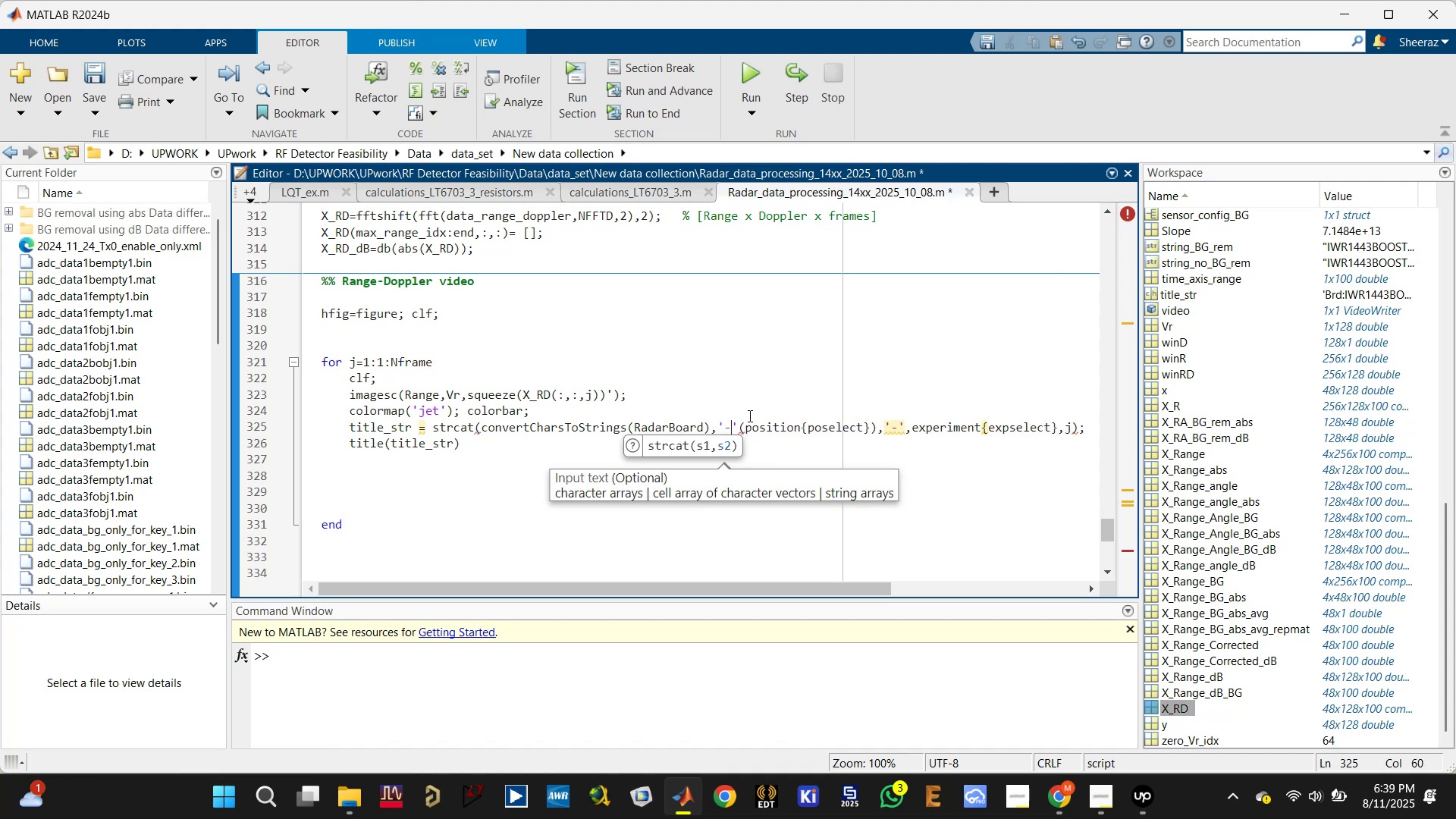 
left_click([742, 426])
 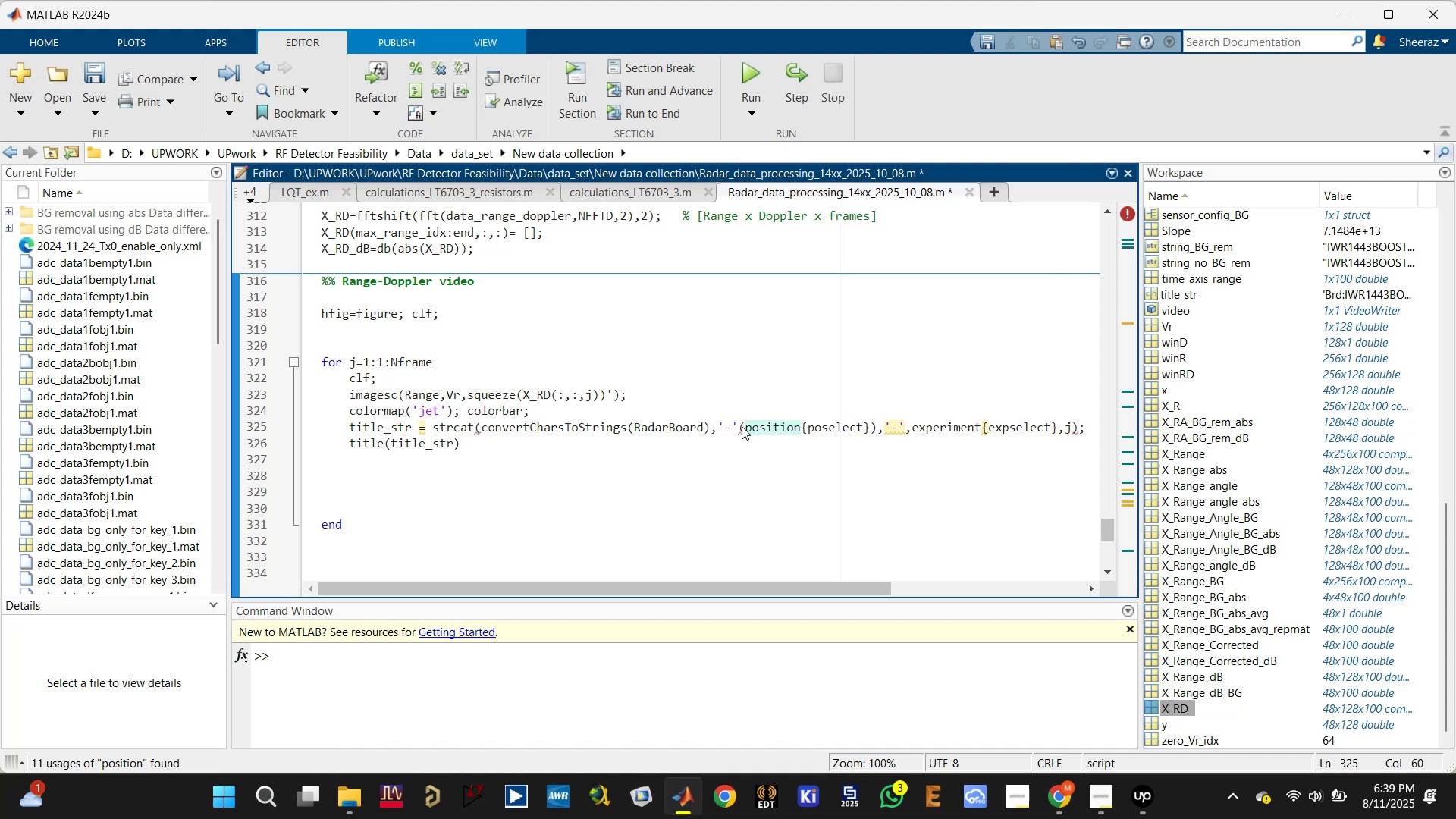 
key(Control+ControlLeft)
 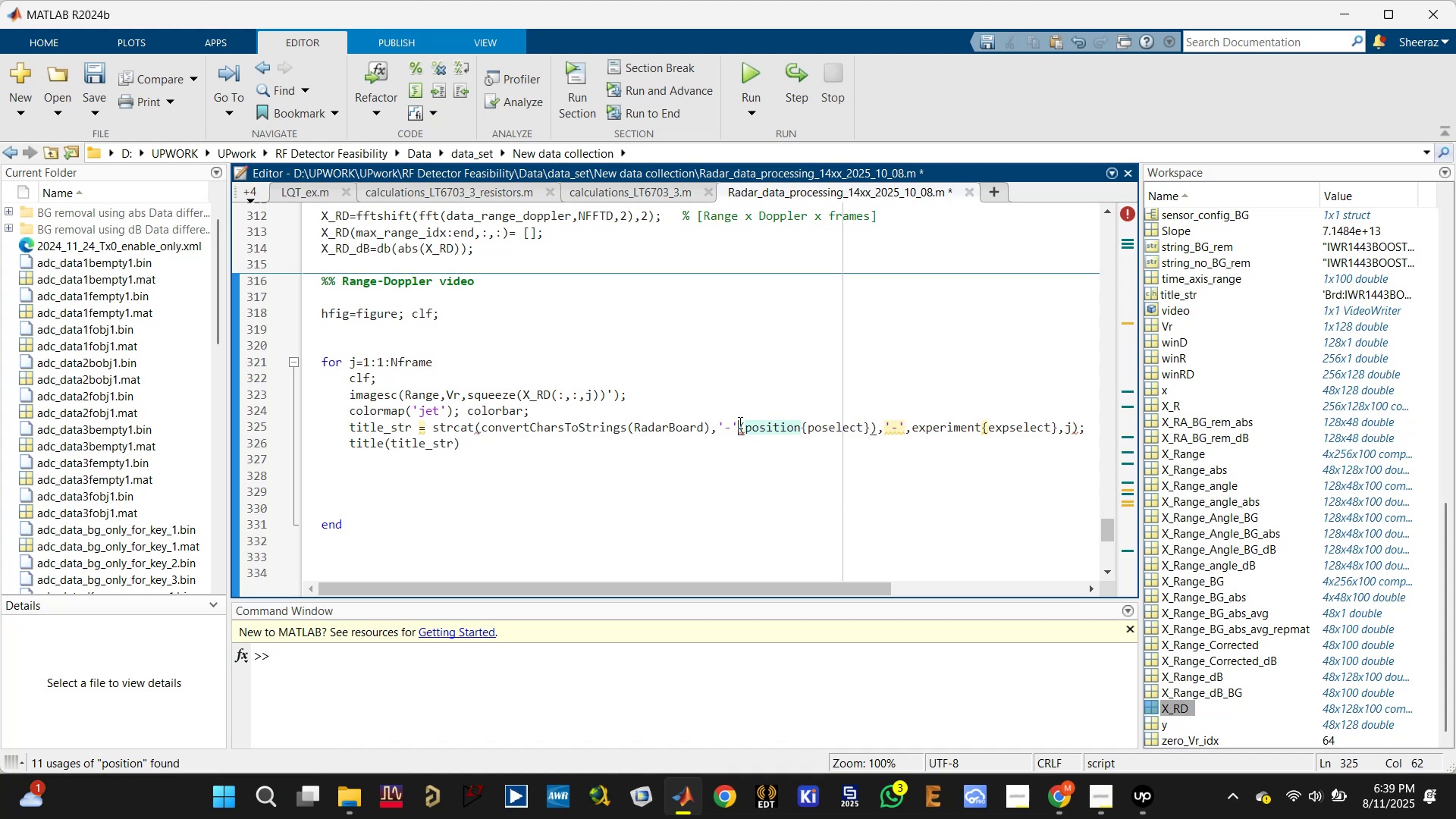 
key(Control+ControlLeft)
 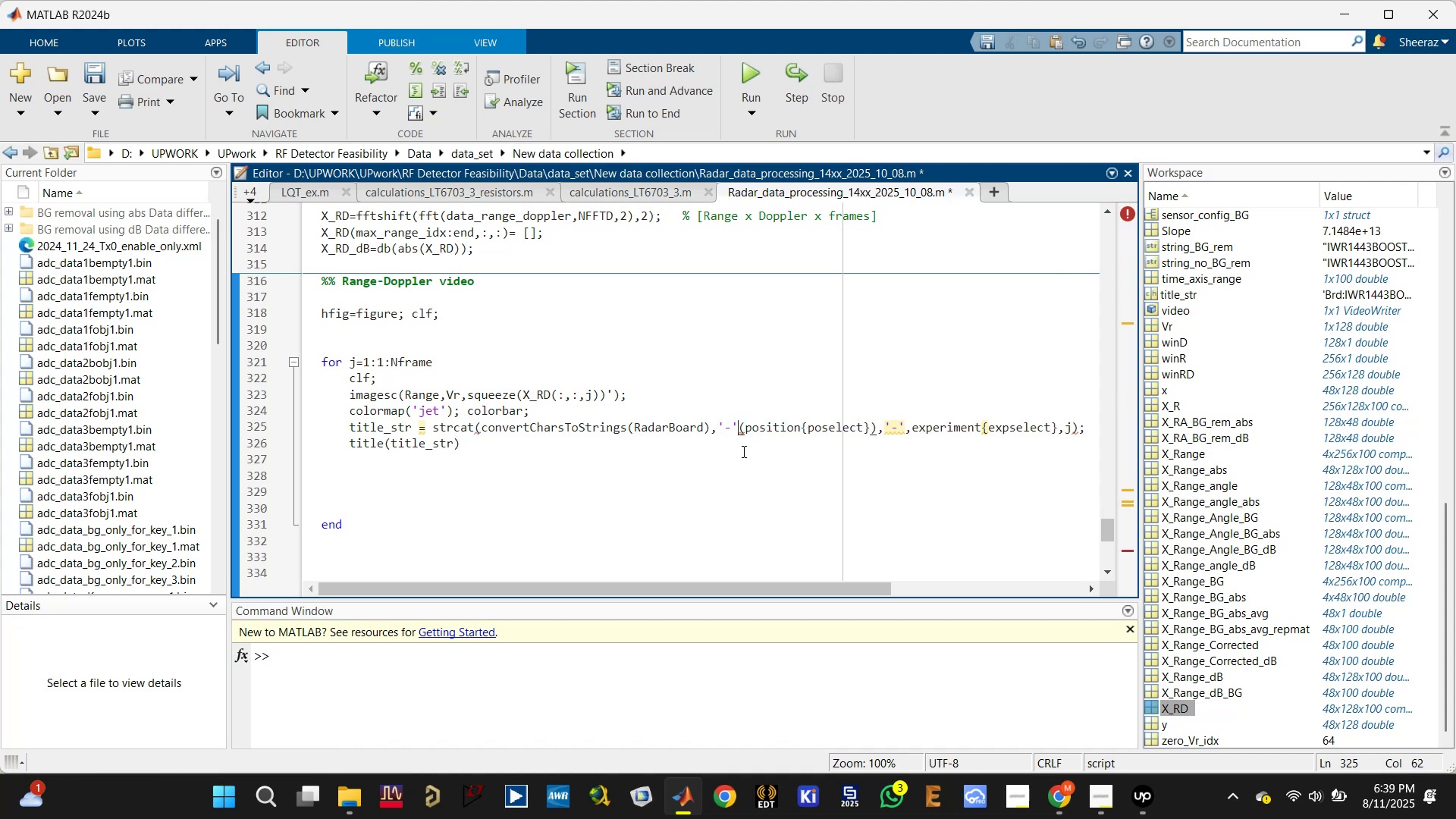 
key(Control+S)
 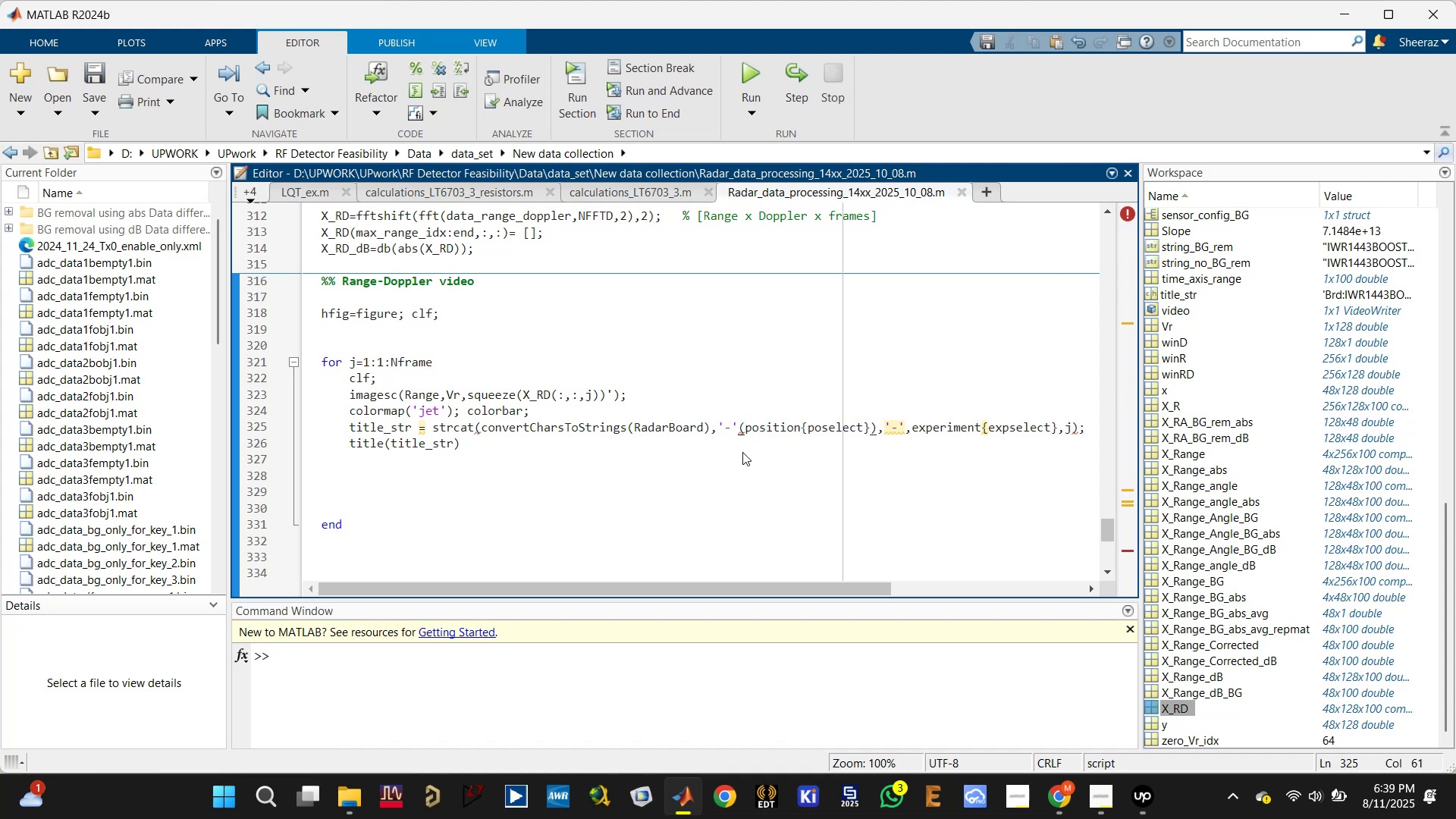 
key(Comma)
 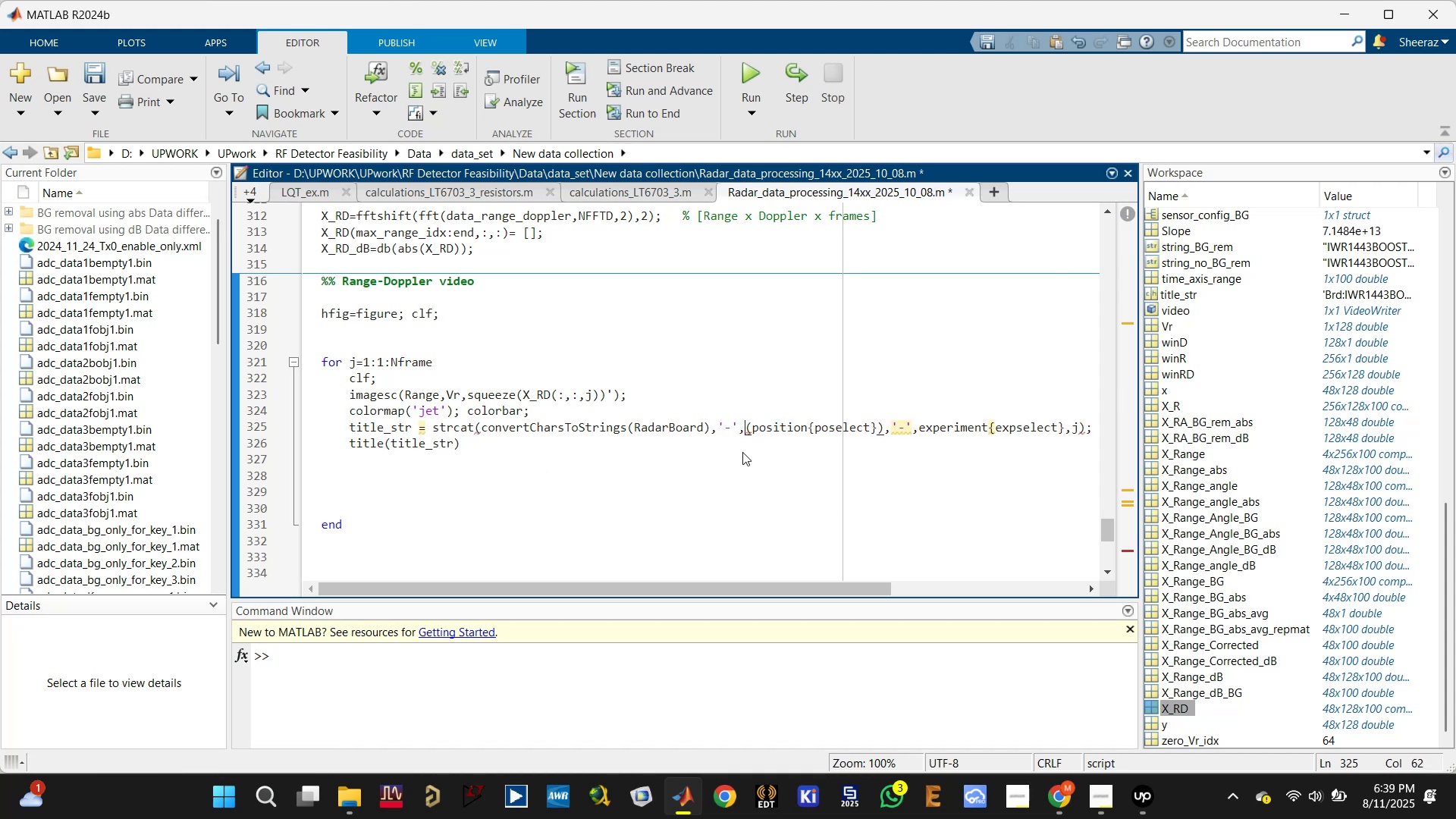 
key(Space)
 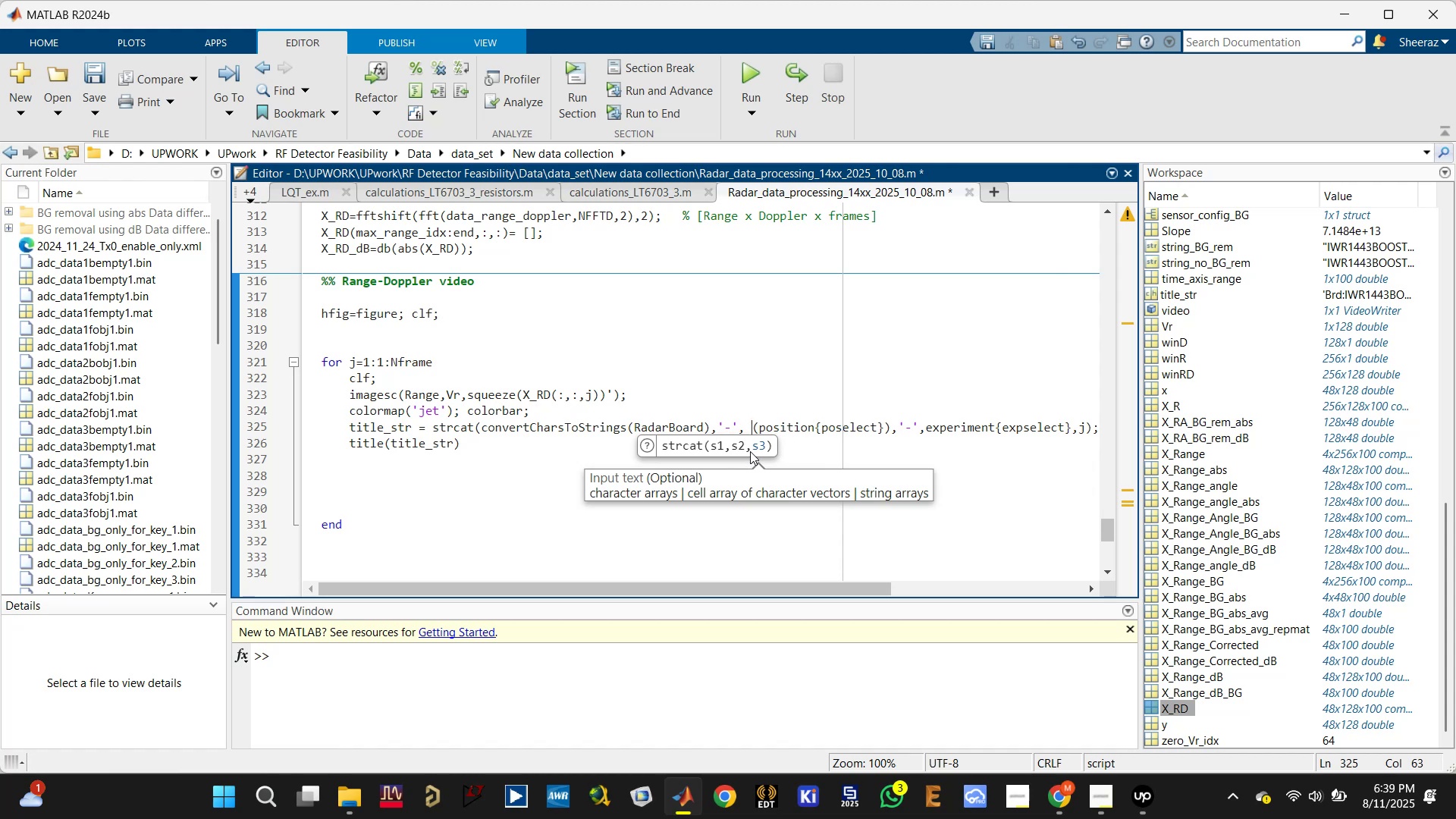 
type(Range)
 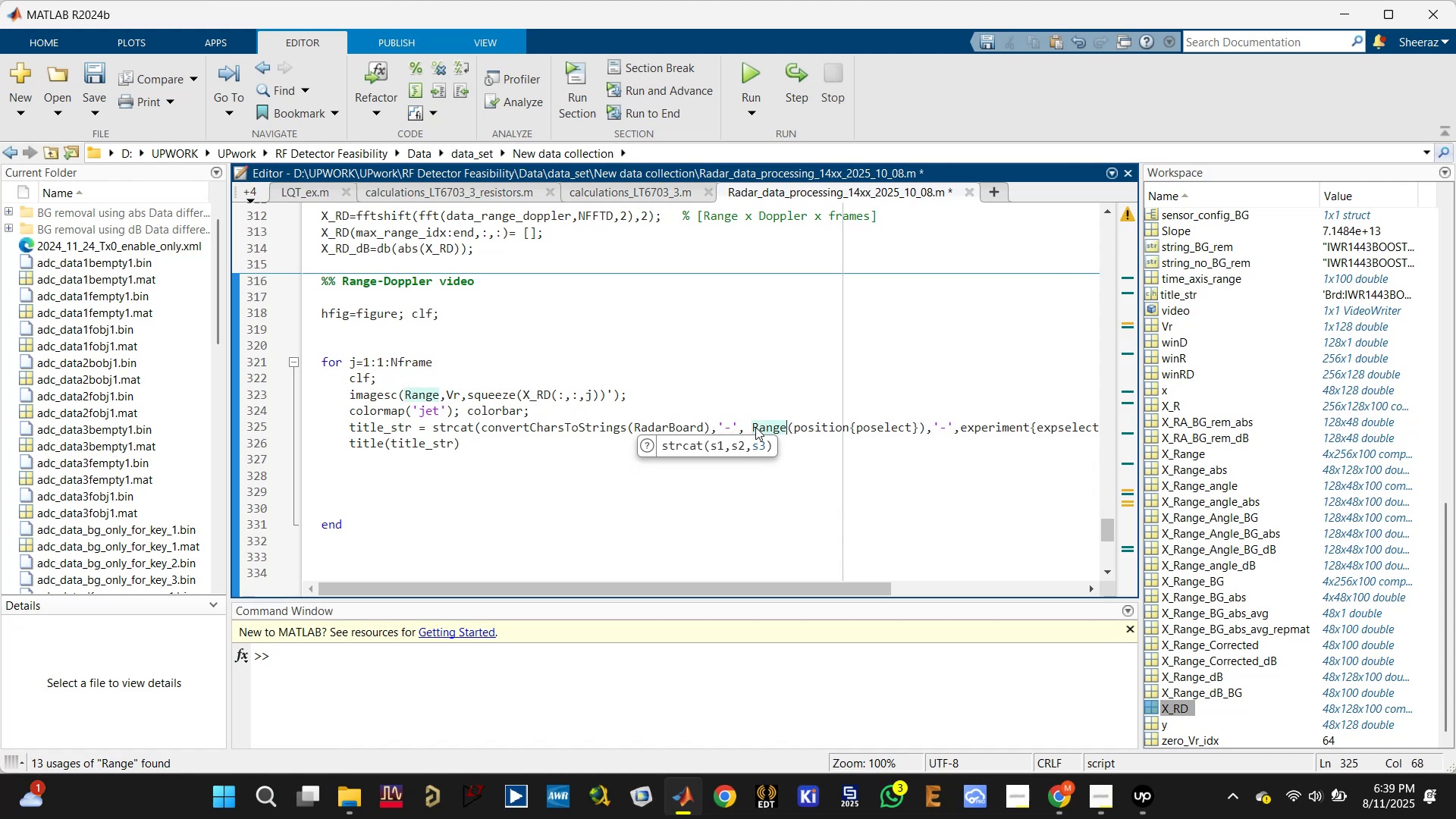 
key(Backspace)
key(Backspace)
key(Backspace)
key(Backspace)
key(Backspace)
key(Backspace)
key(Backspace)
key(Backspace)
type(Range-Doppler video',)
 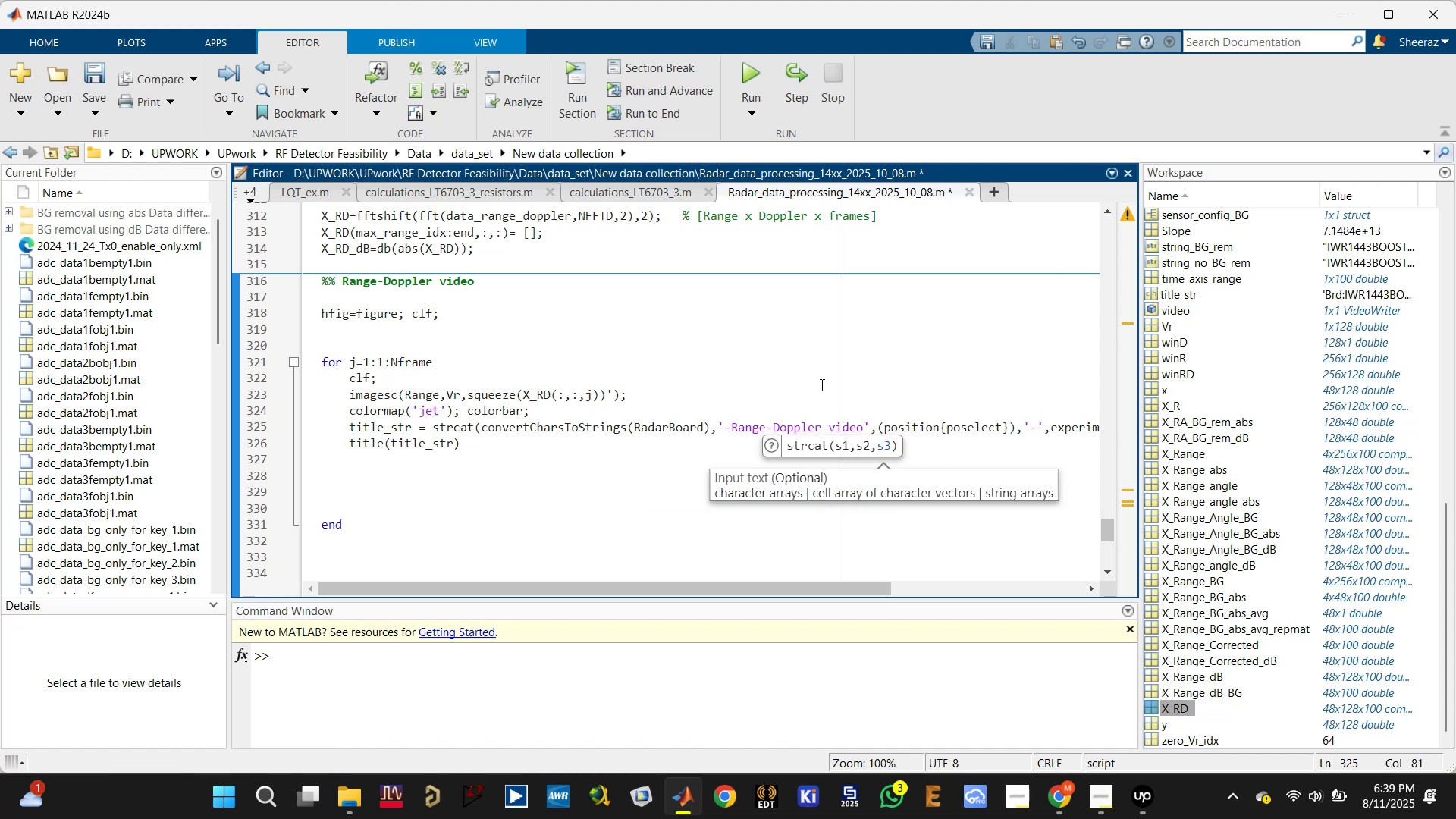 
double_click([891, 435])
 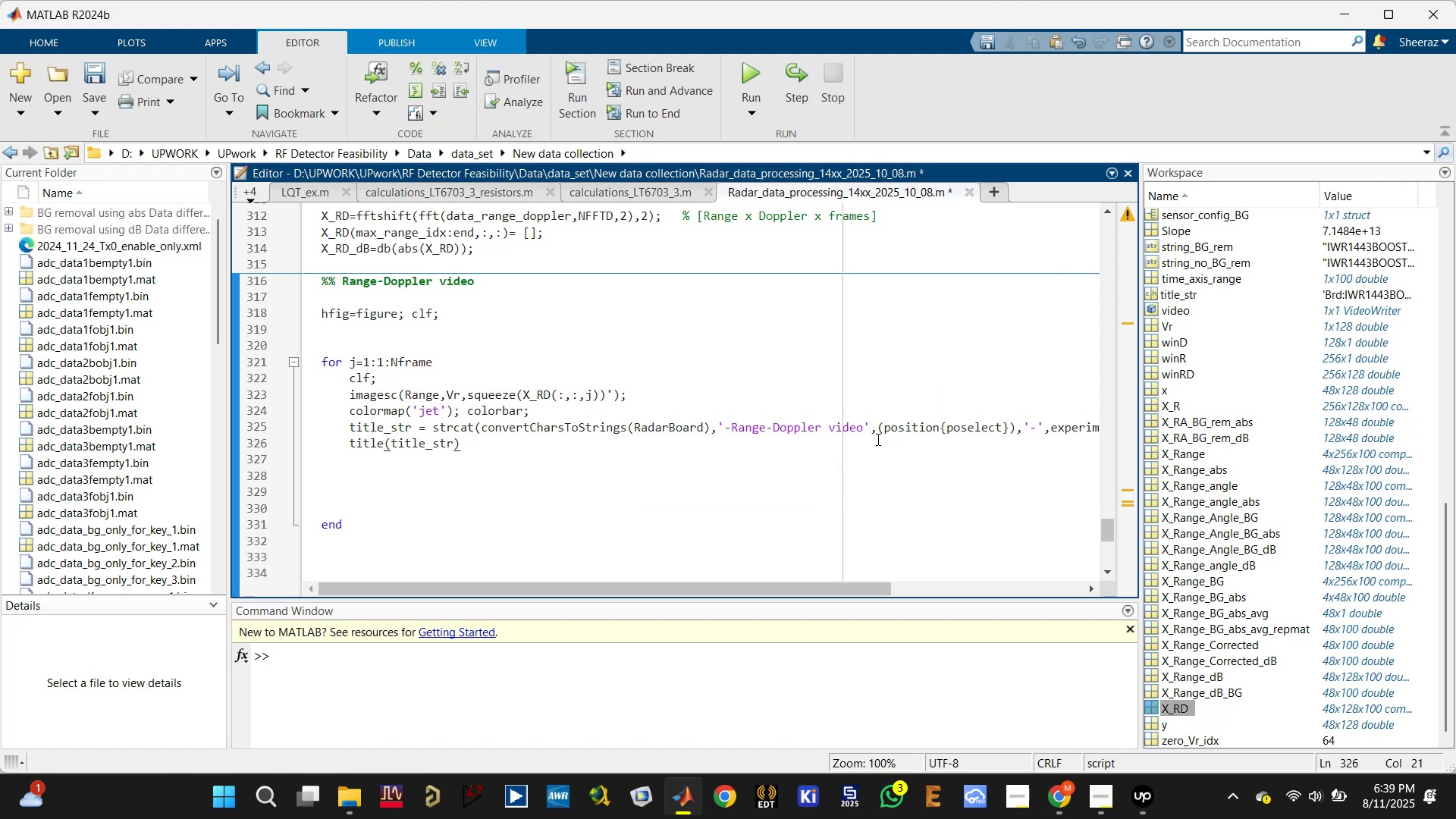 
left_click([884, 432])
 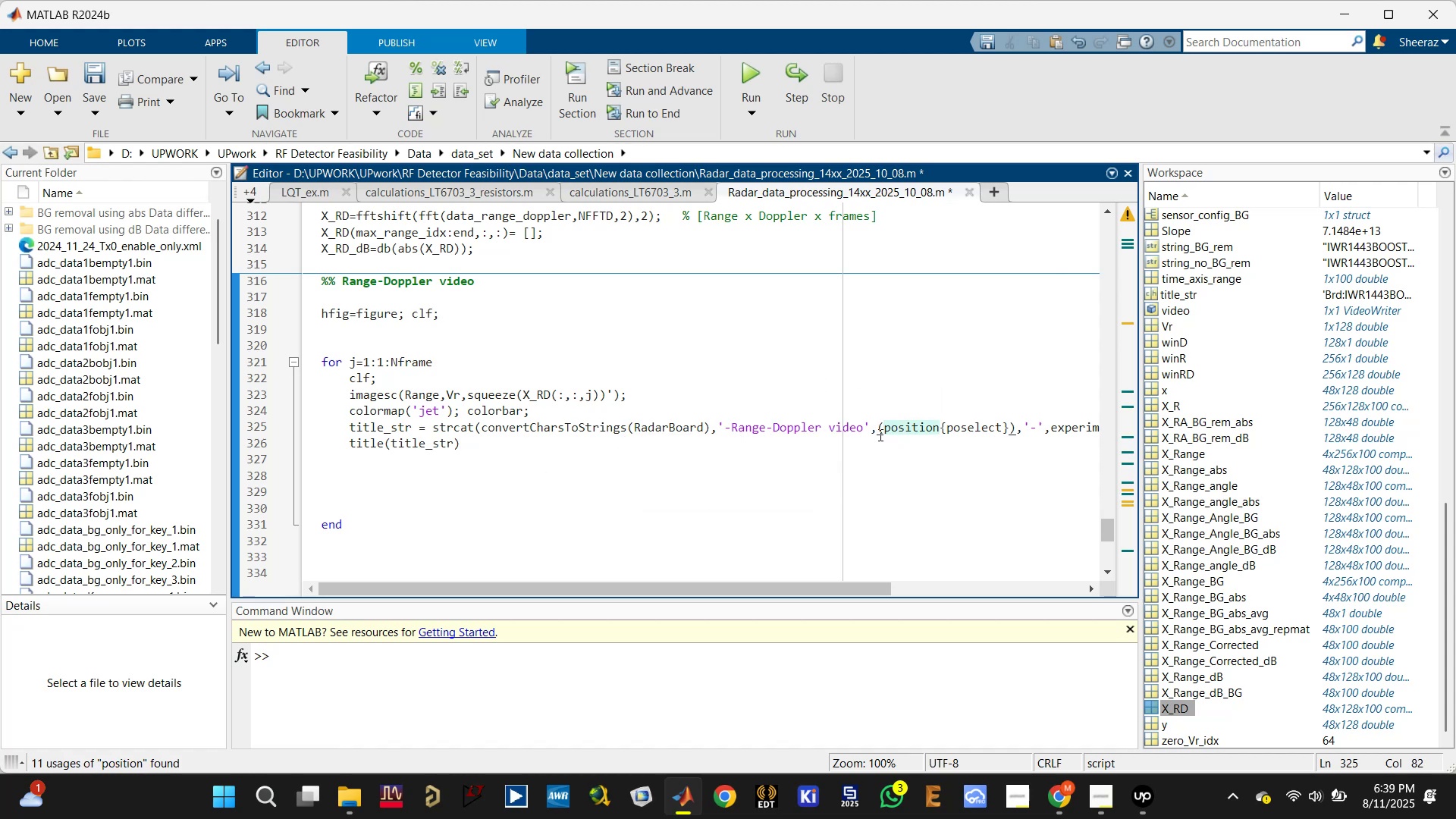 
left_click([874, 429])
 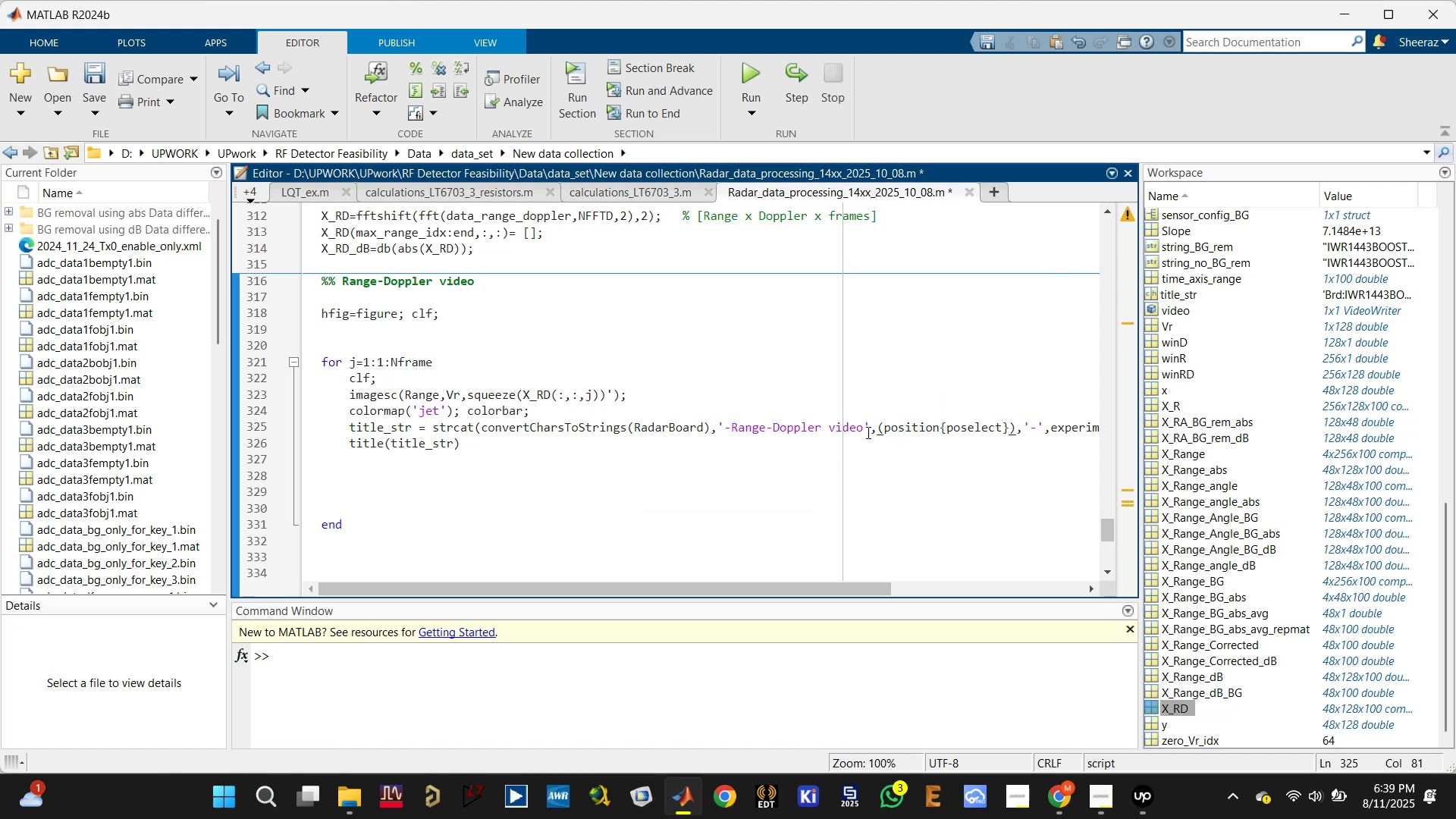 
left_click([863, 427])
 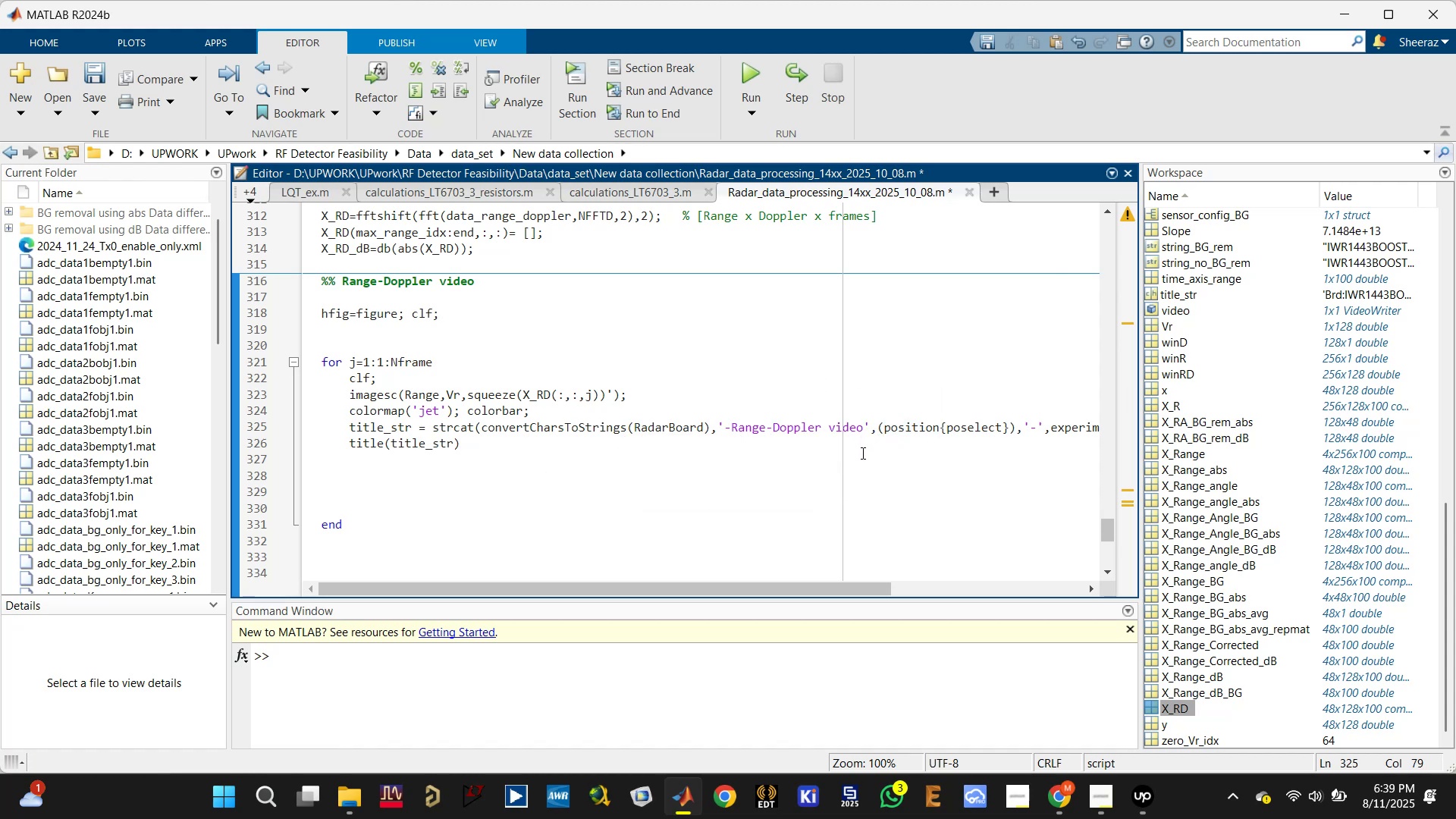 
key(Comma)
 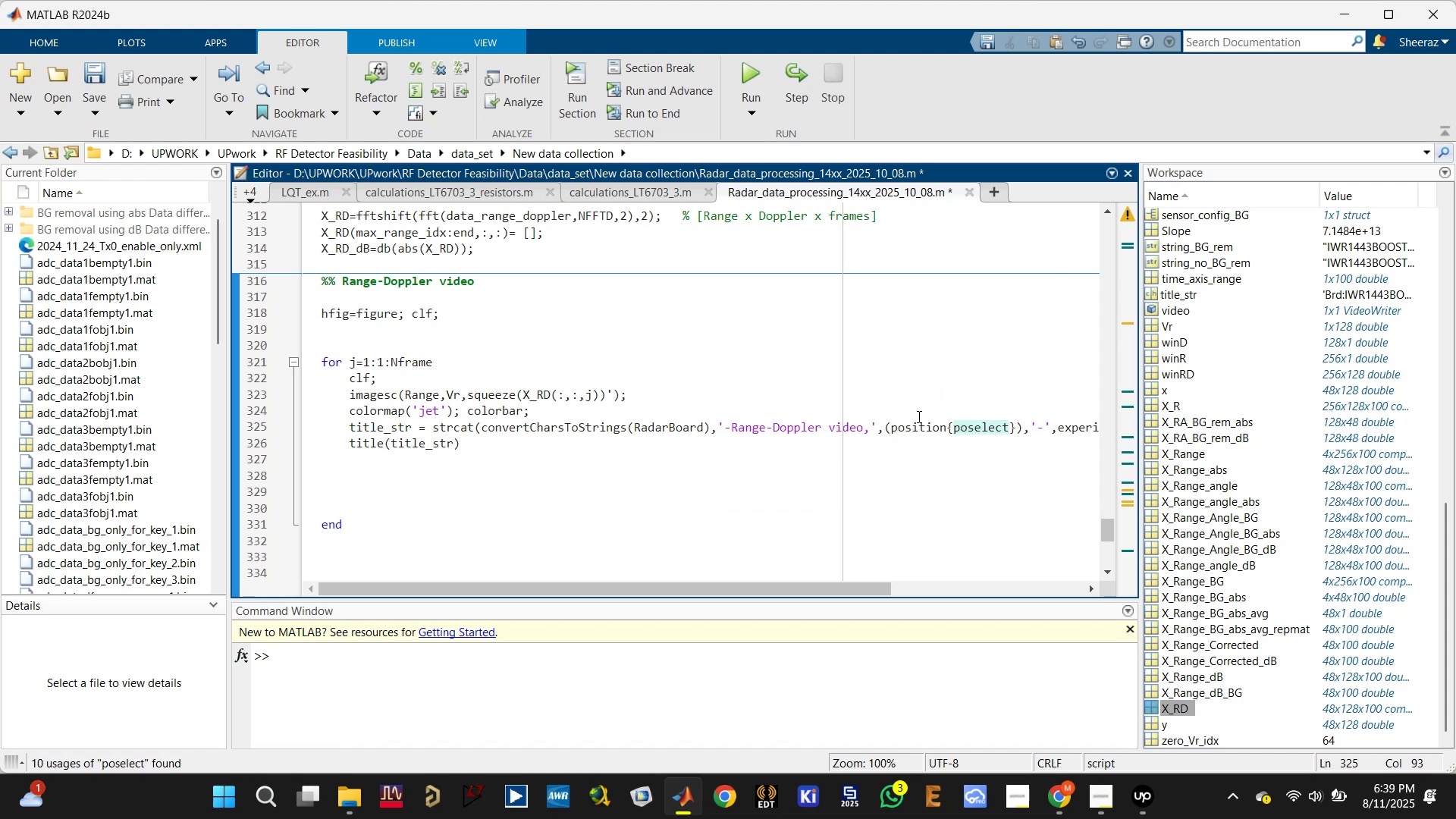 
left_click_drag(start_coordinate=[822, 587], to_coordinate=[993, 590])
 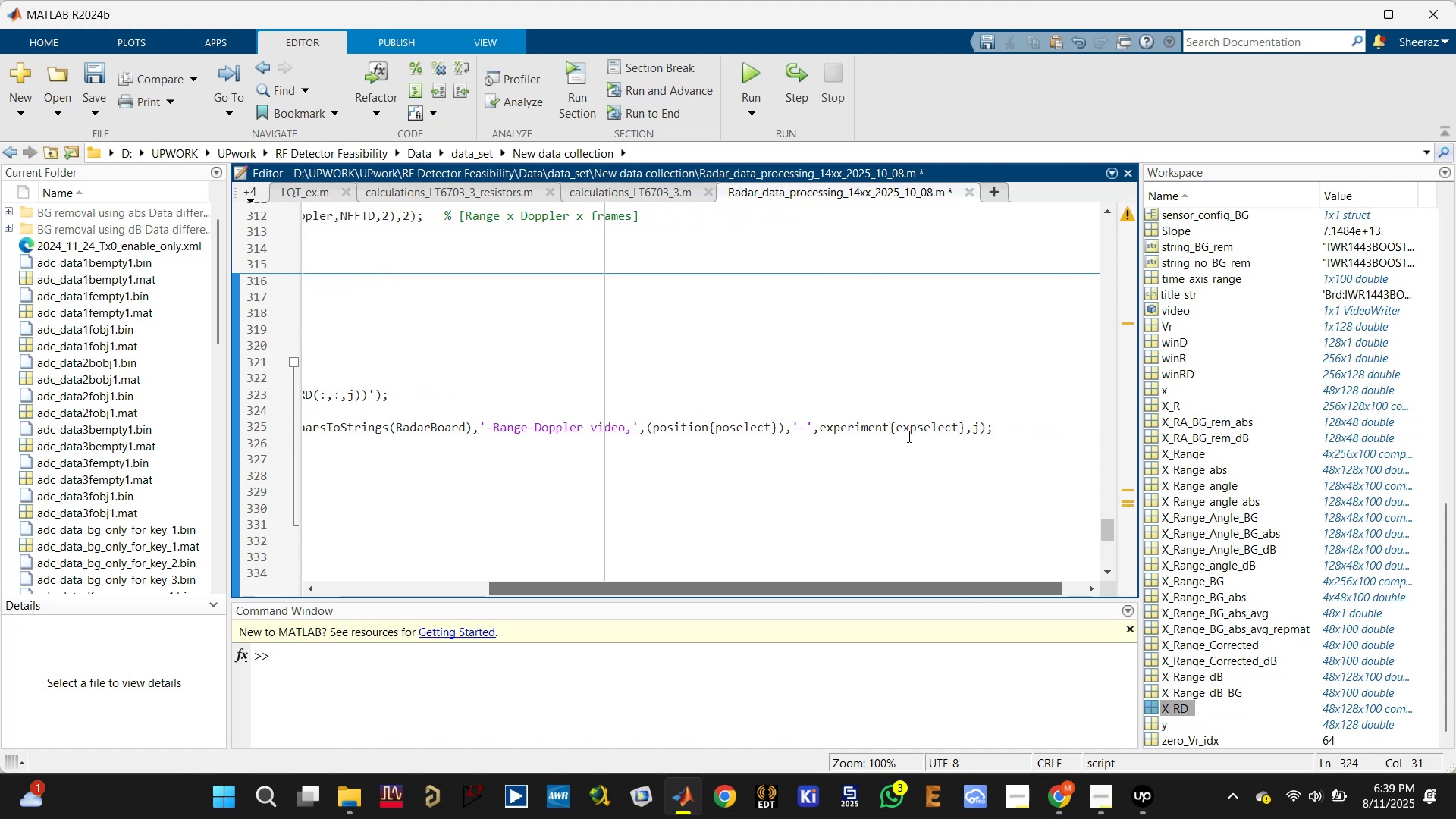 
left_click([918, 428])
 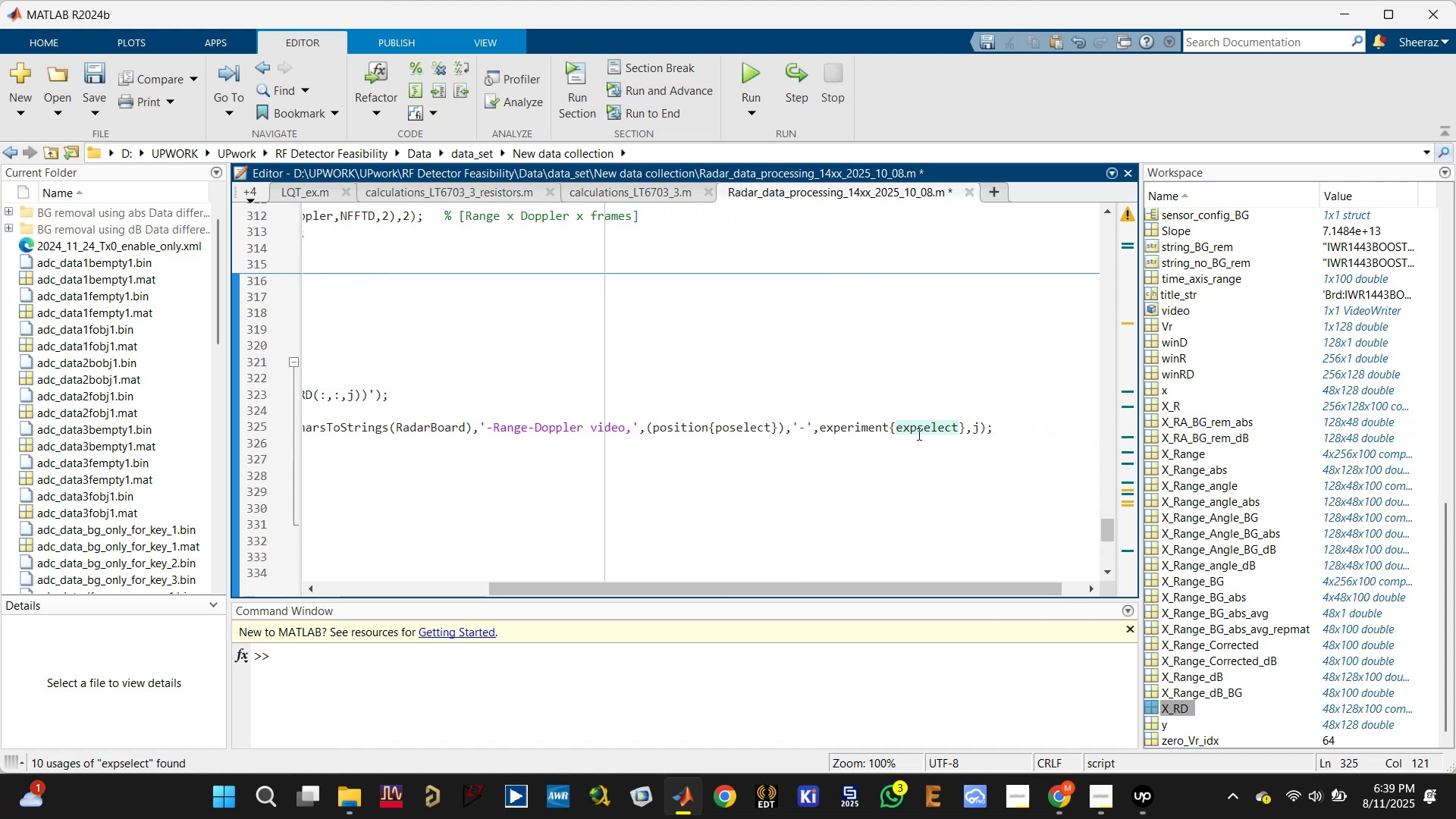 
wait(5.74)
 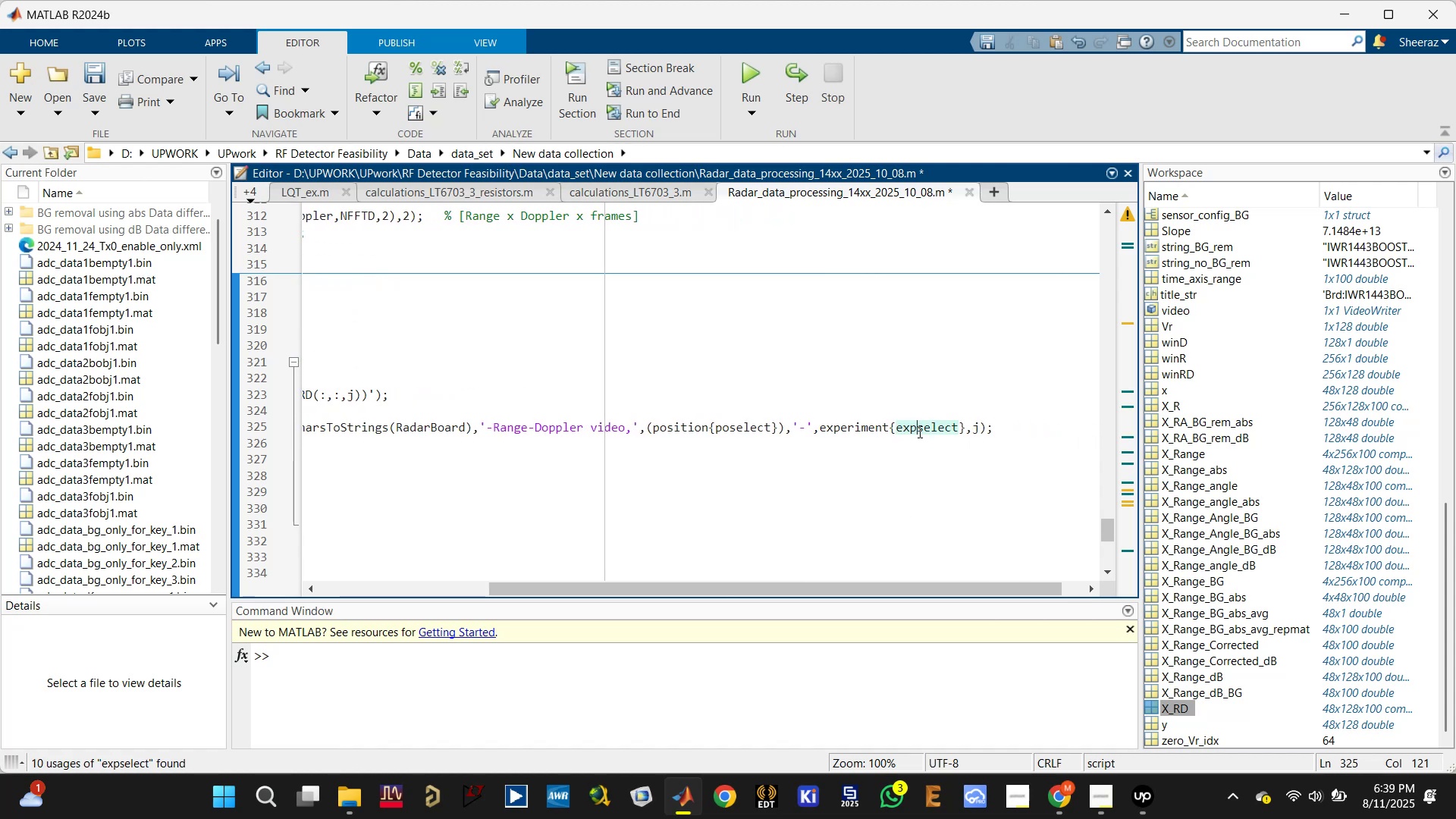 
left_click([978, 428])
 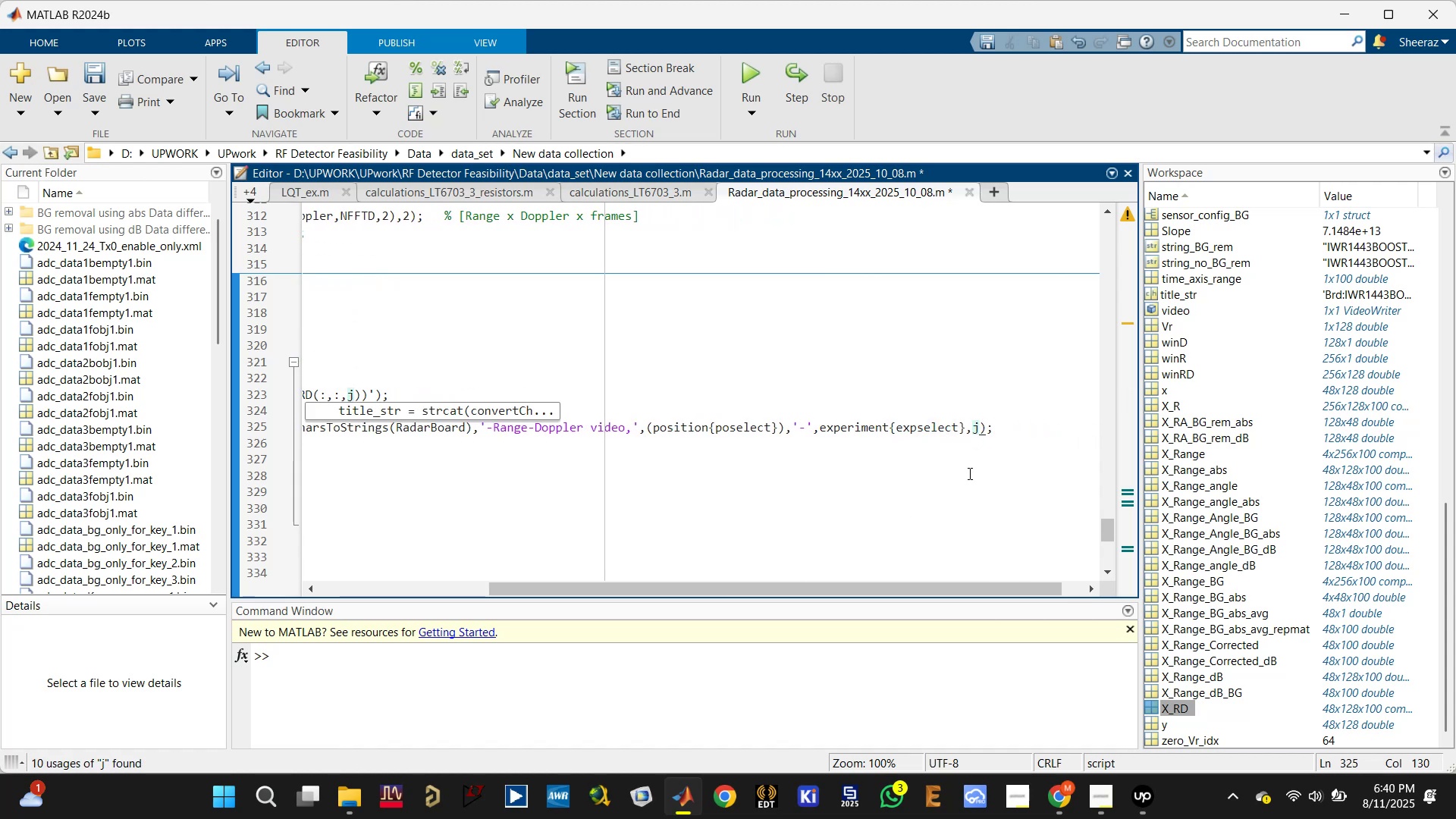 
key(ArrowLeft)
 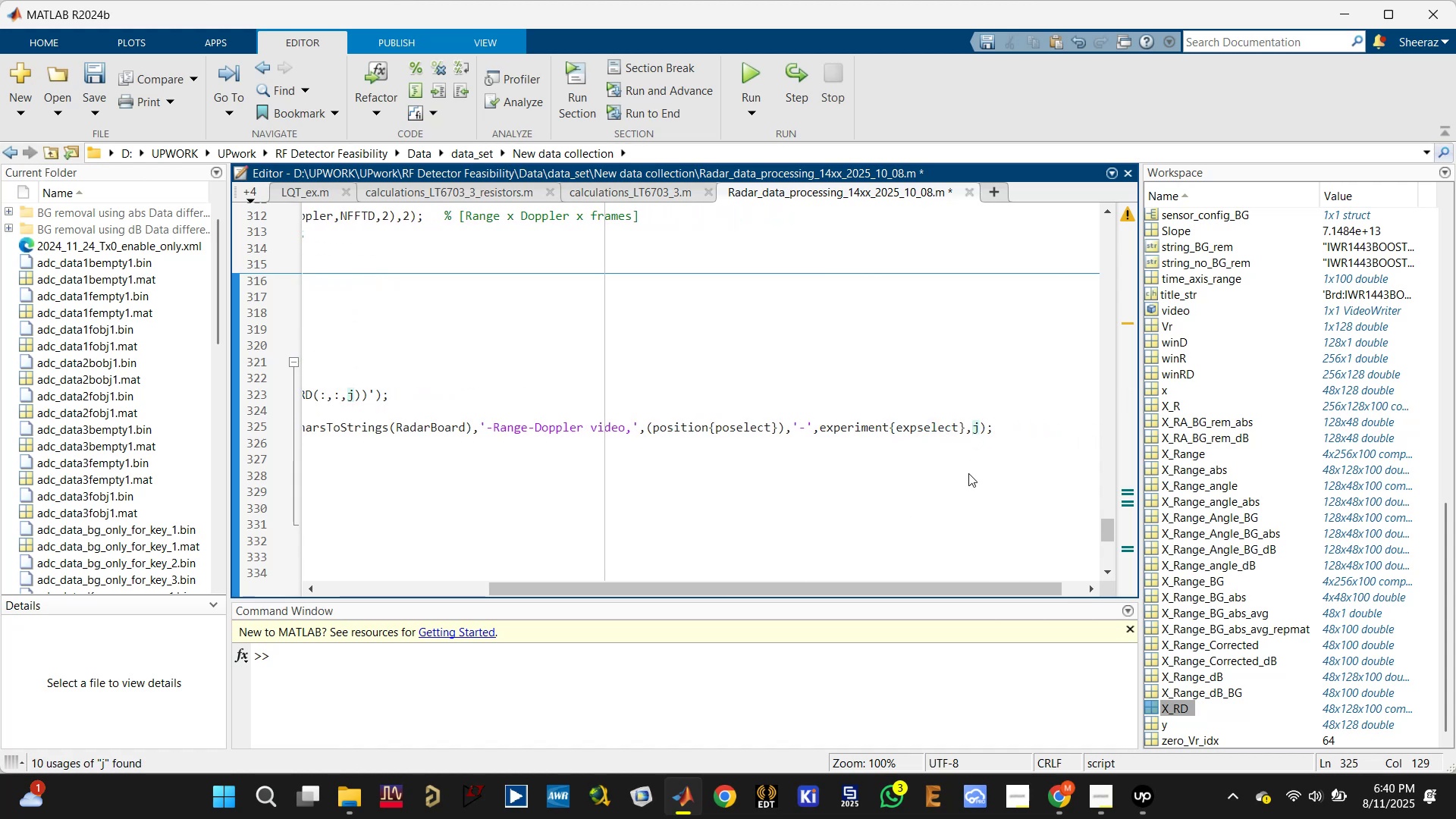 
key(Quote)
 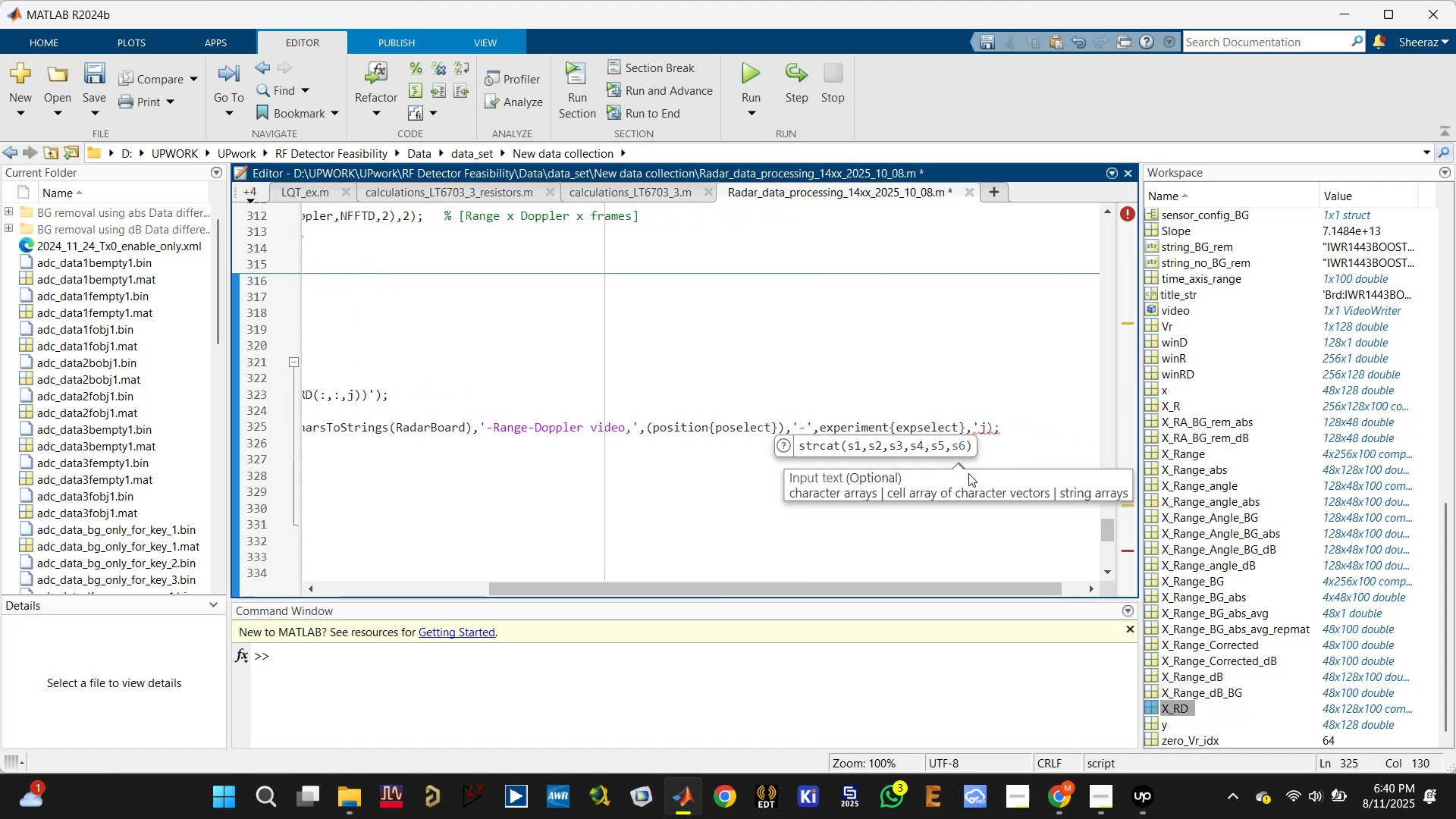 
key(ArrowLeft)
 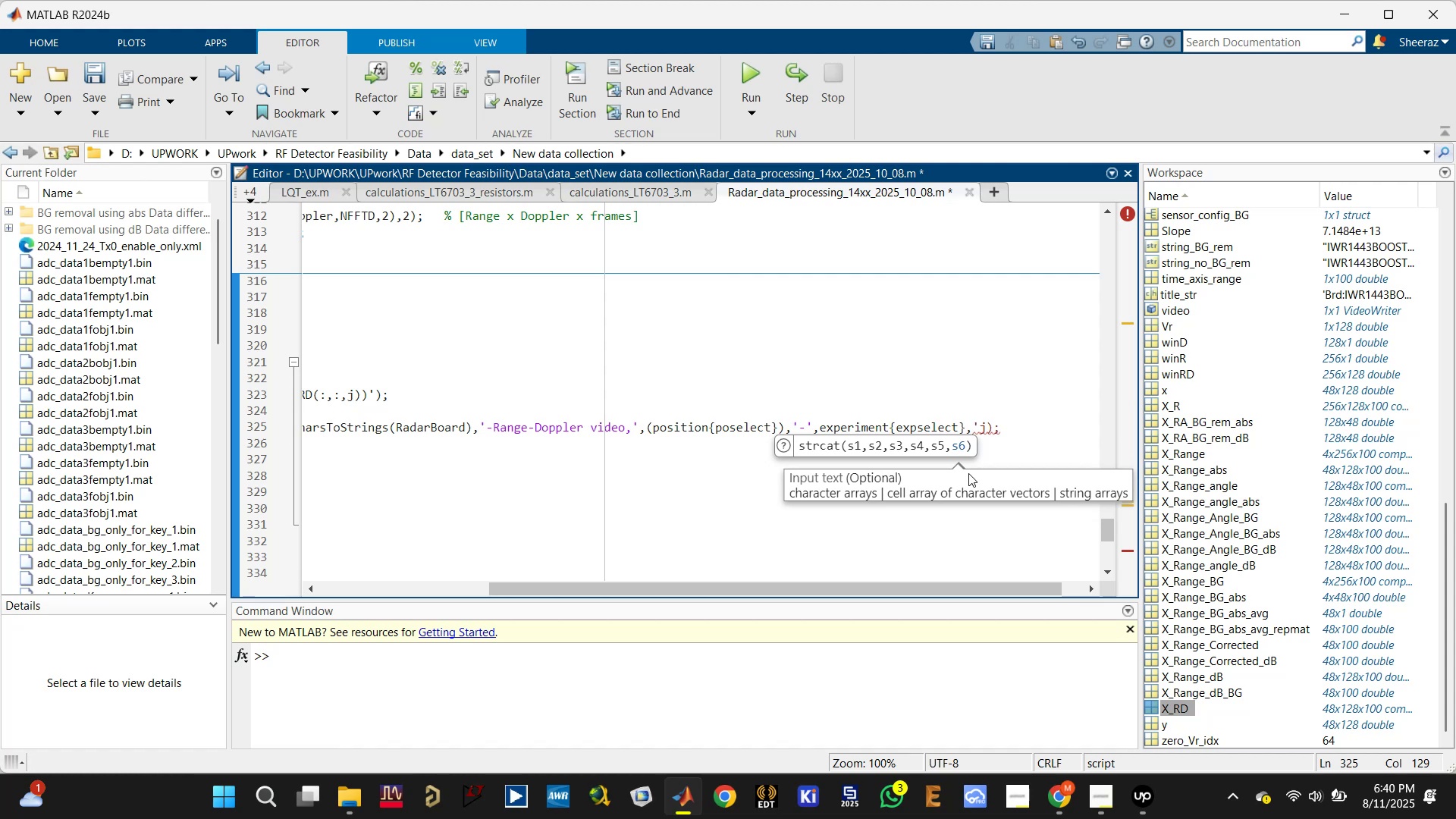 
type(frame)
 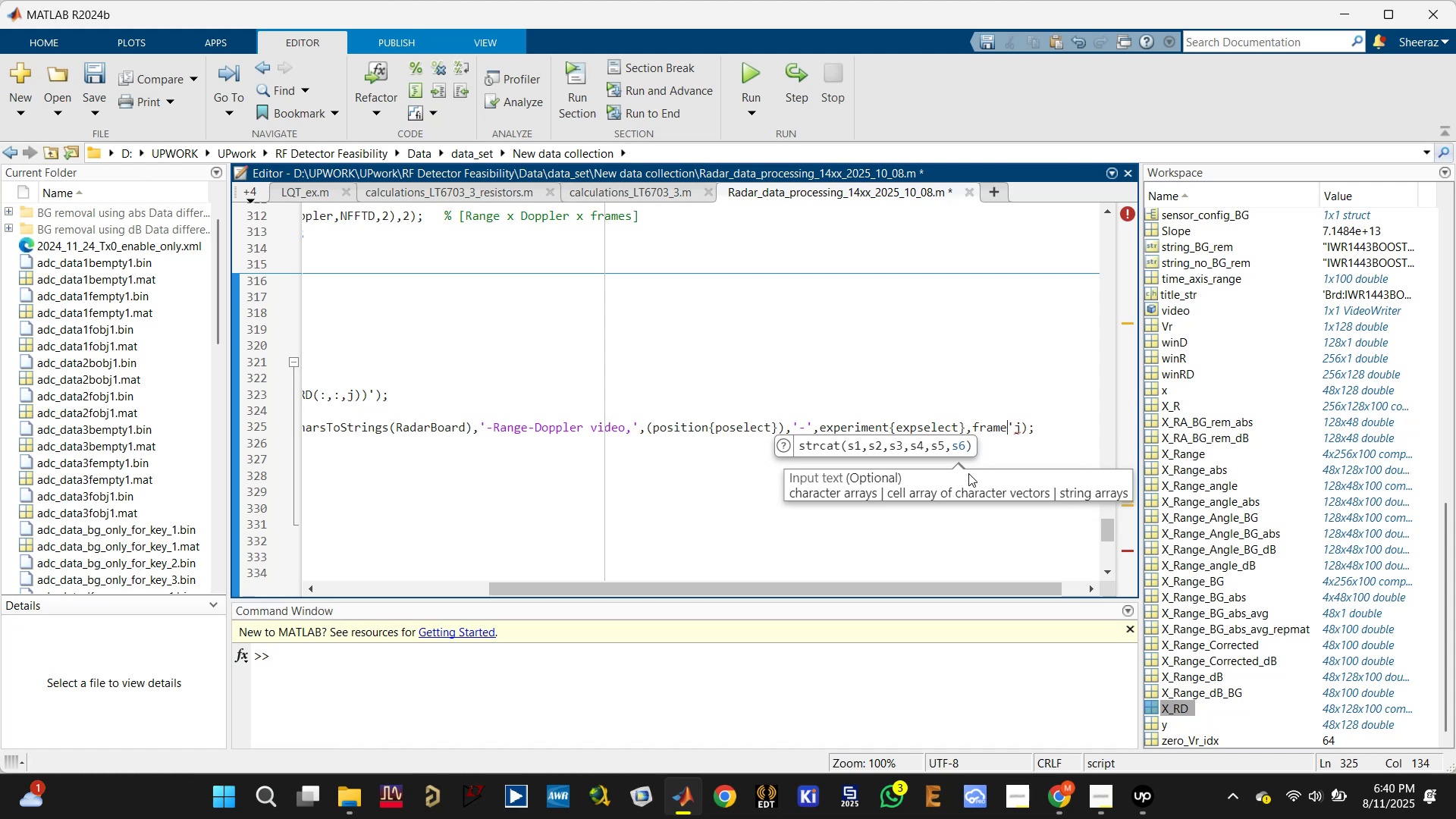 
key(ArrowLeft)
 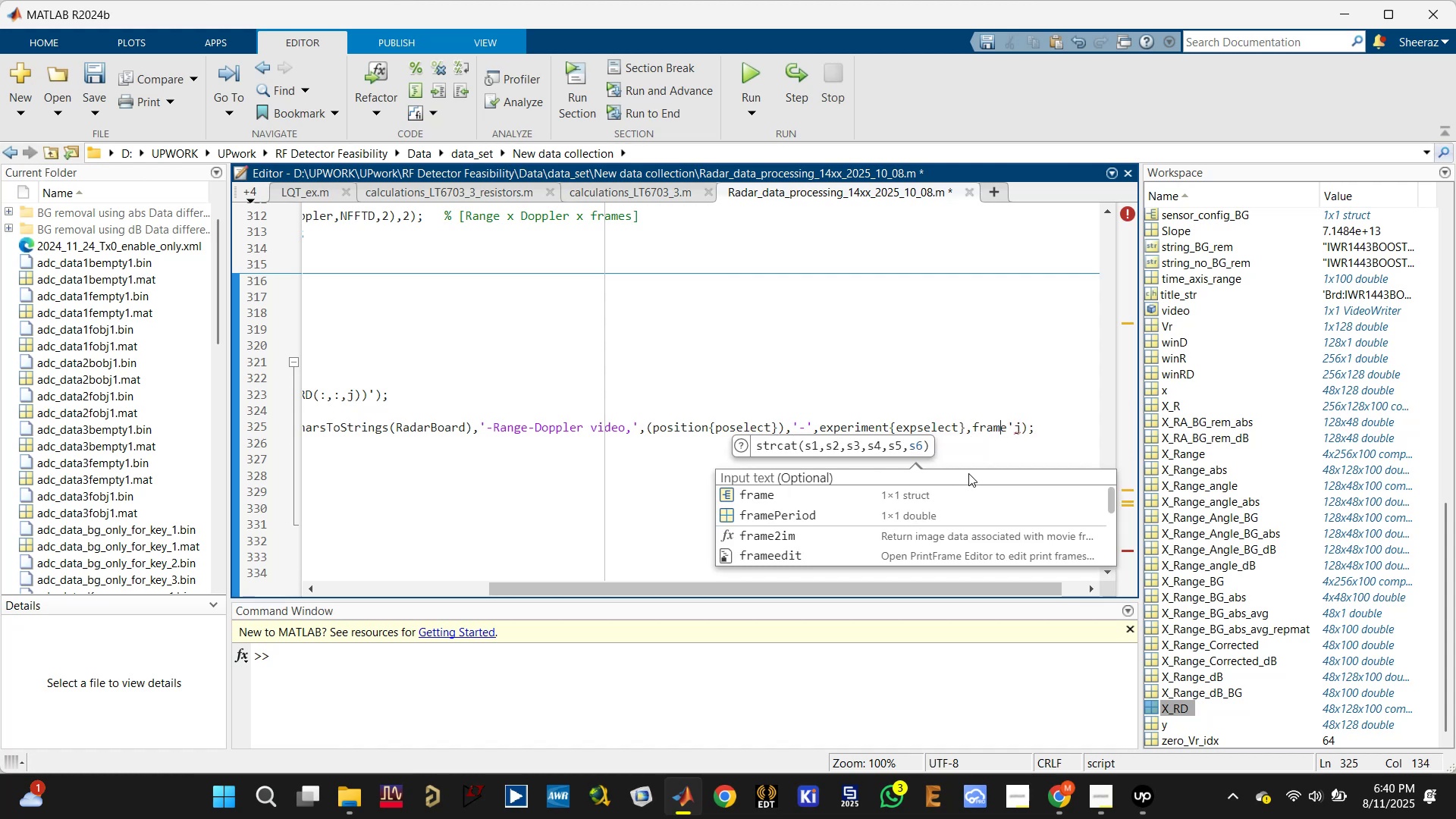 
key(ArrowLeft)
 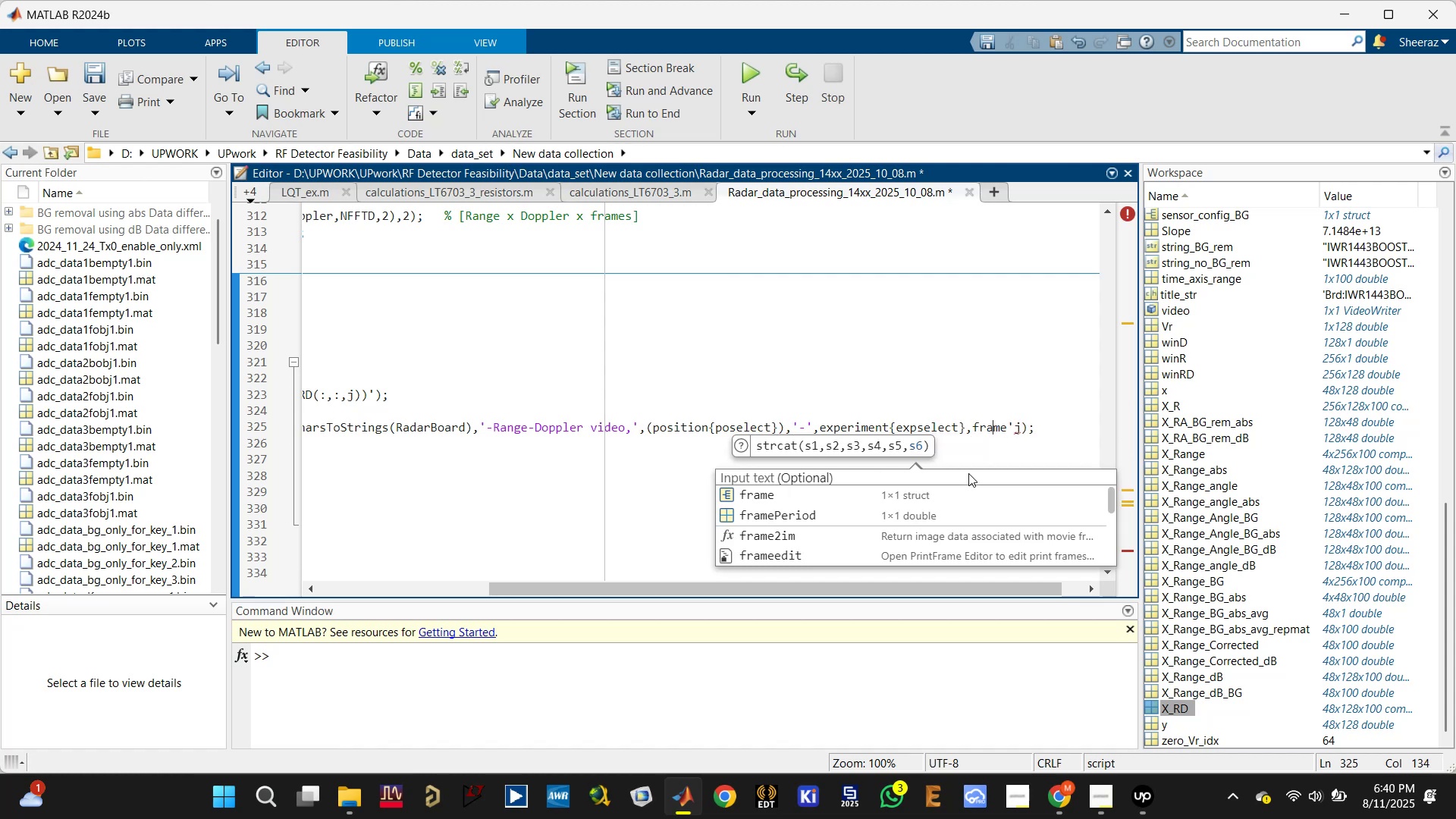 
key(ArrowLeft)
 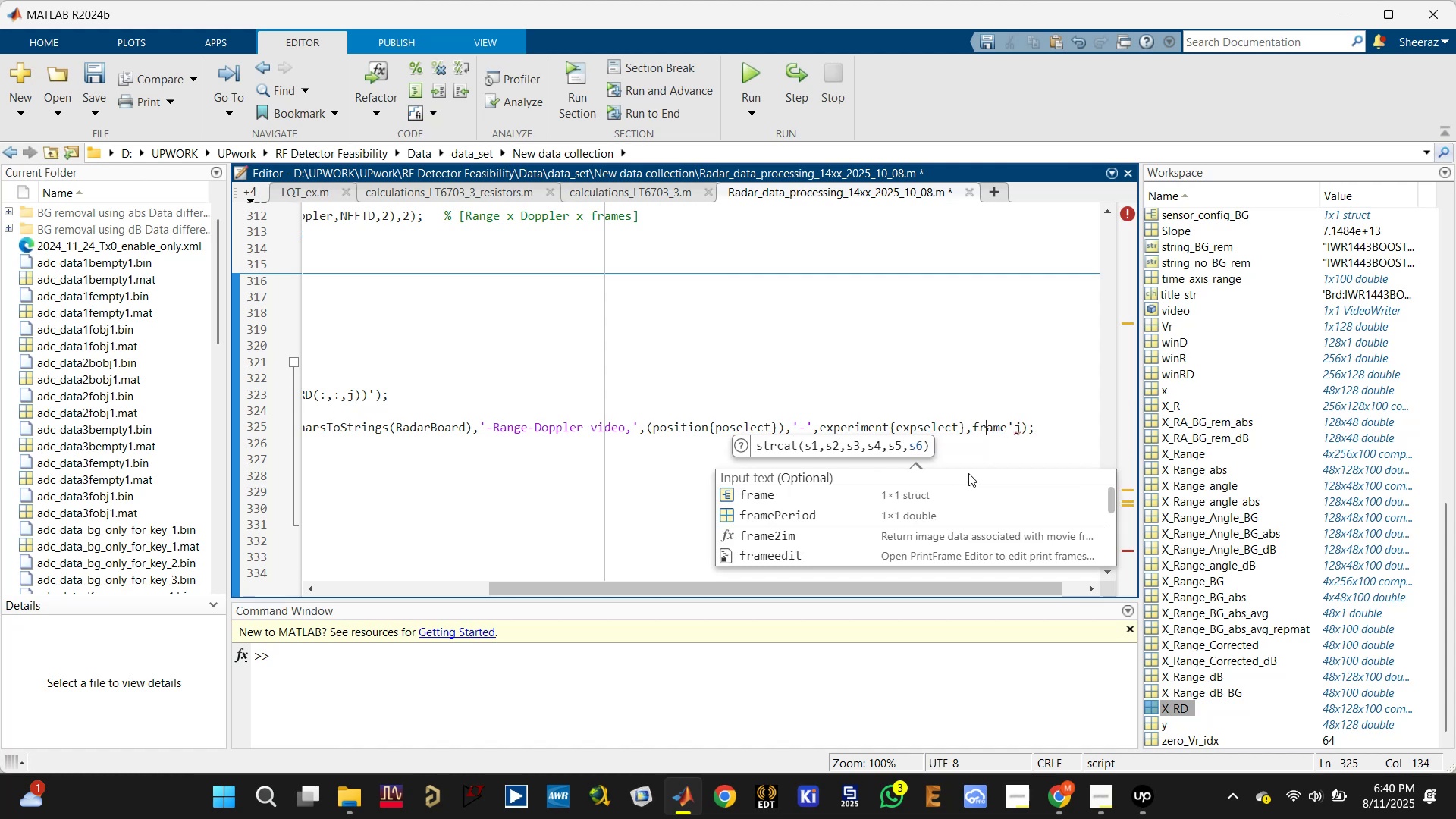 
key(ArrowLeft)
 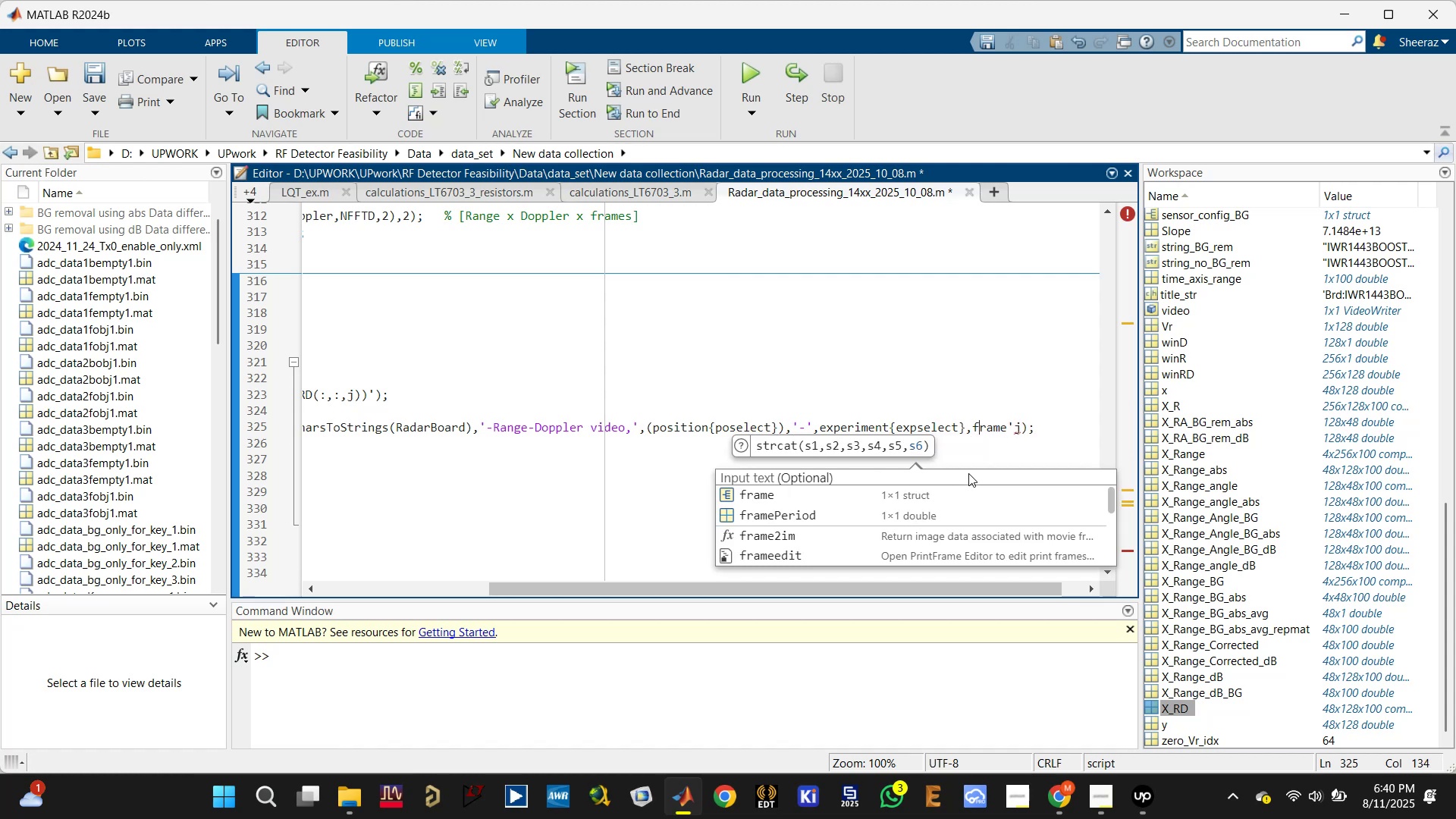 
key(ArrowLeft)
 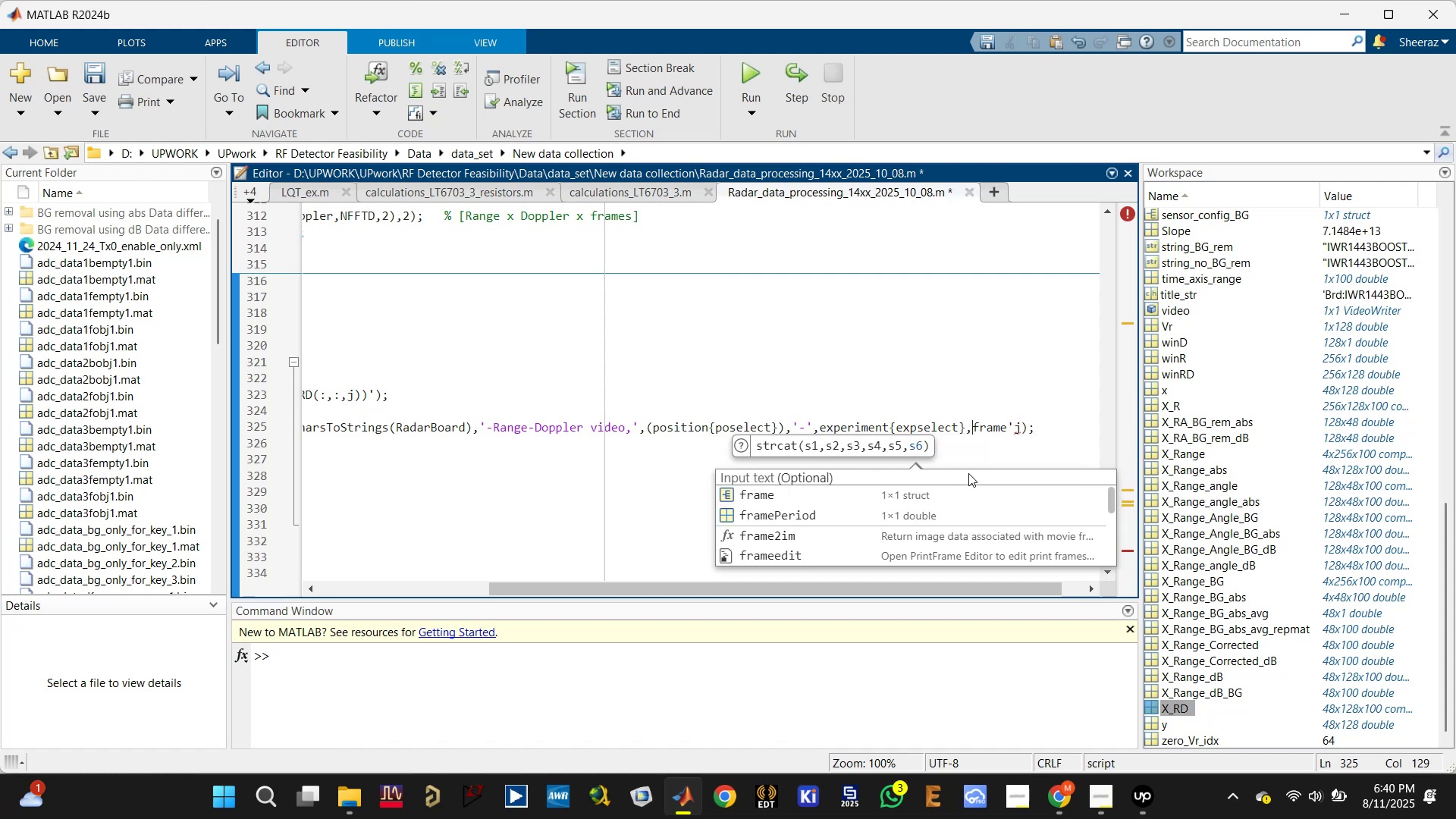 
key(Quote)
 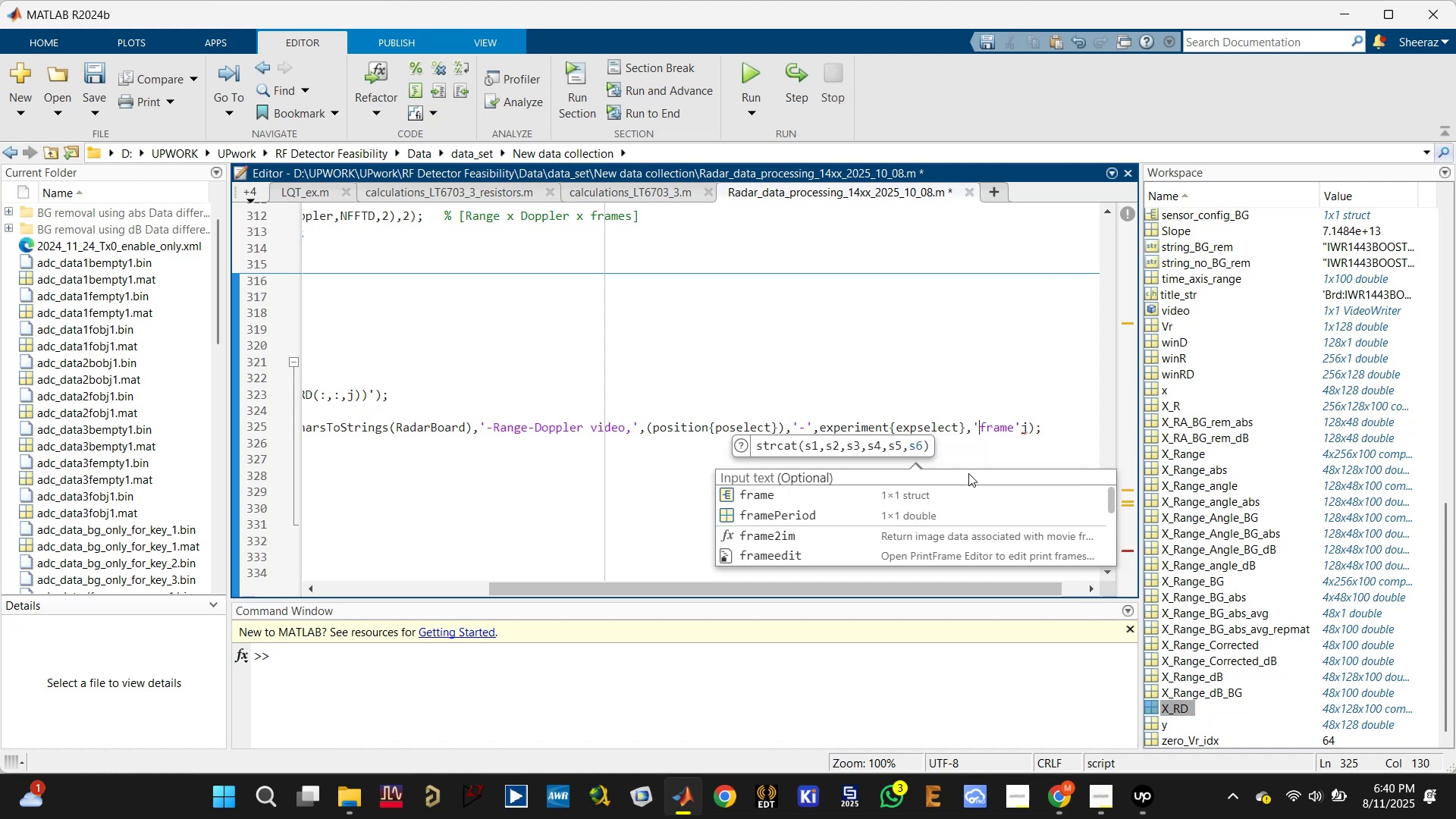 
key(ArrowRight)
 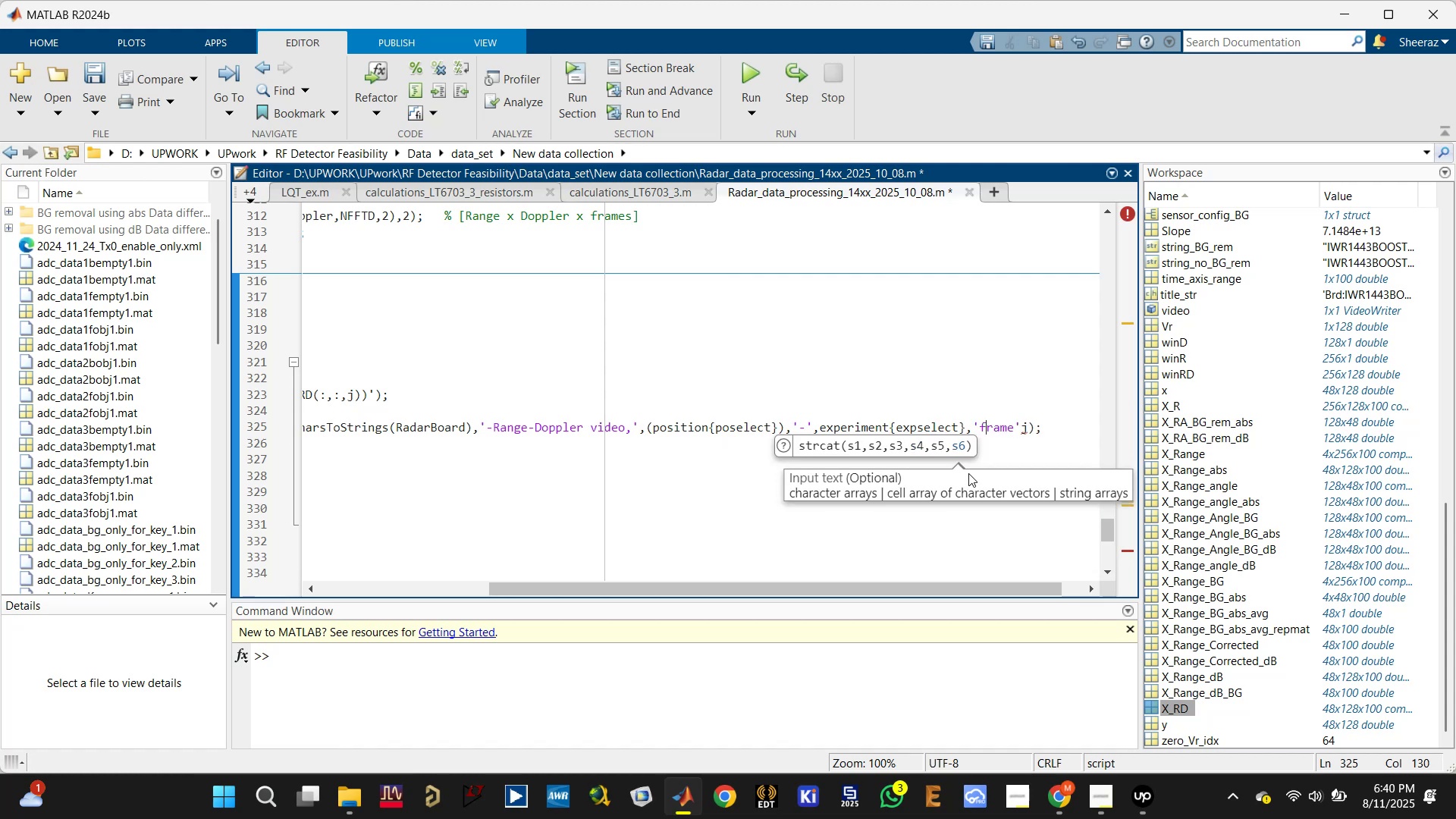 
key(ArrowRight)
 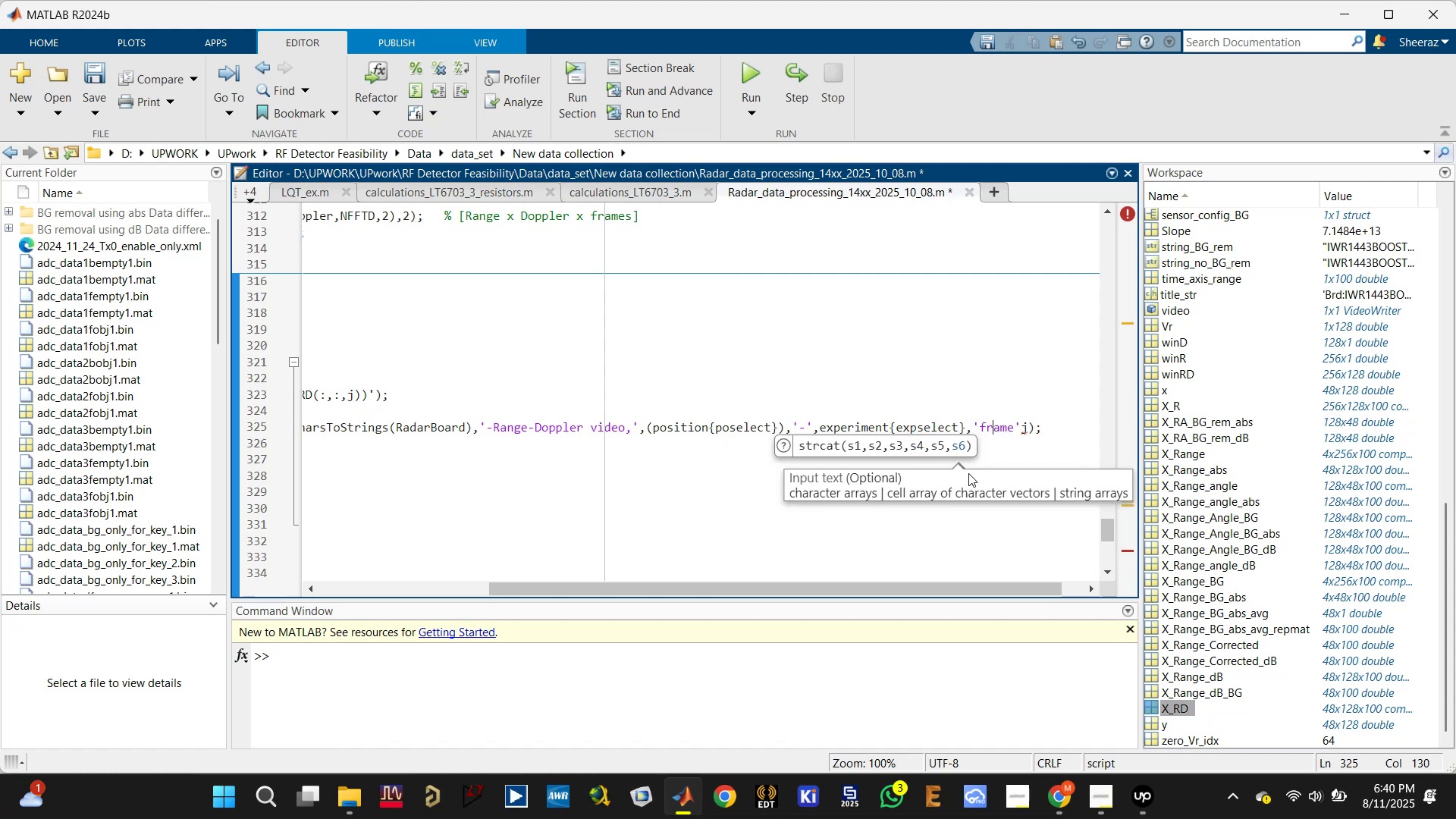 
key(ArrowRight)
 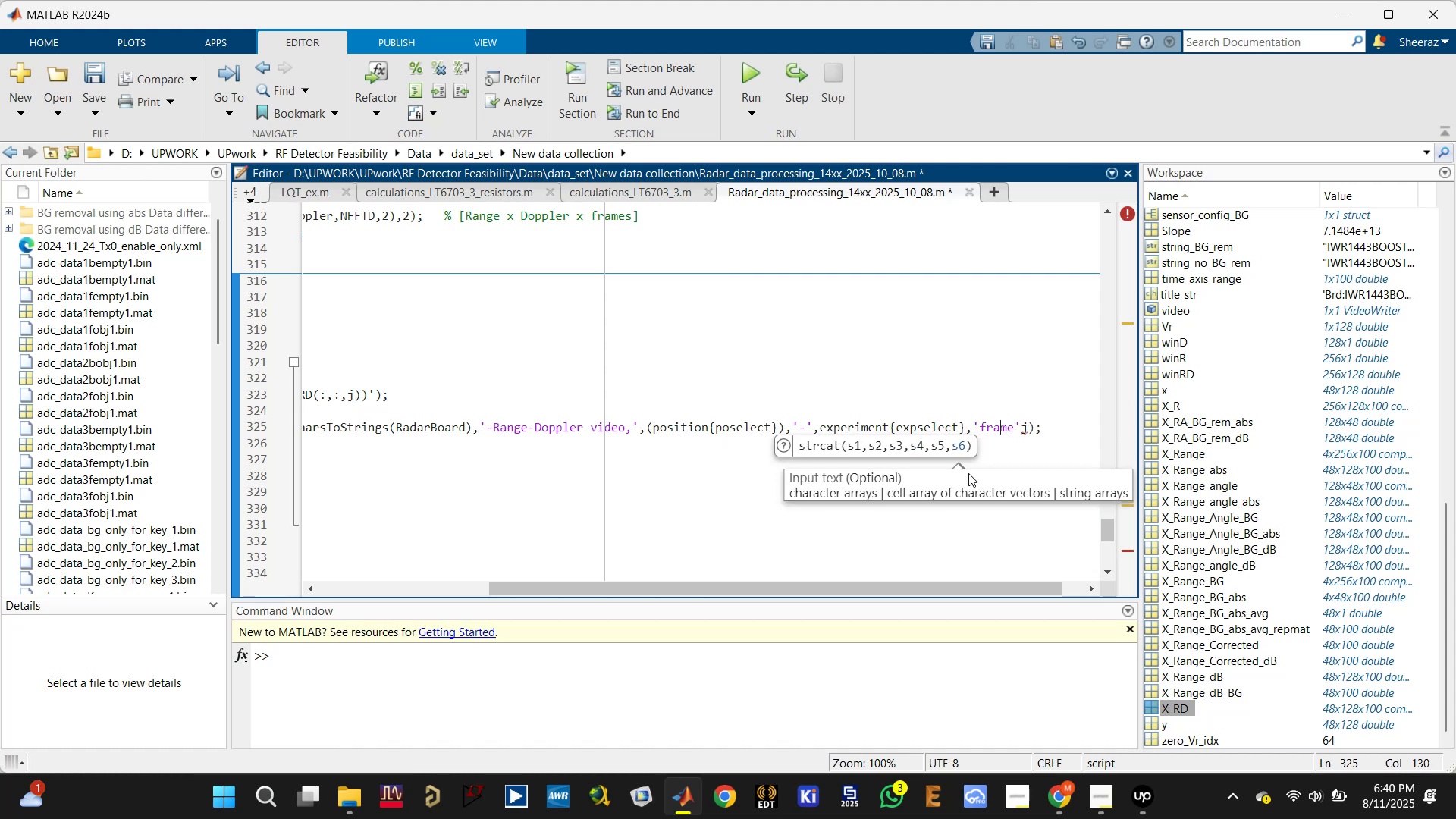 
key(ArrowRight)
 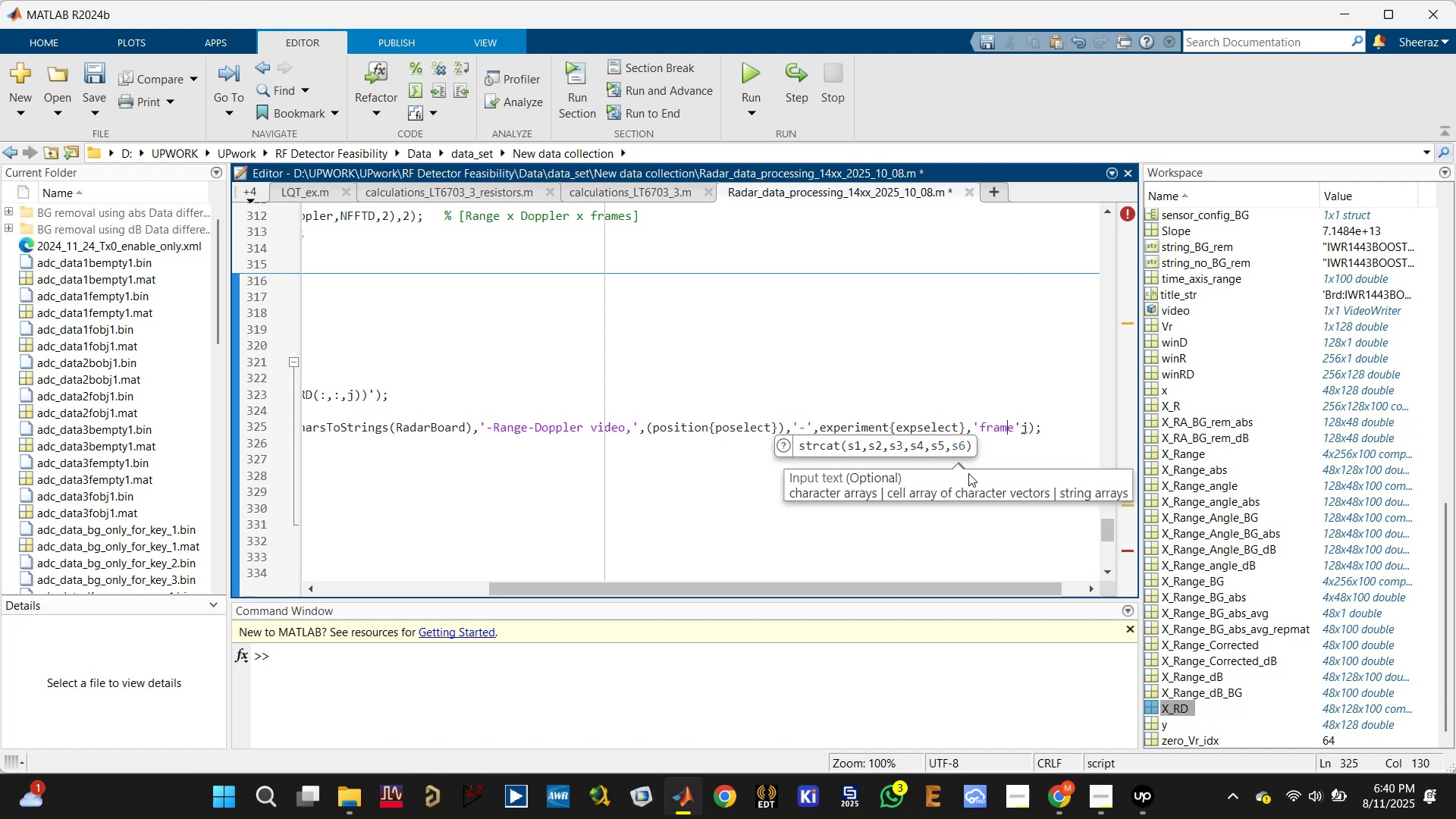 
key(ArrowRight)
 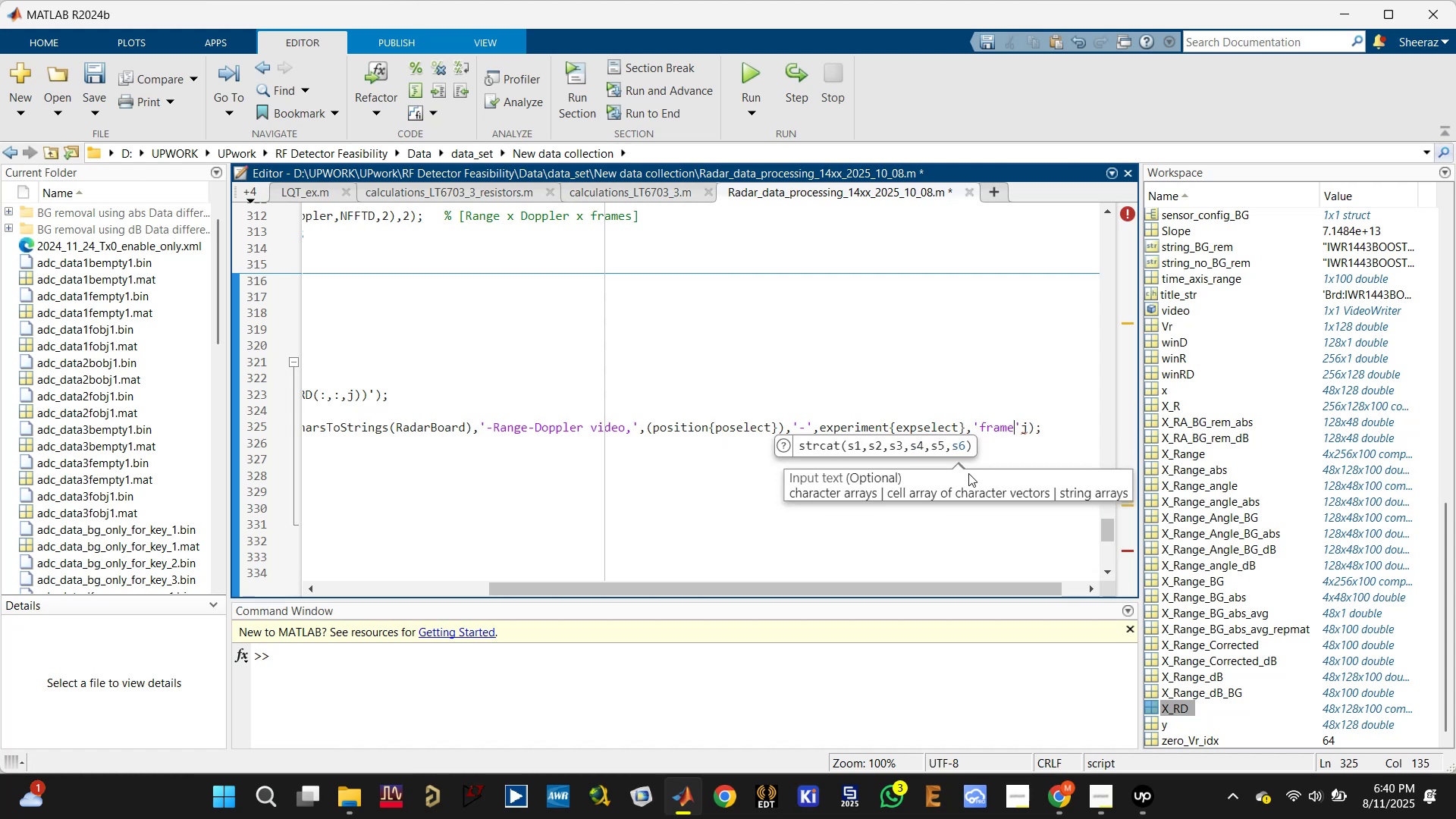 
key(Shift+ShiftLeft)
 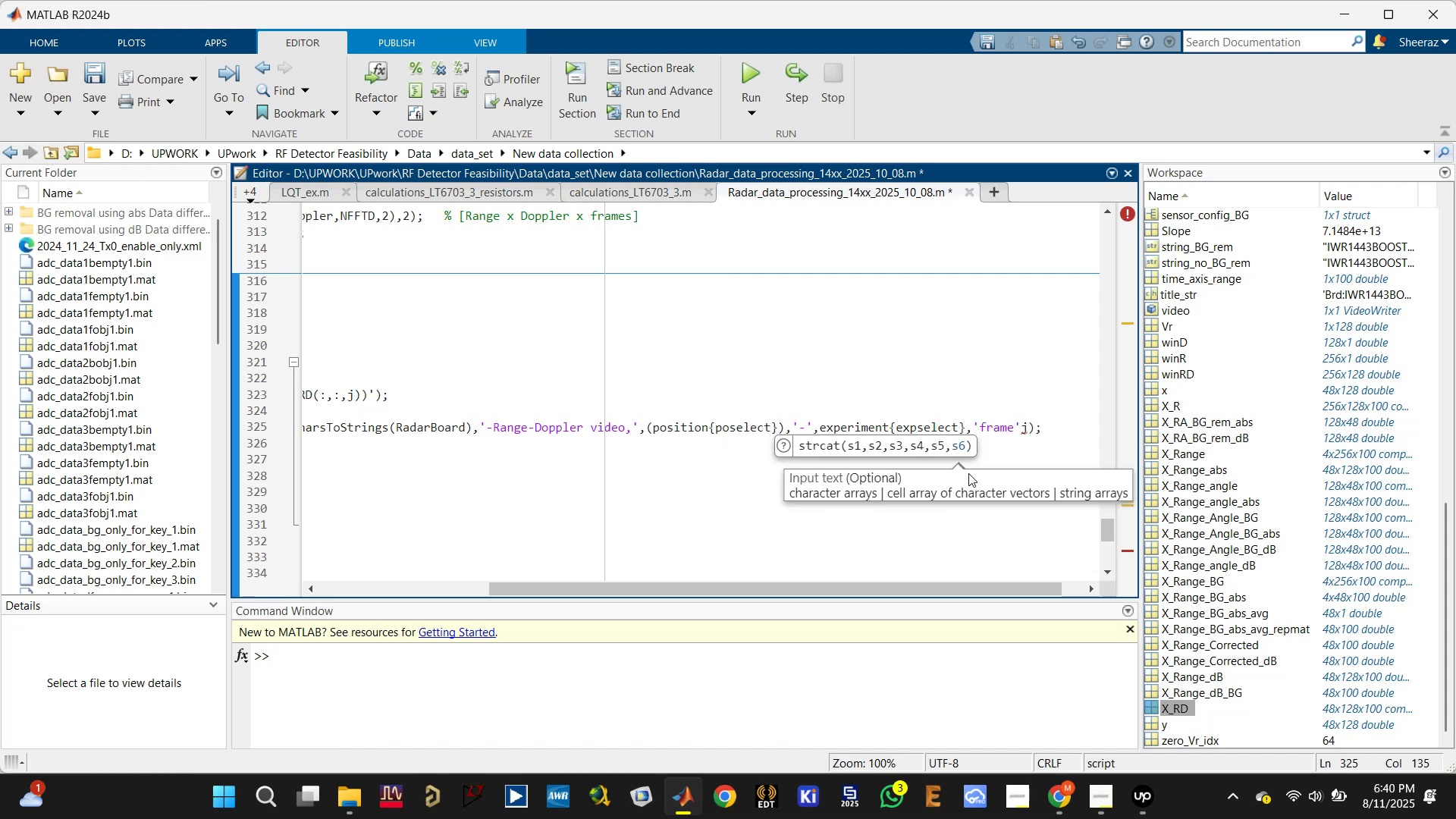 
key(Shift+Semicolon)
 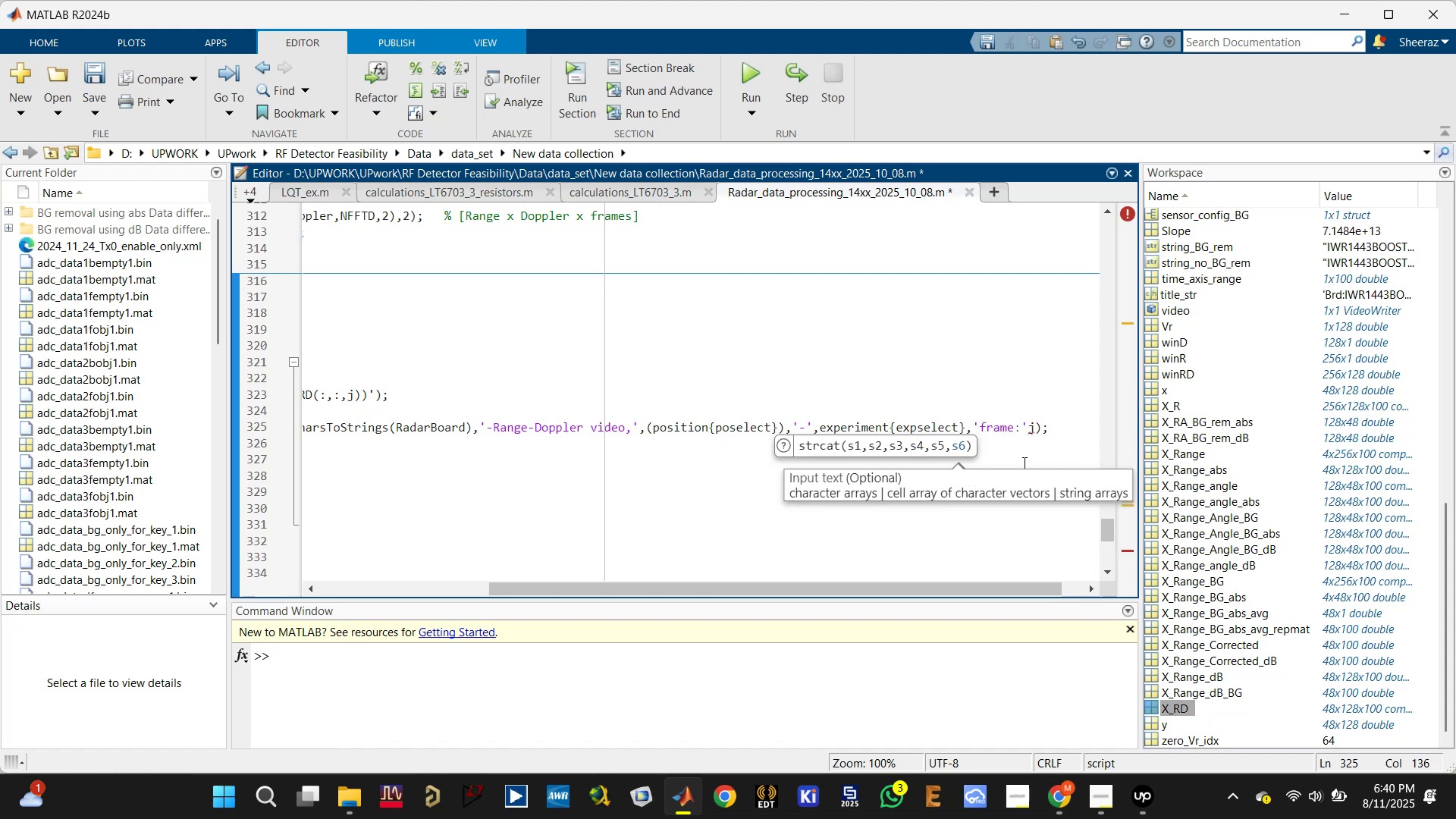 
left_click([1030, 429])
 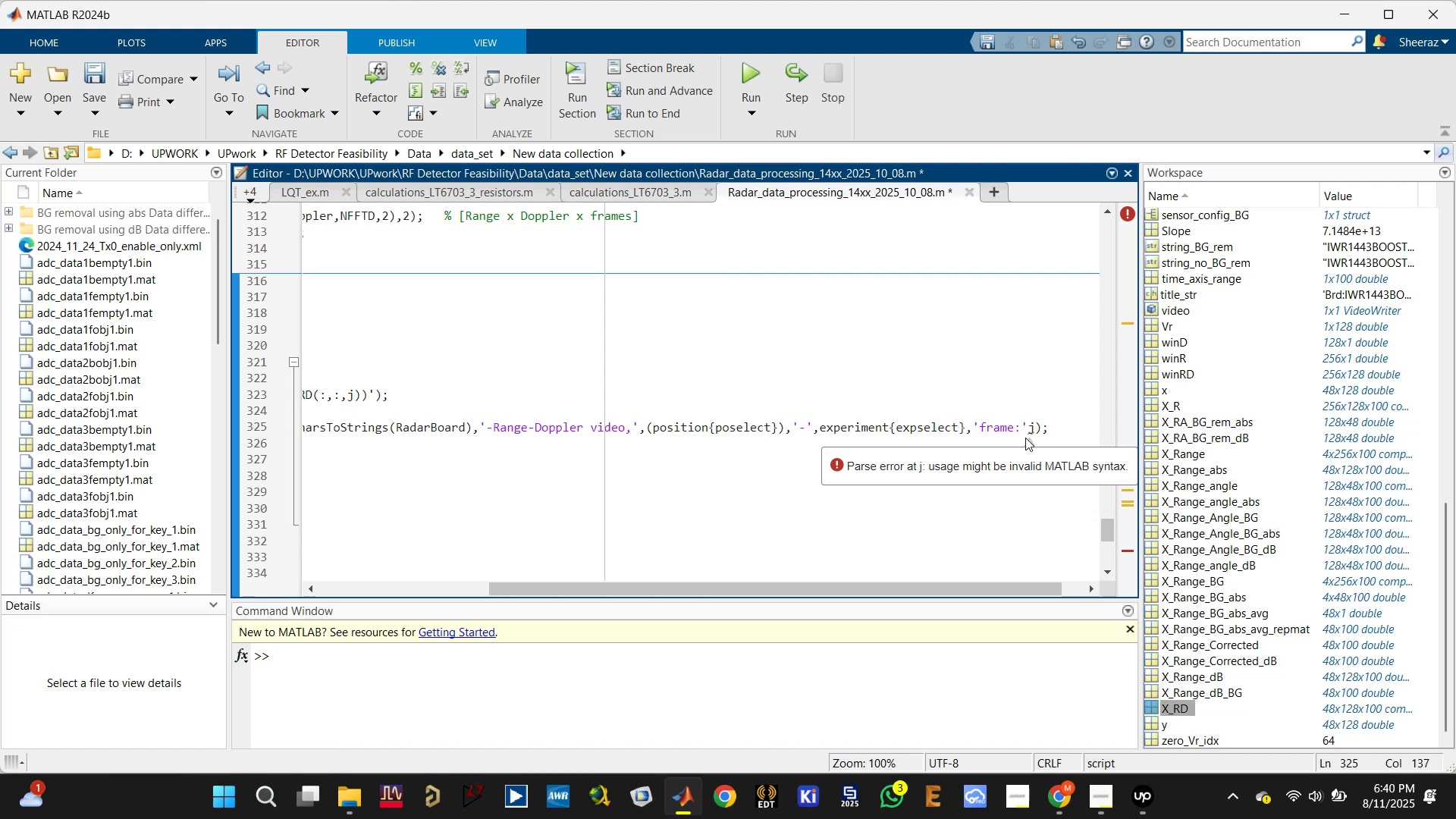 
type(,num2str()
 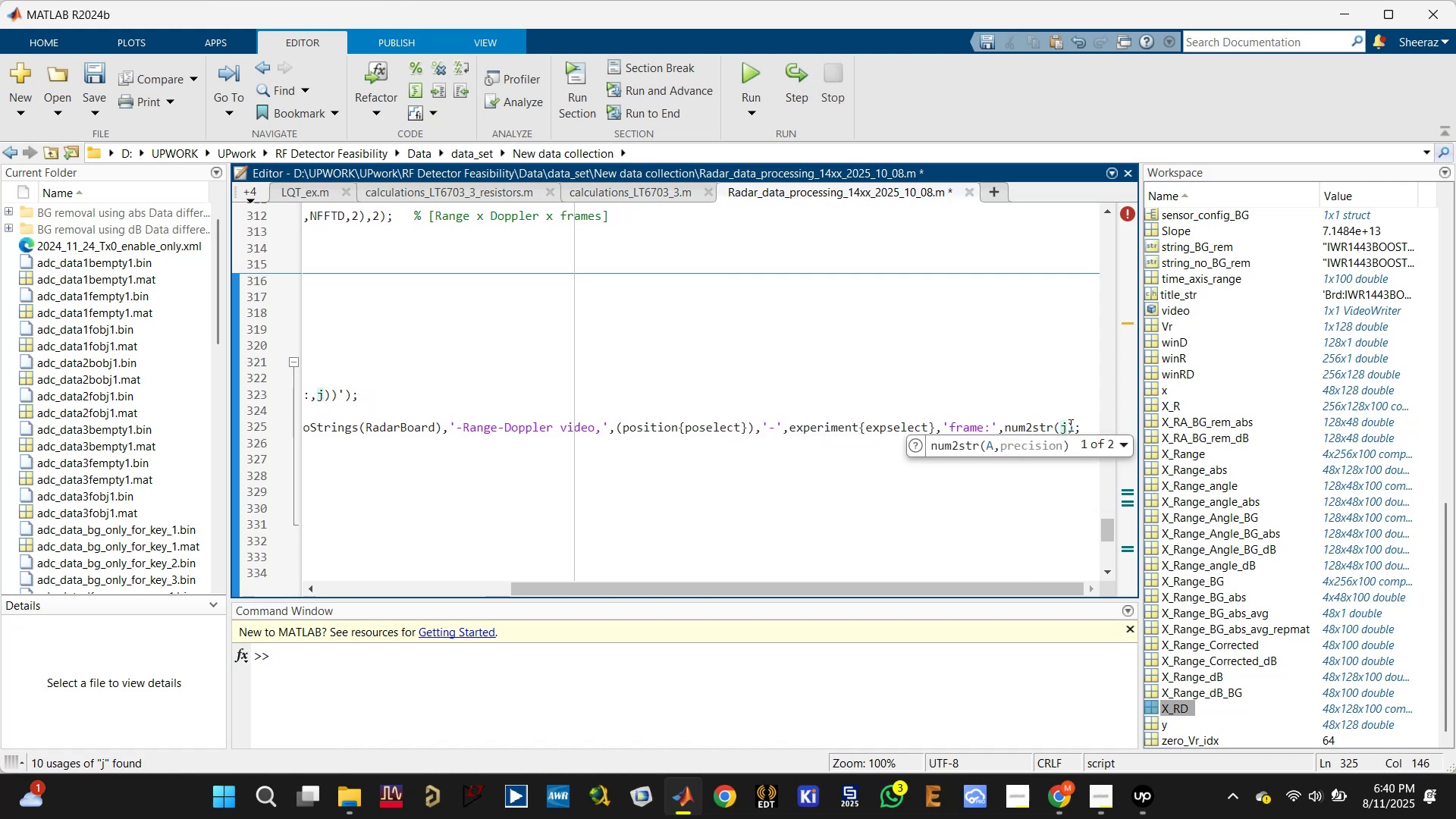 
left_click([1067, 431])
 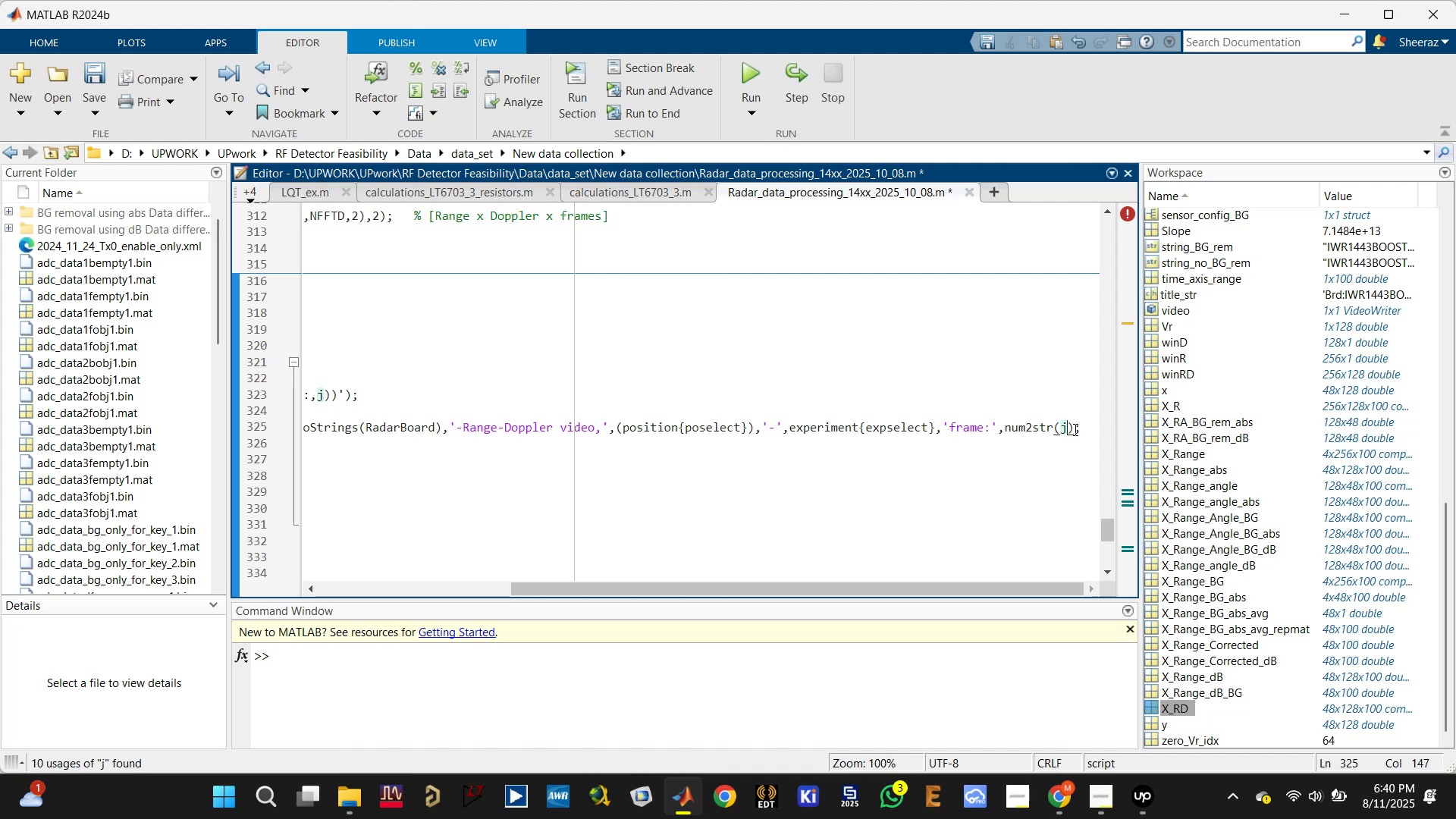 
double_click([1075, 425])
 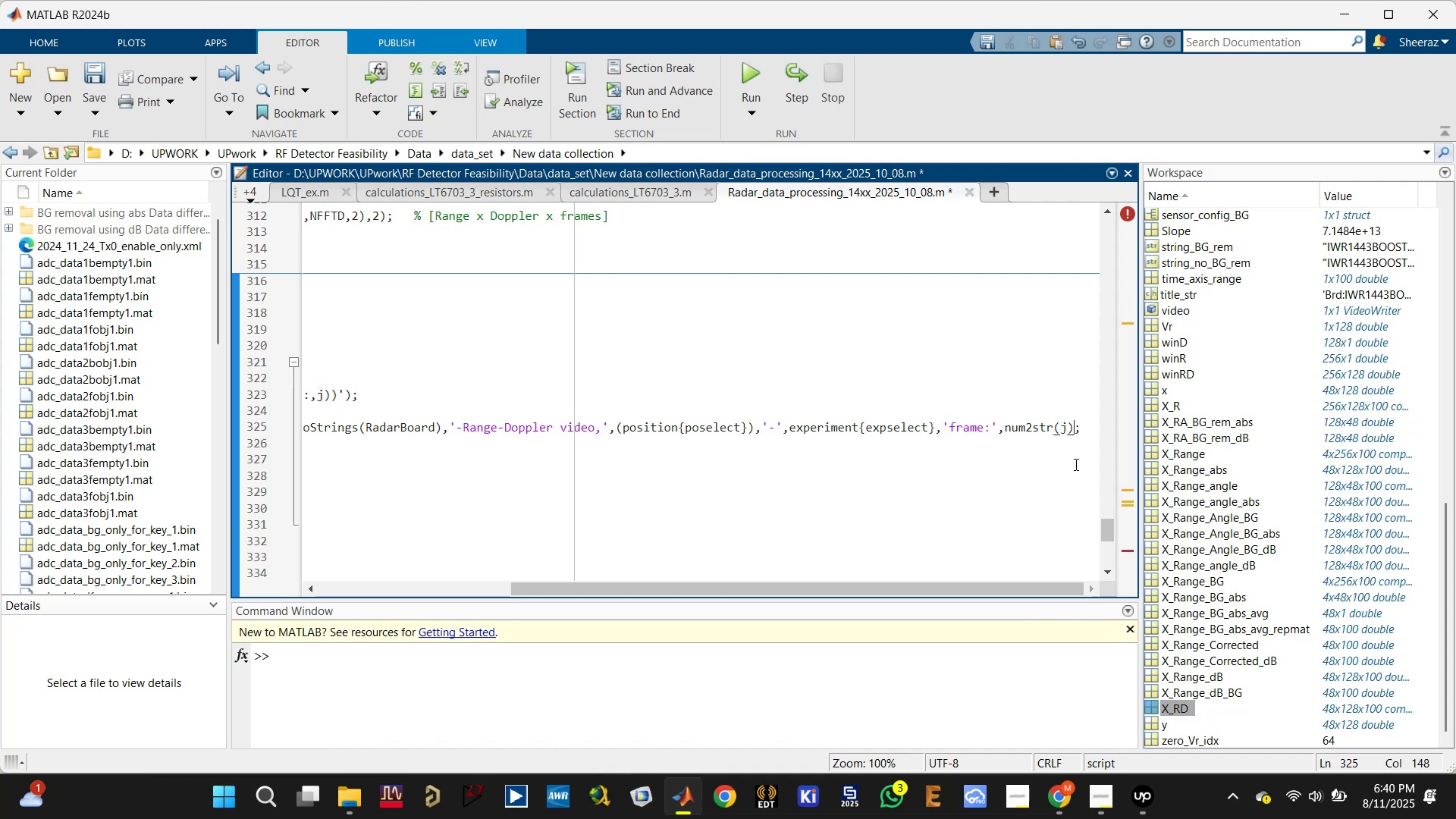 
type()))
key(Backspace)
 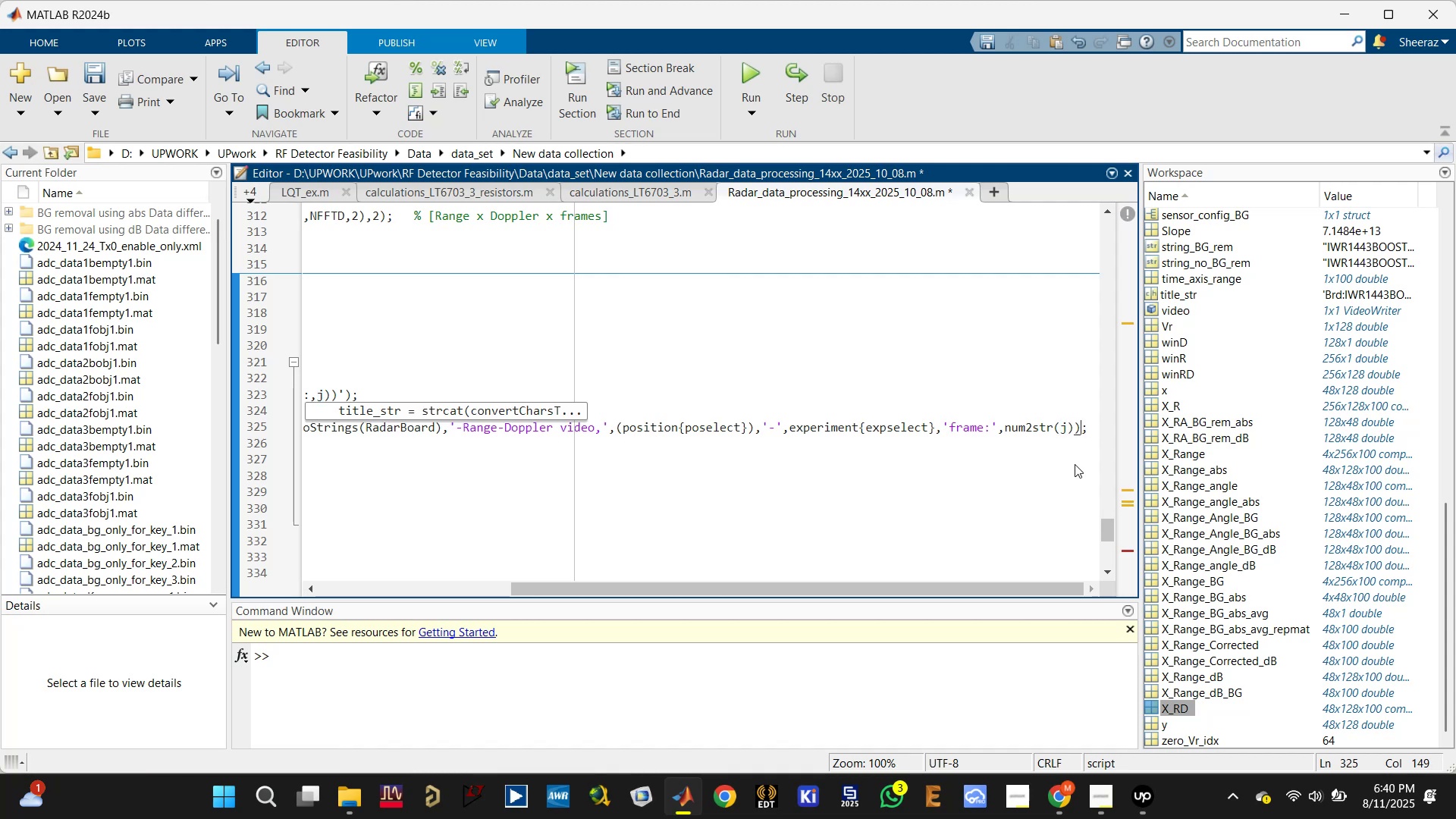 
key(Control+S)
 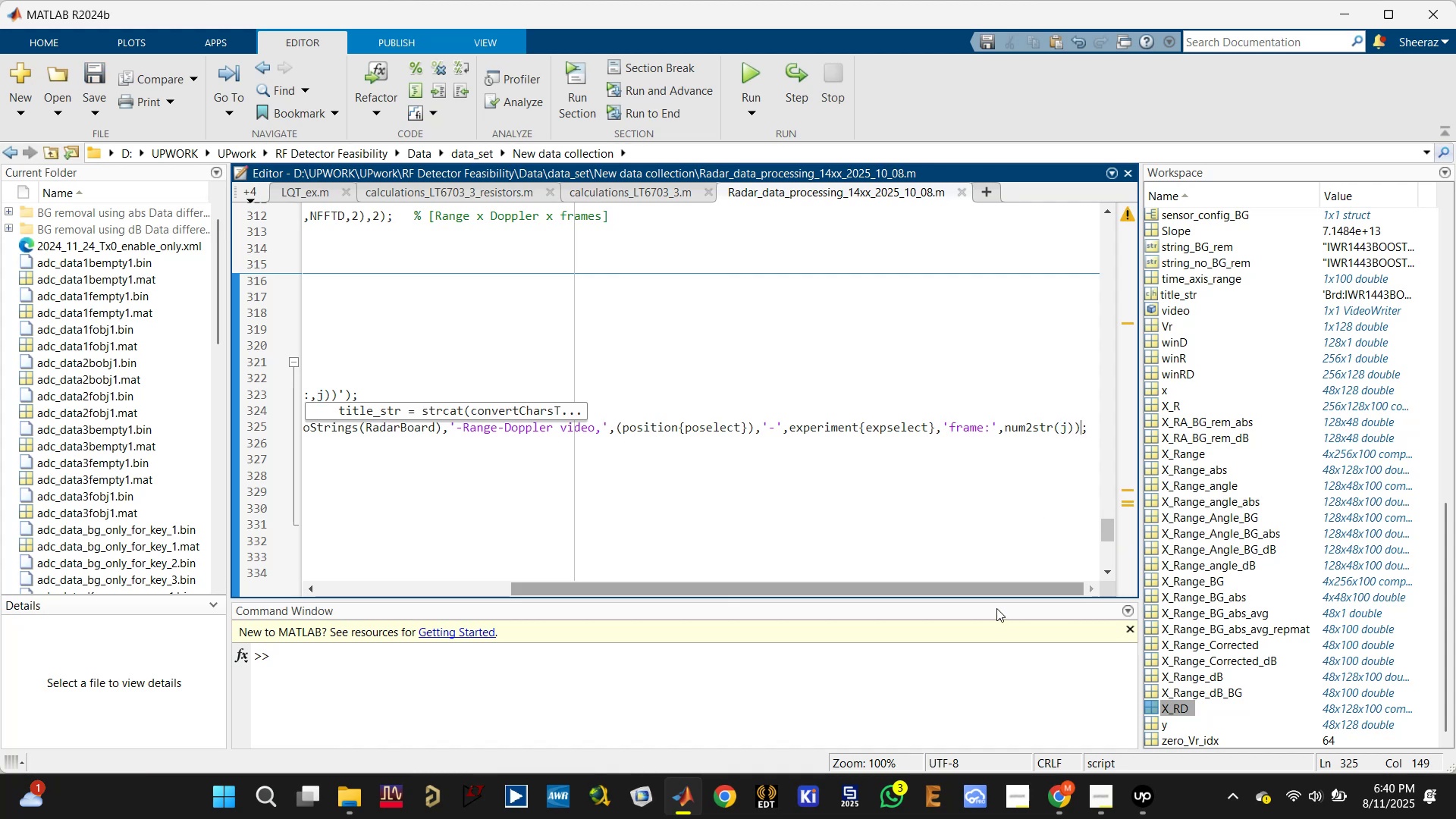 
left_click_drag(start_coordinate=[1012, 588], to_coordinate=[927, 588])
 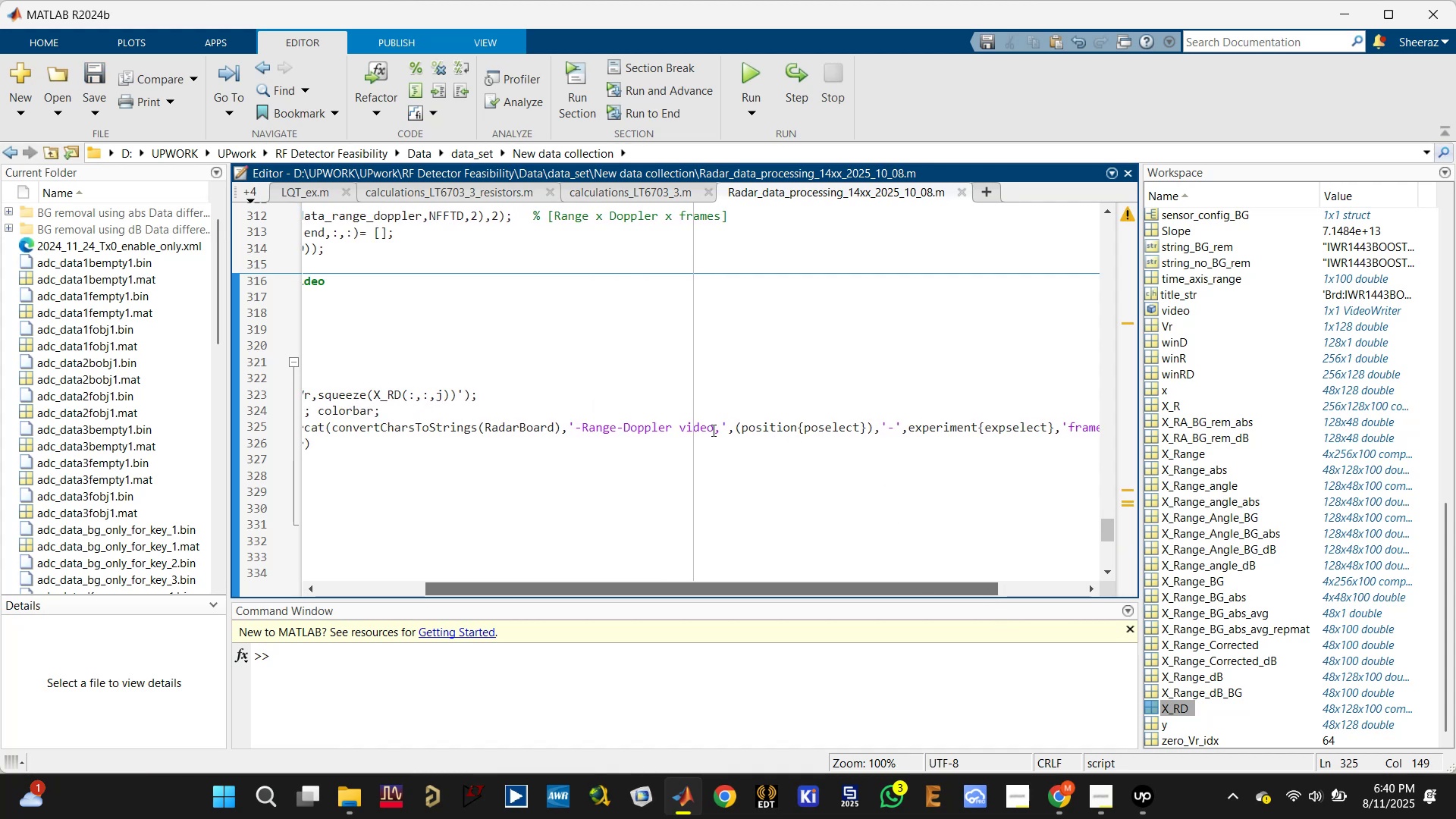 
left_click([726, 425])
 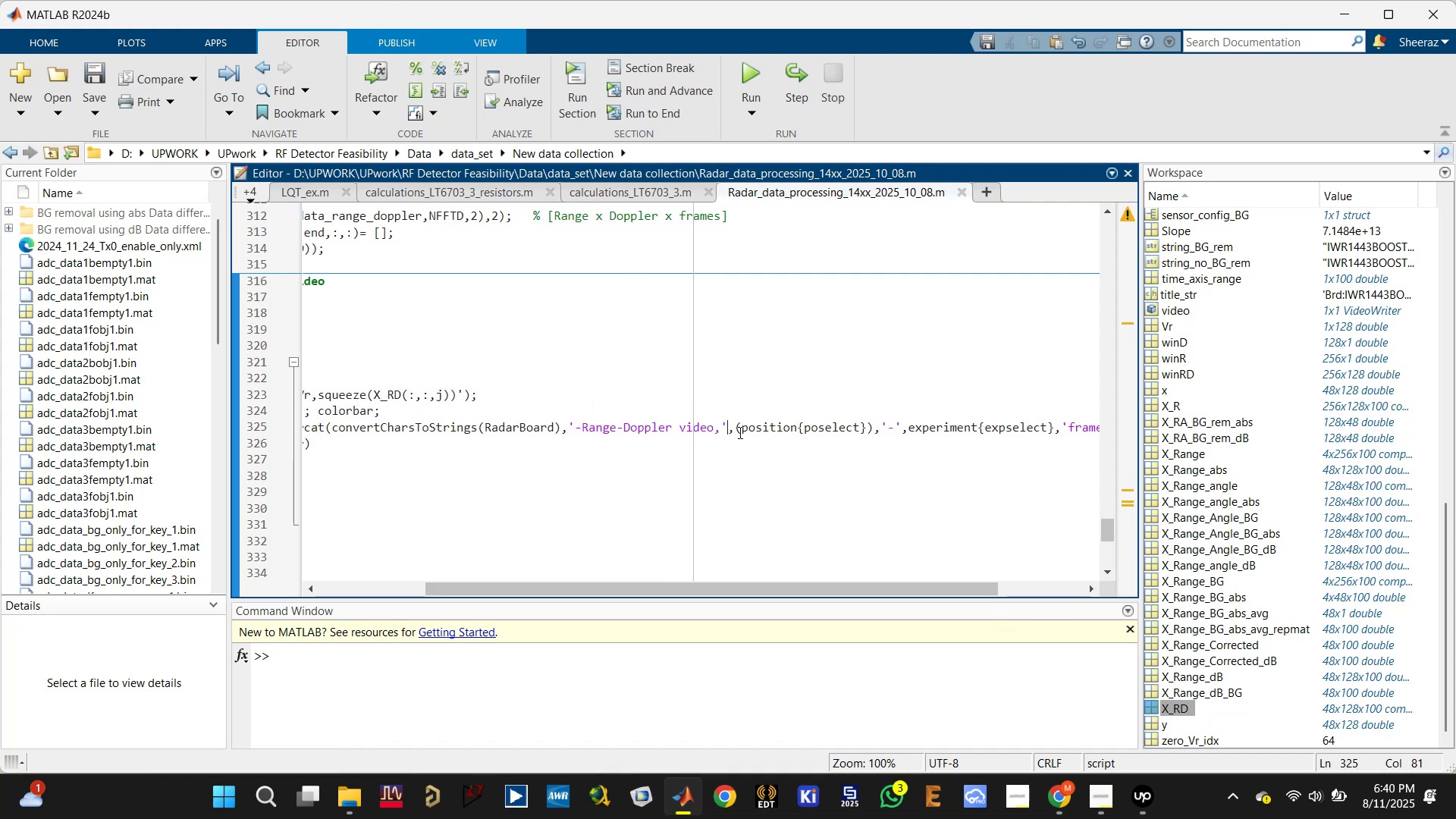 
left_click([737, 428])
 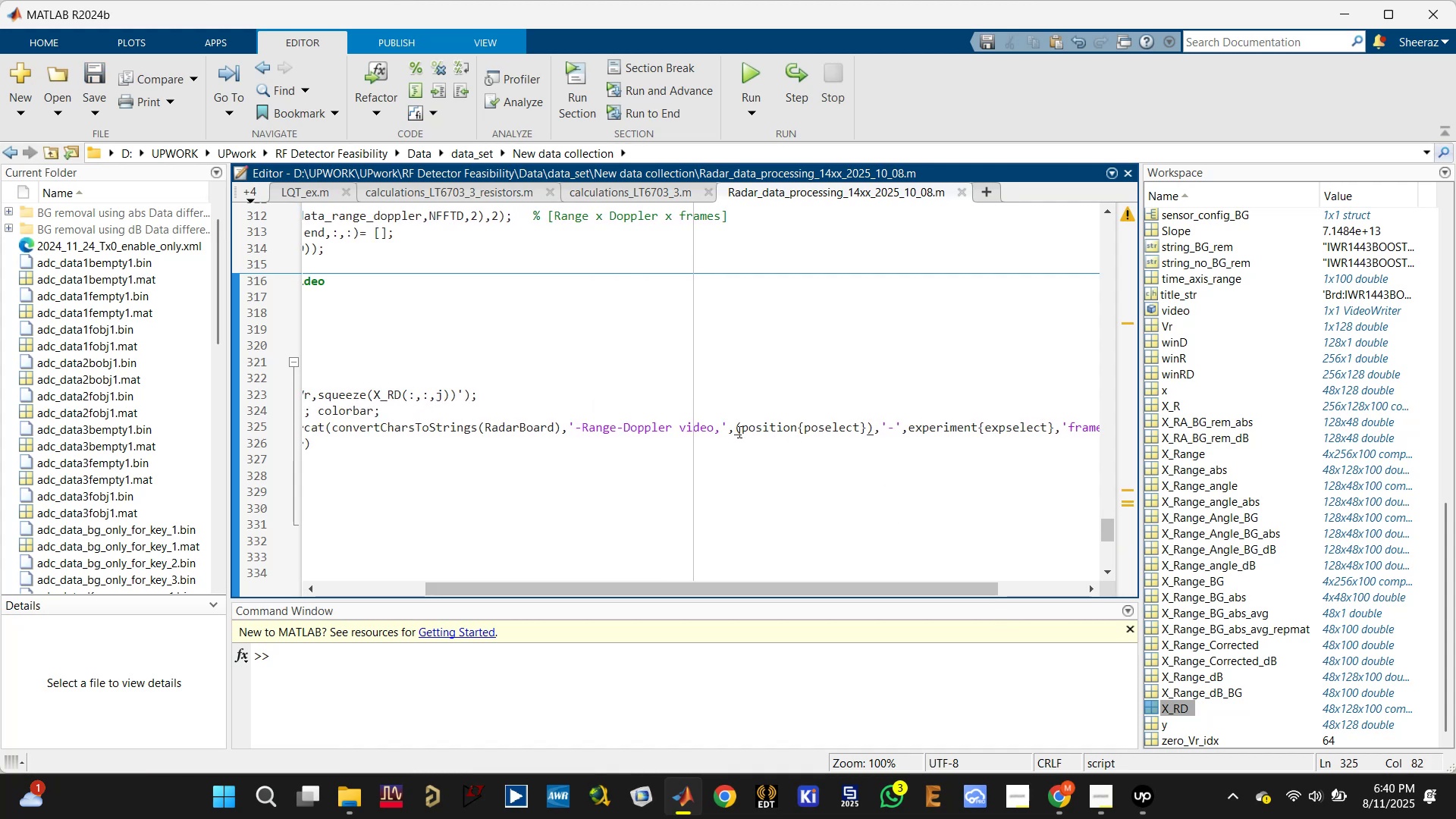 
key(Period)
 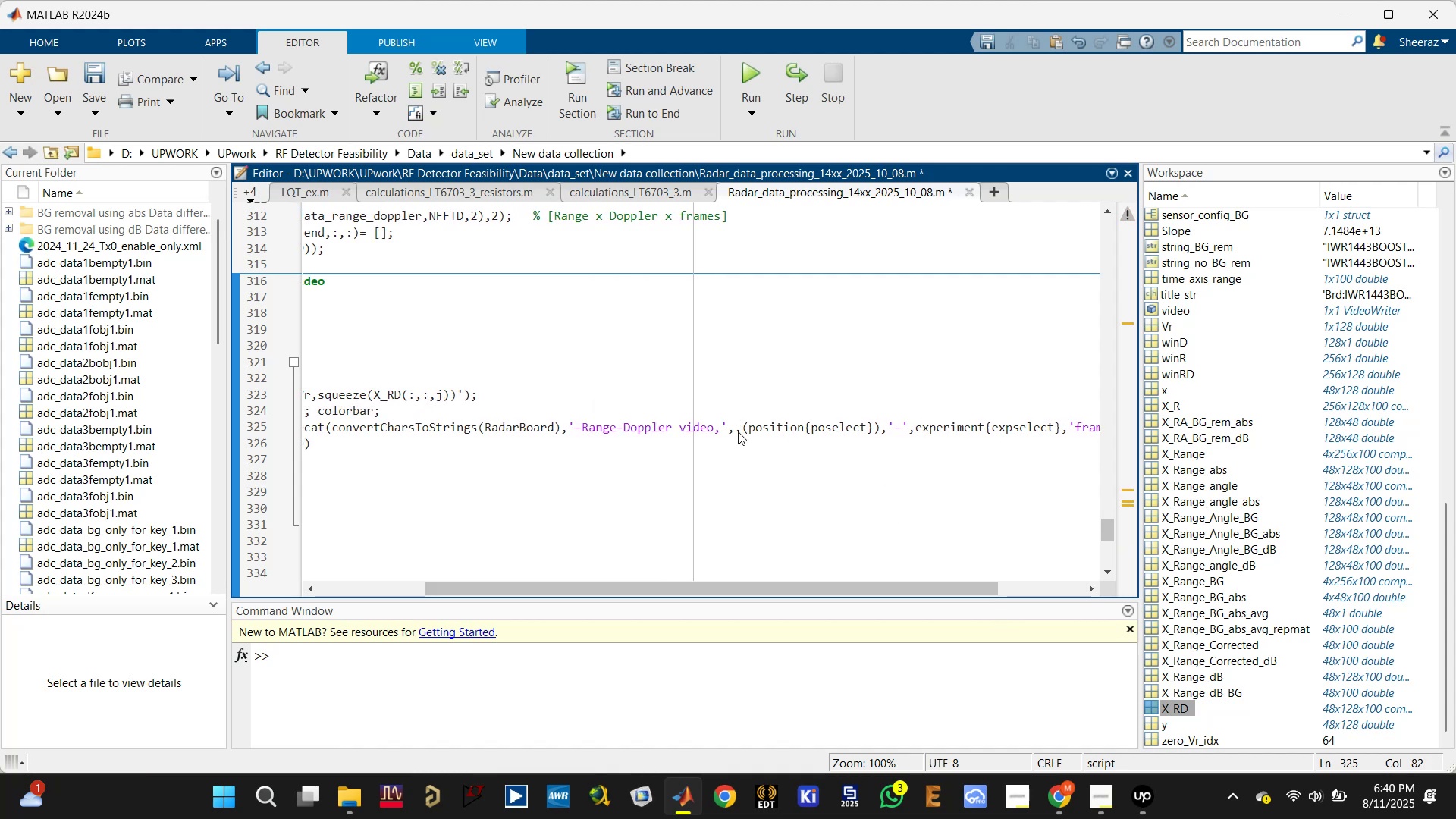 
key(Period)
 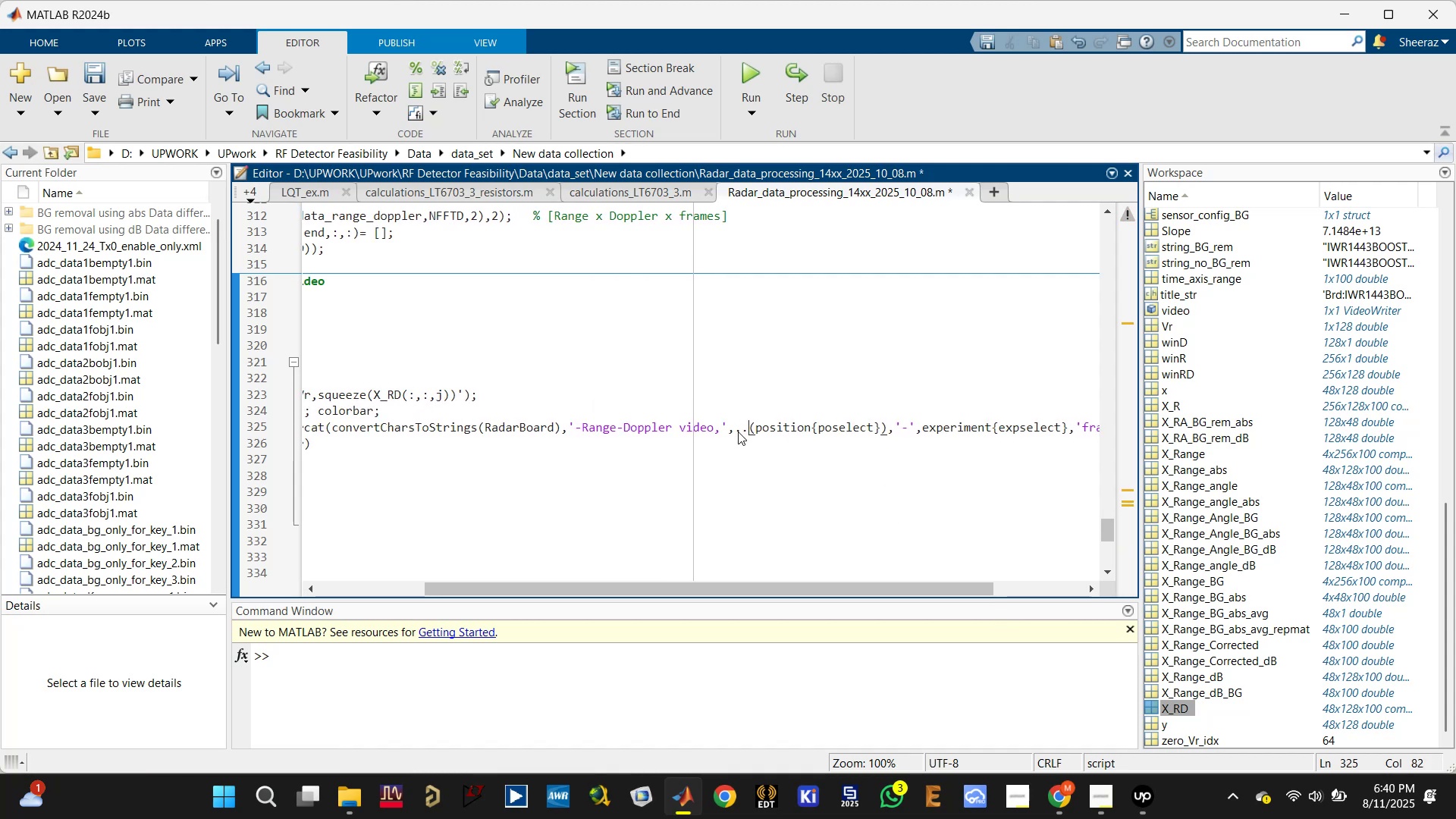 
key(Period)
 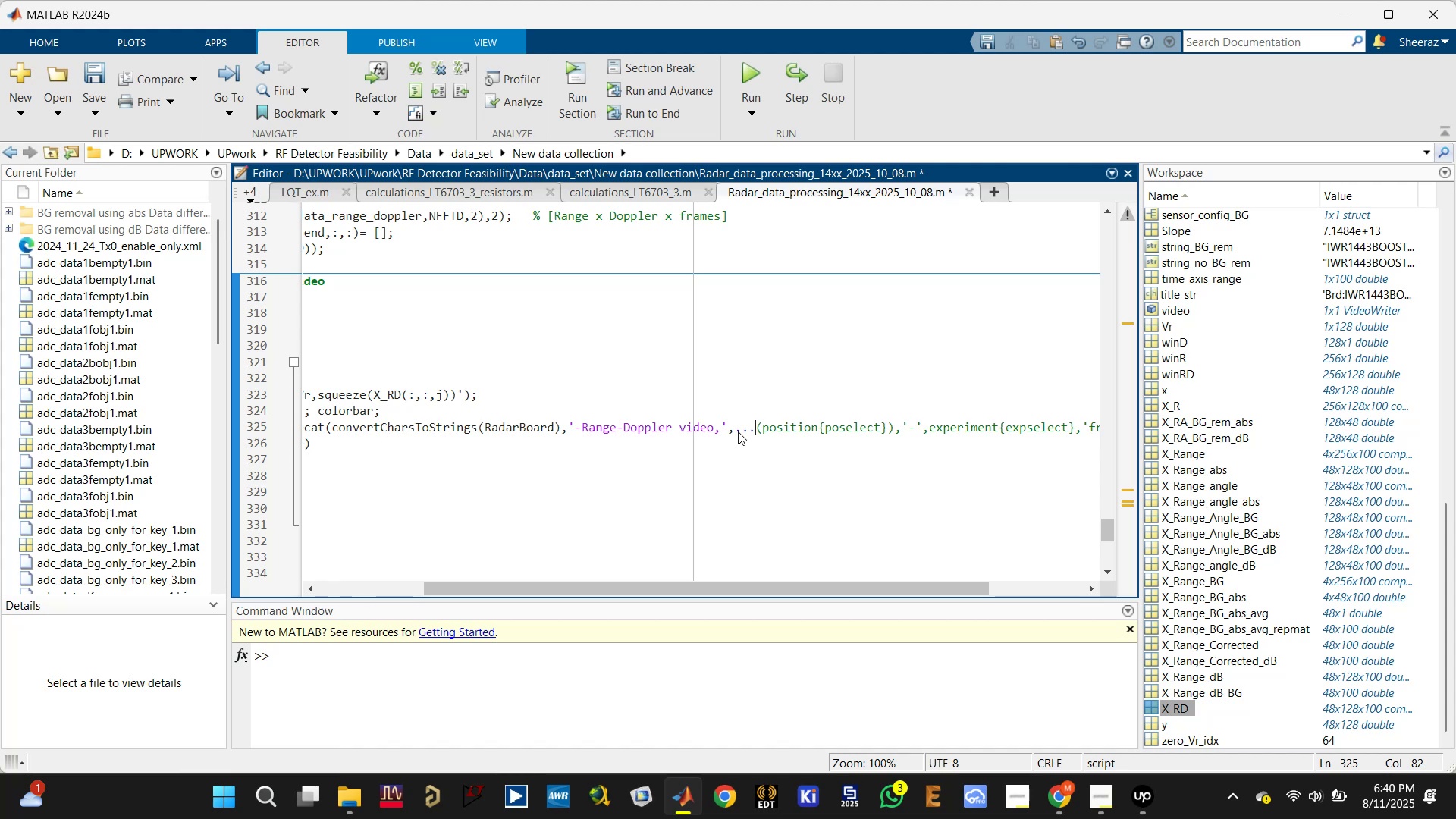 
key(Enter)
 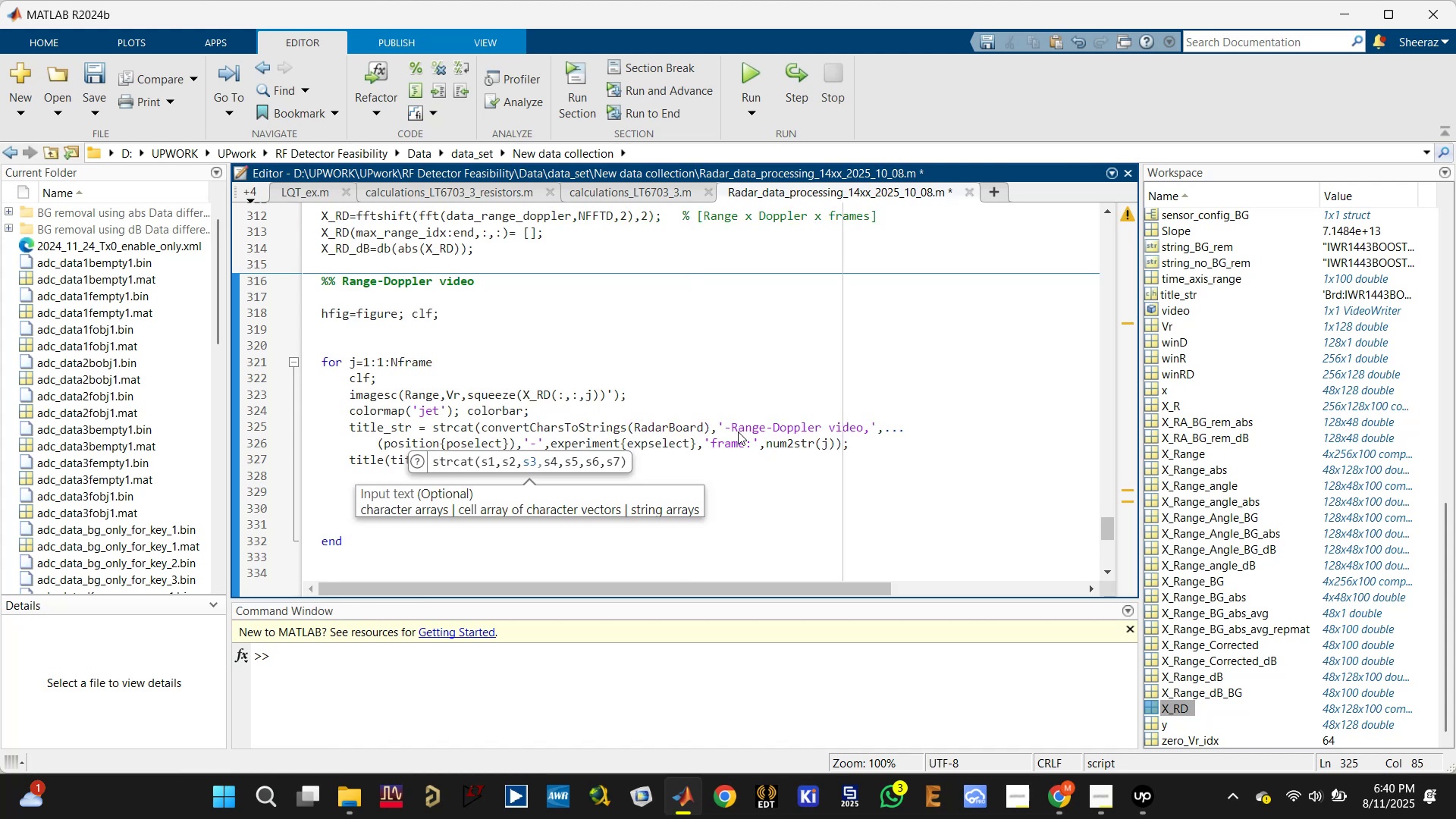 
key(Control+S)
 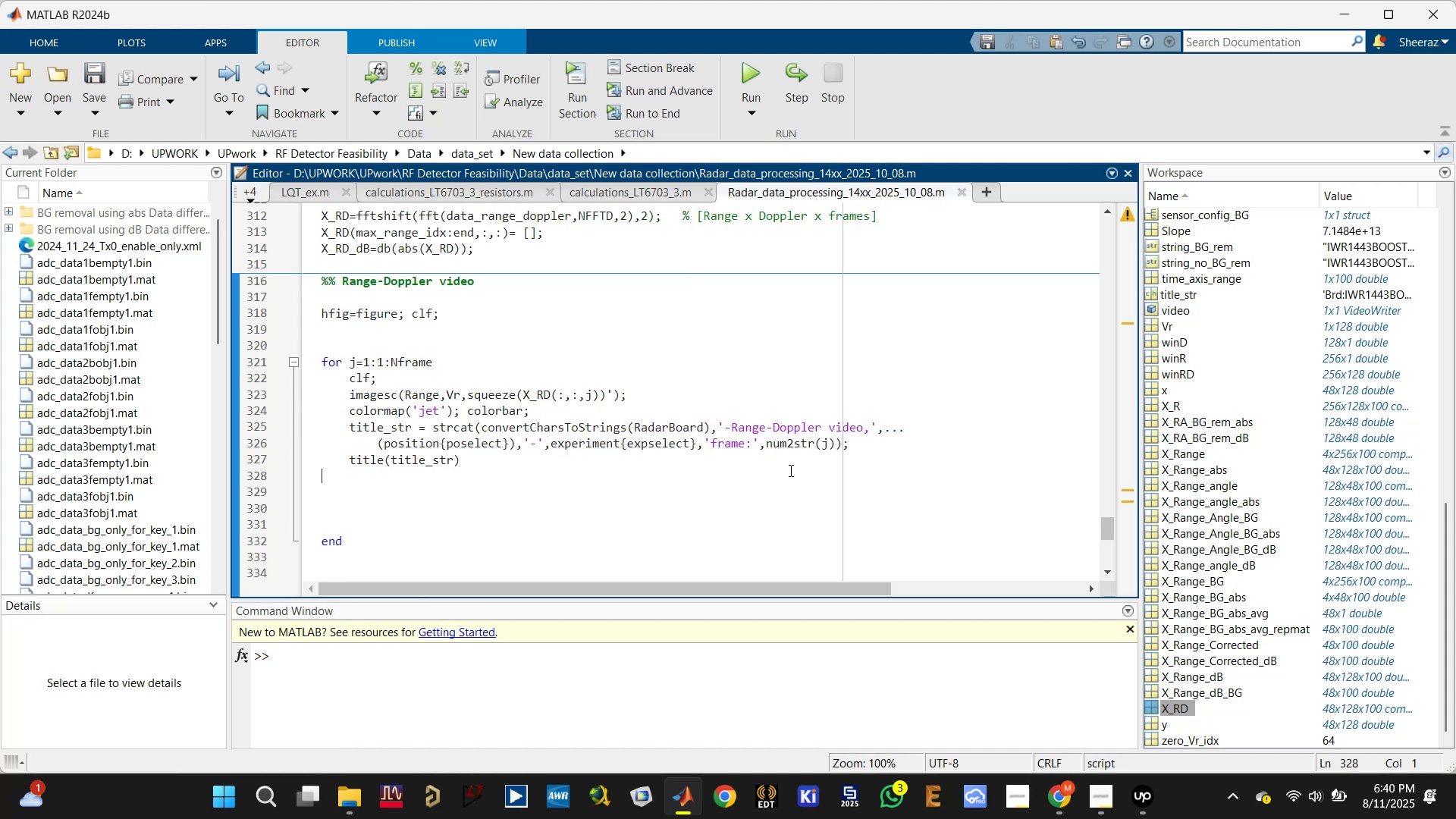 
left_click([657, 470])
 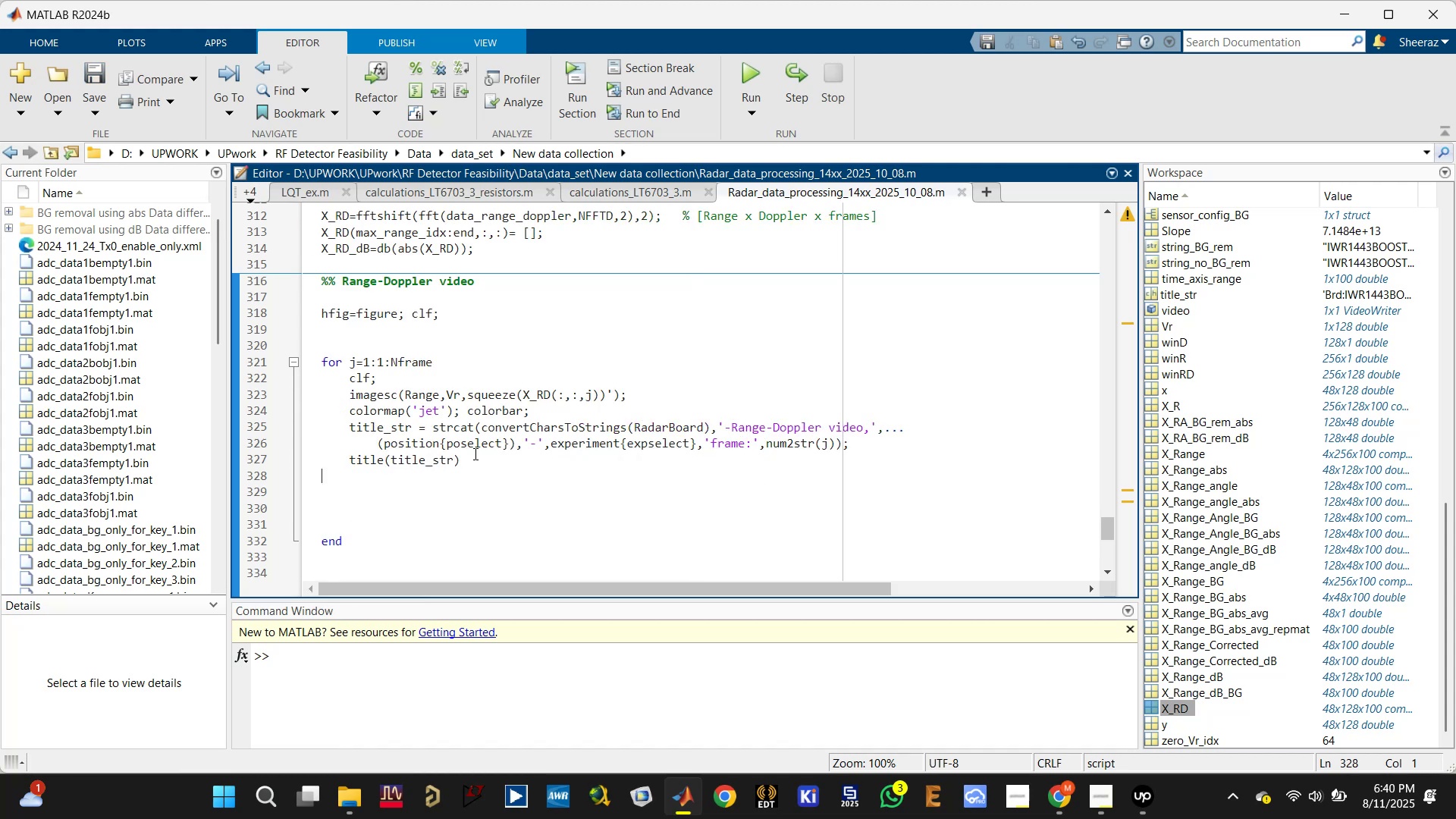 
left_click([380, 423])
 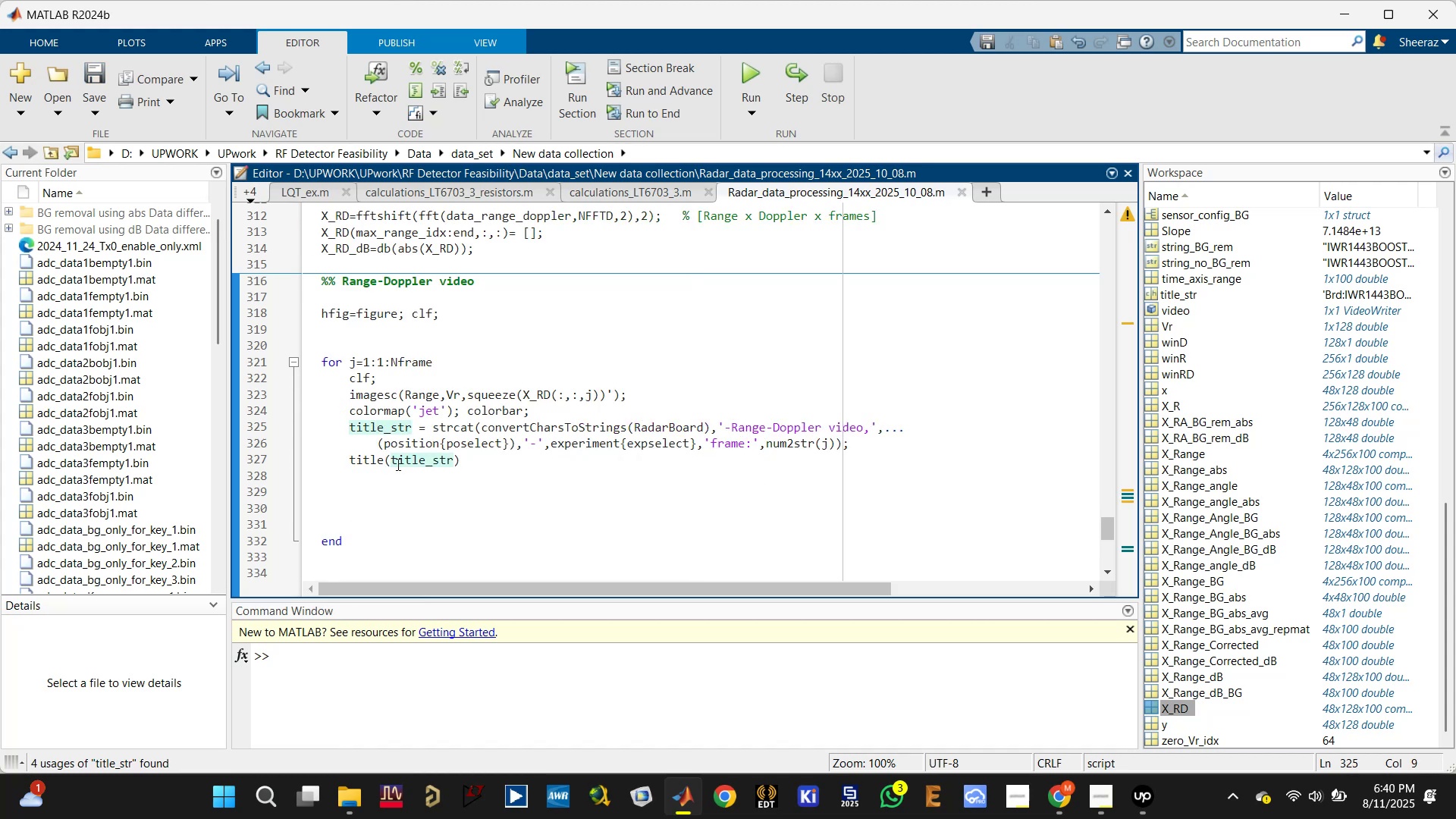 
left_click([402, 494])
 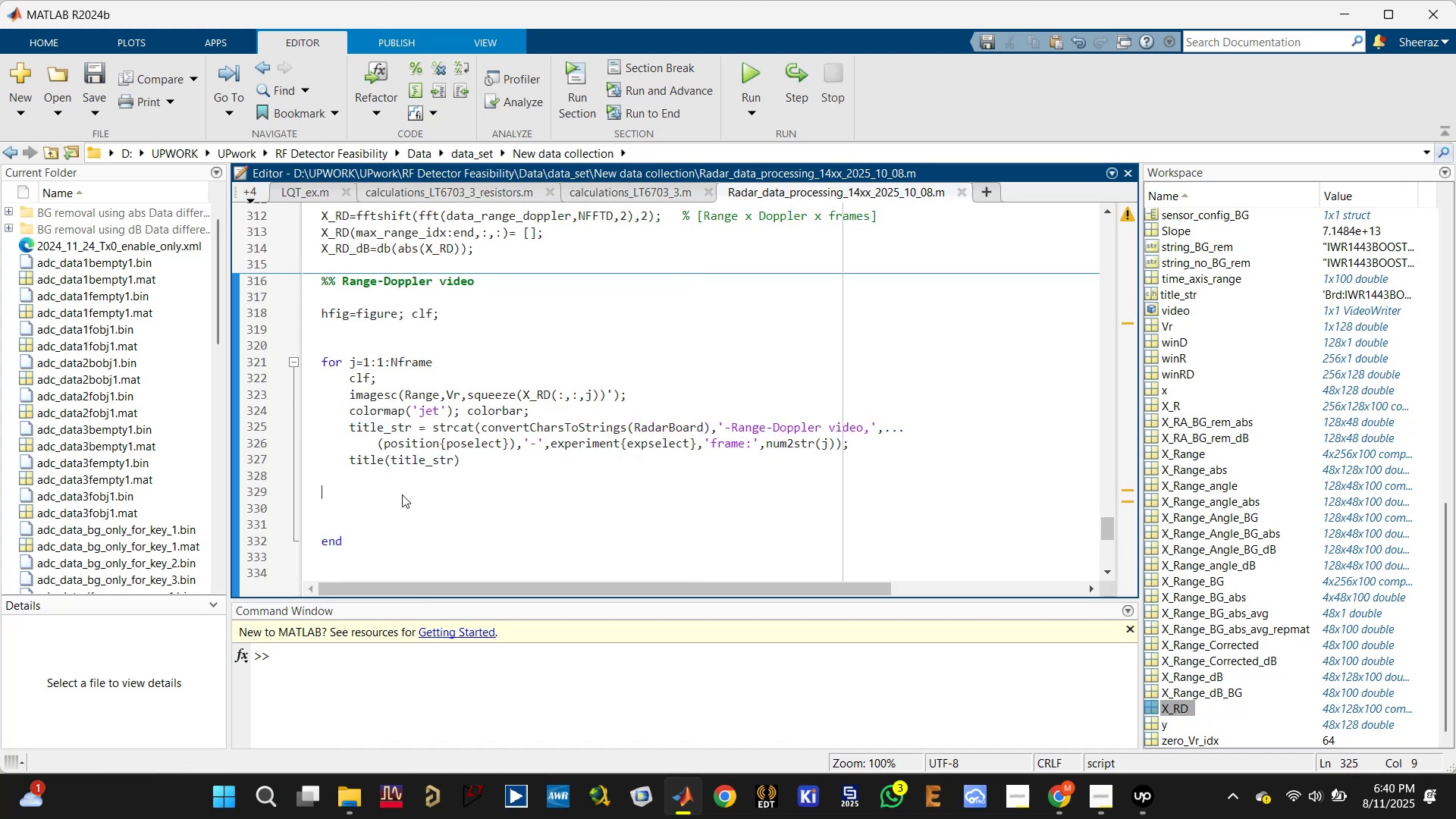 
key(Control+S)
 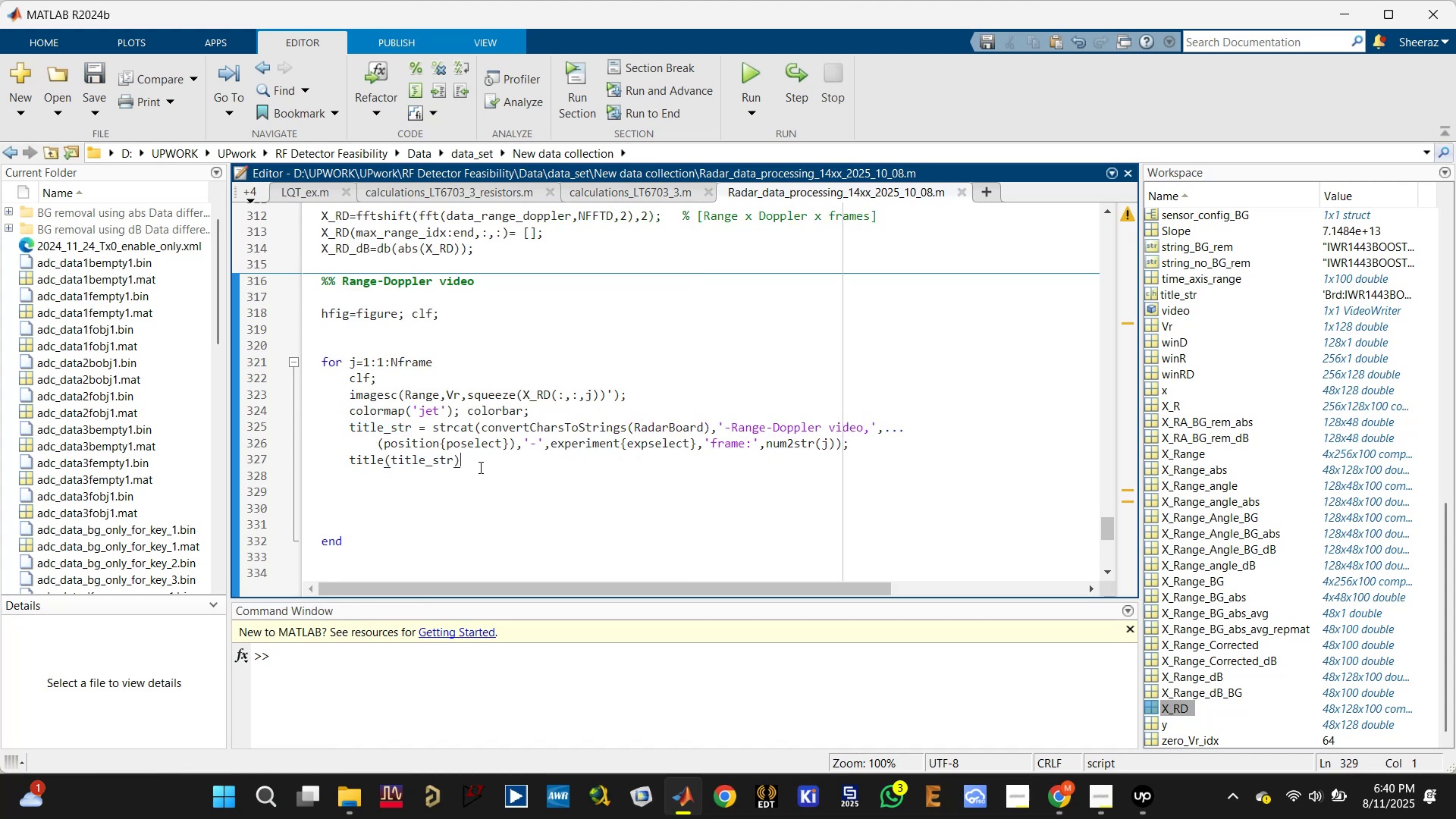 
key(Enter)
 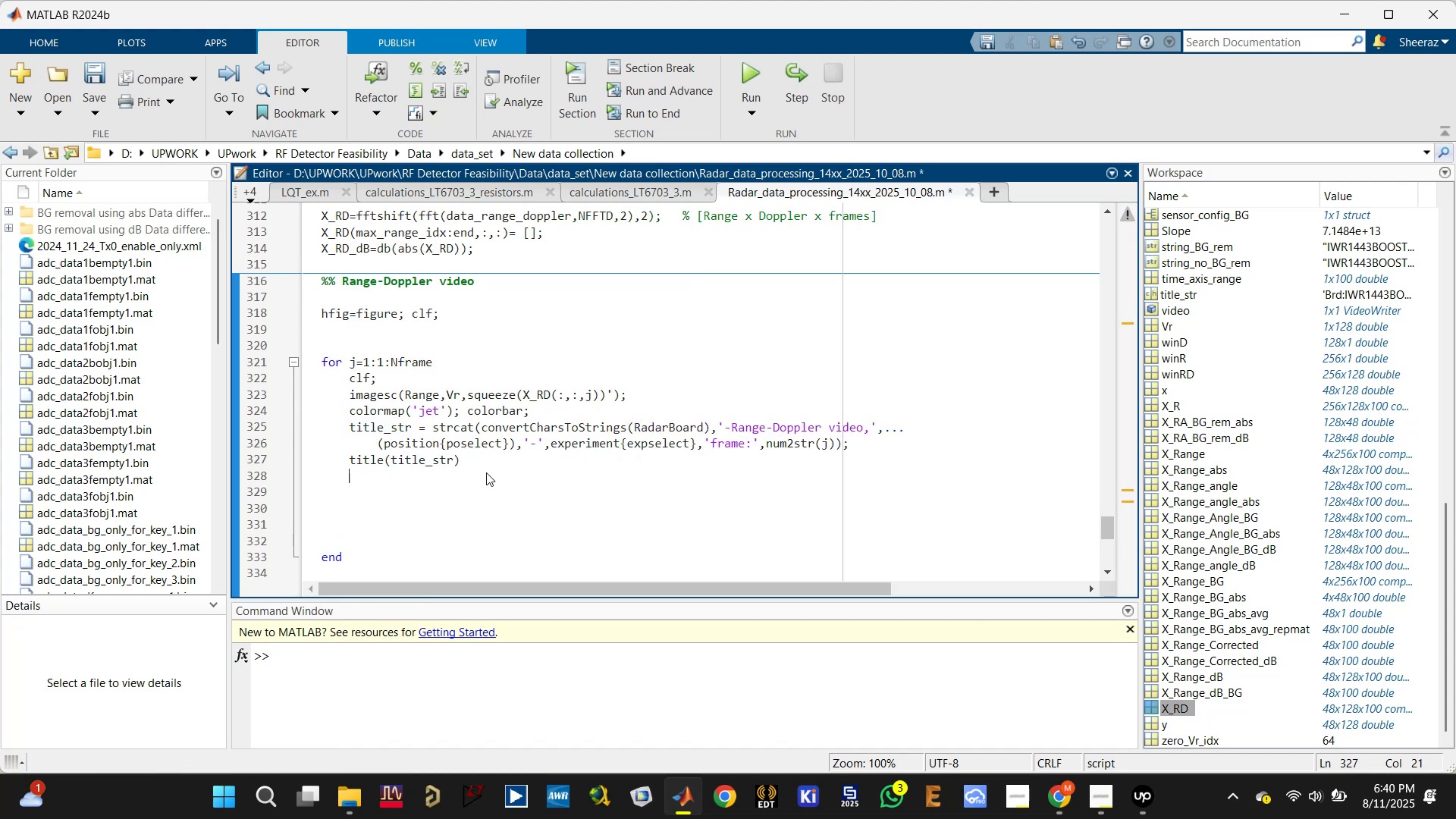 
type(xlabel())
 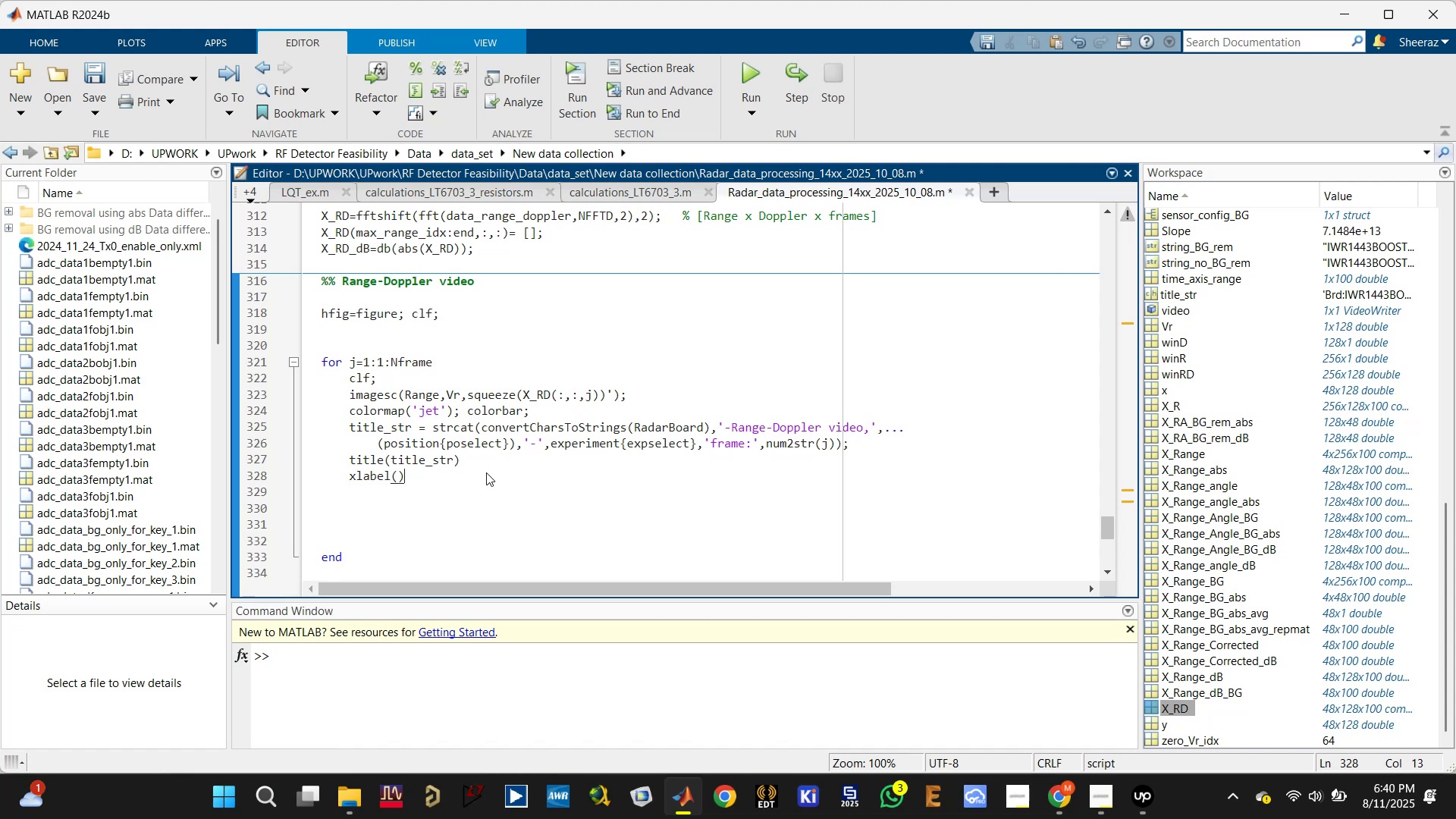 
key(Control+ControlLeft)
 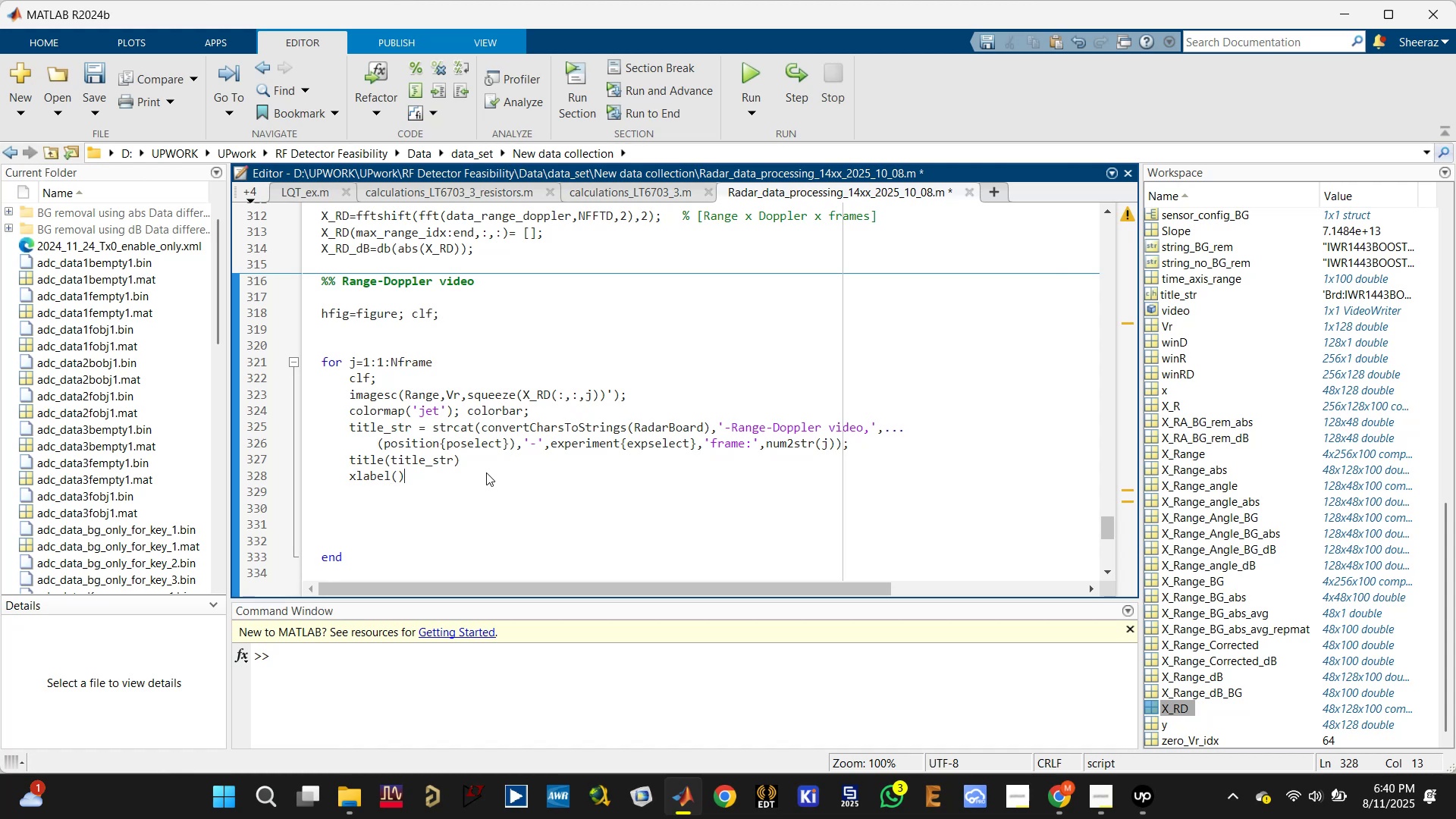 
key(ArrowLeft)
 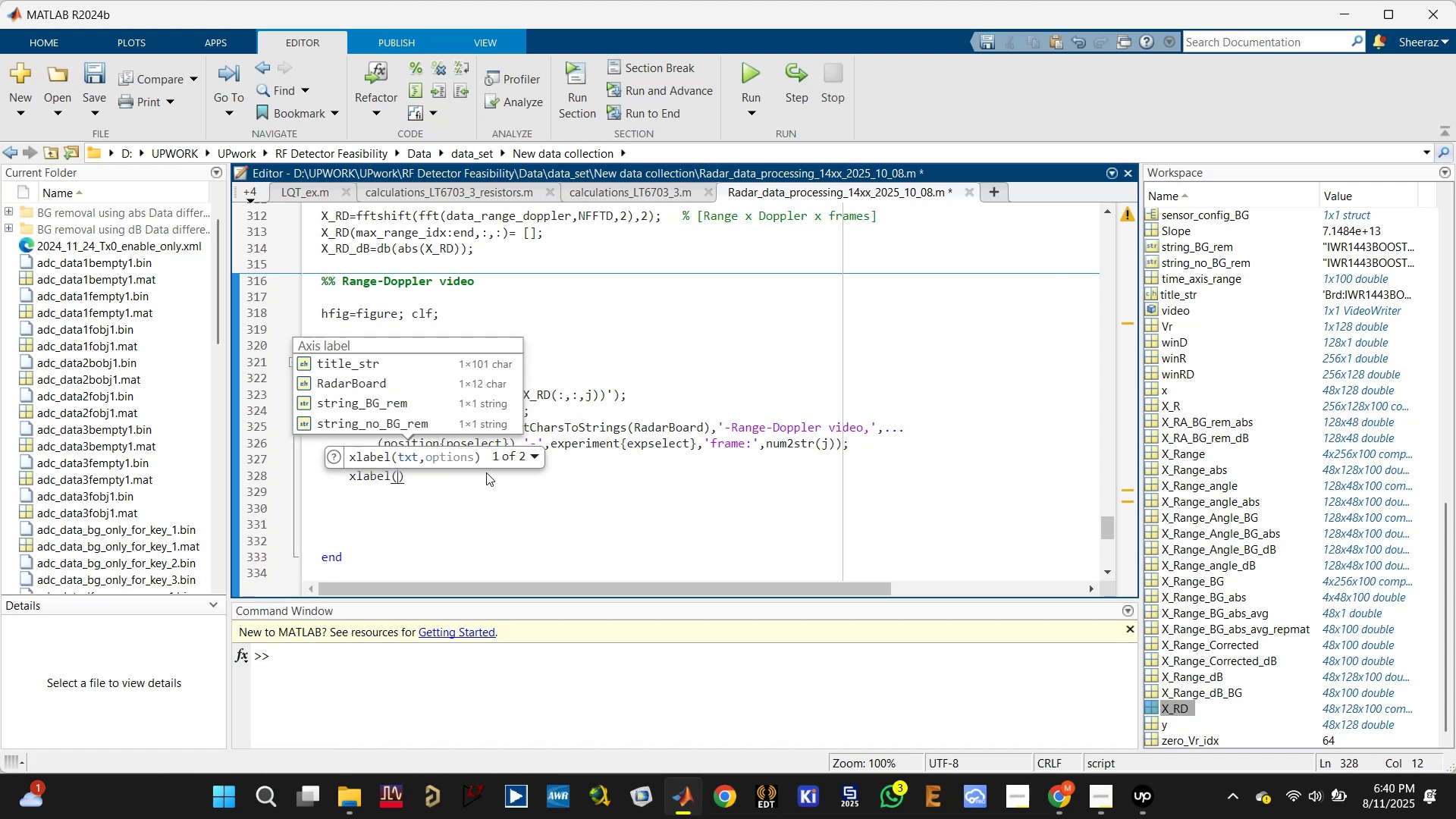 
key(Quote)
 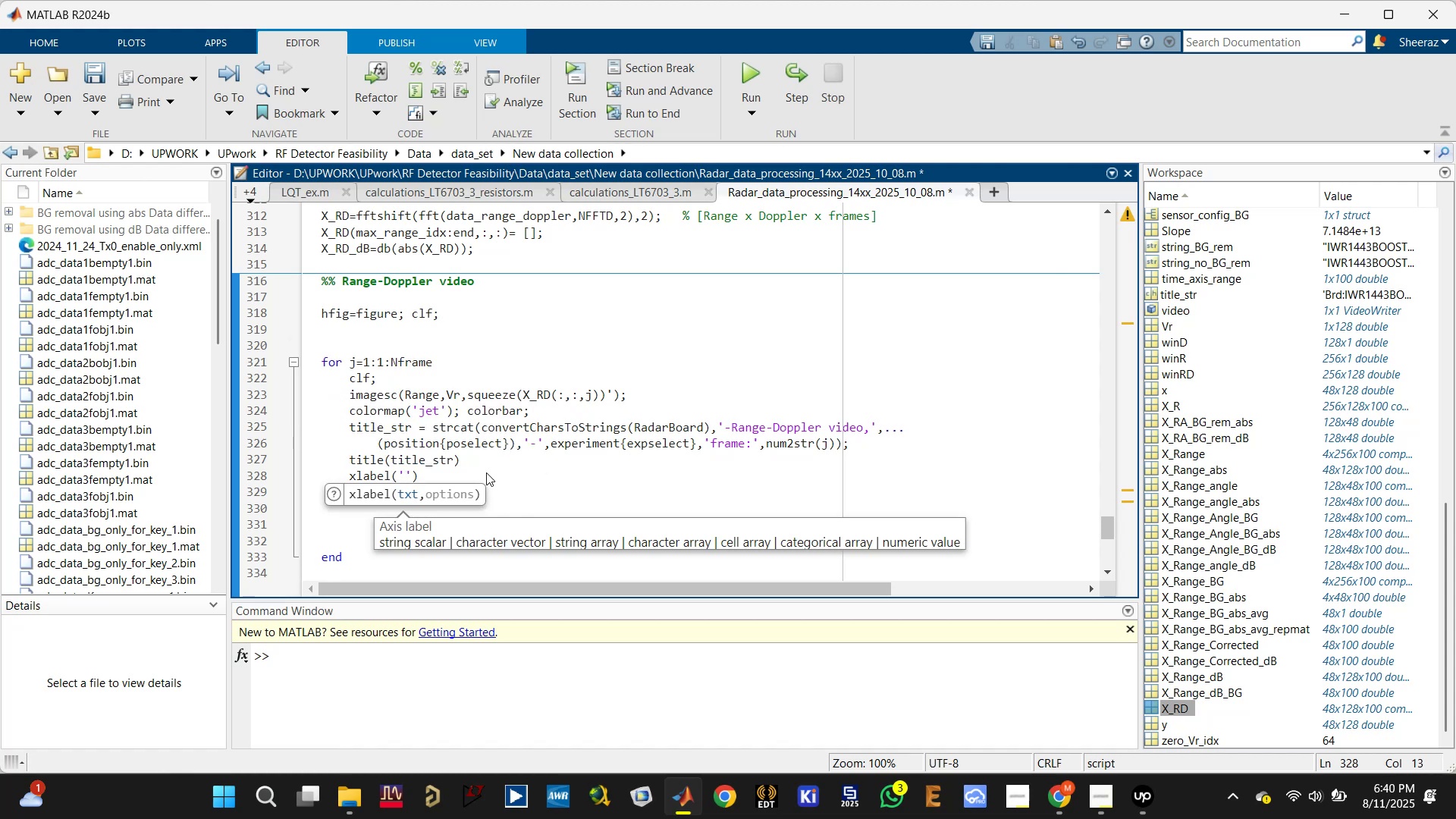 
type(Range ())
 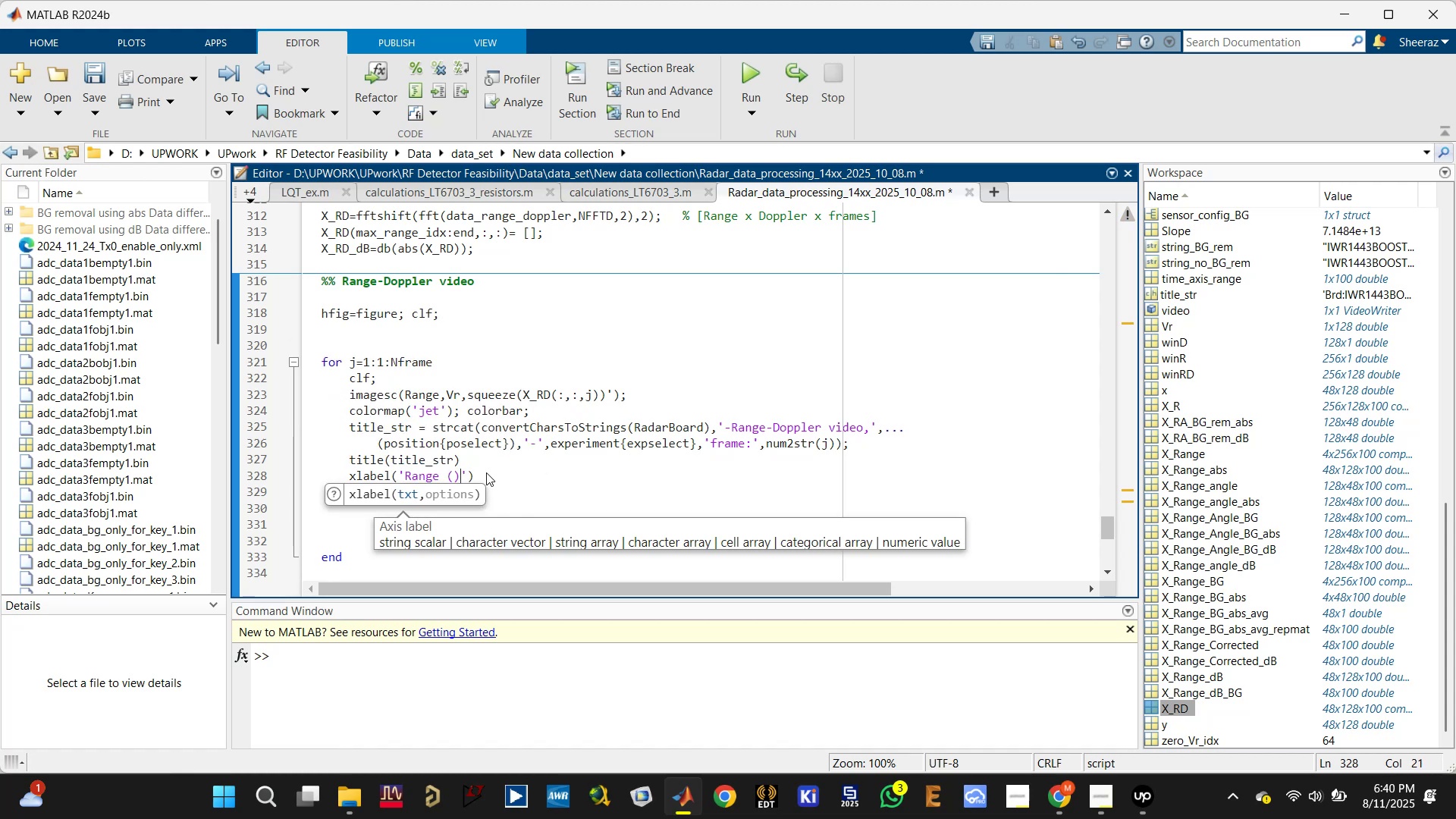 
key(ArrowLeft)
 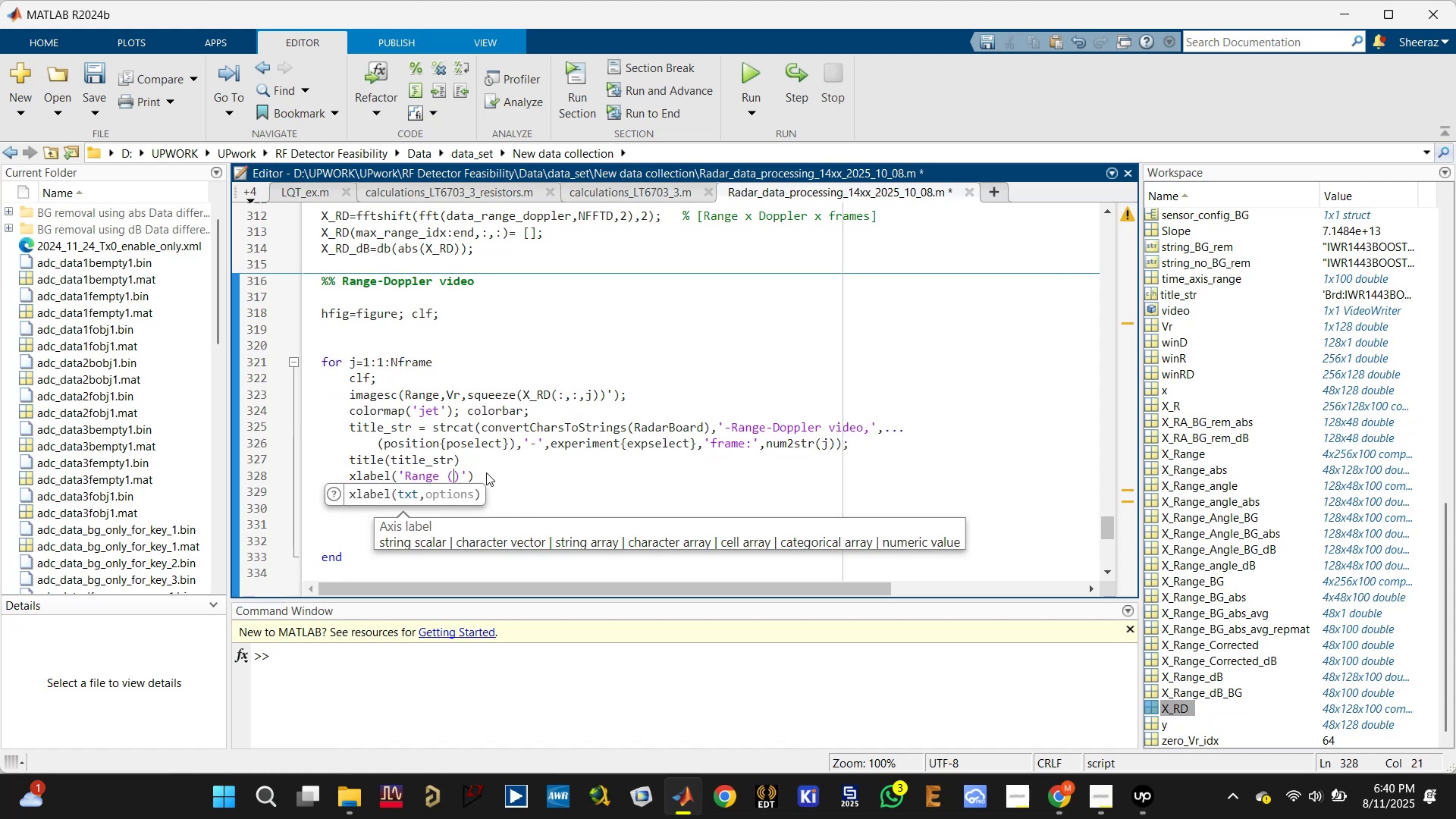 
key(M)
 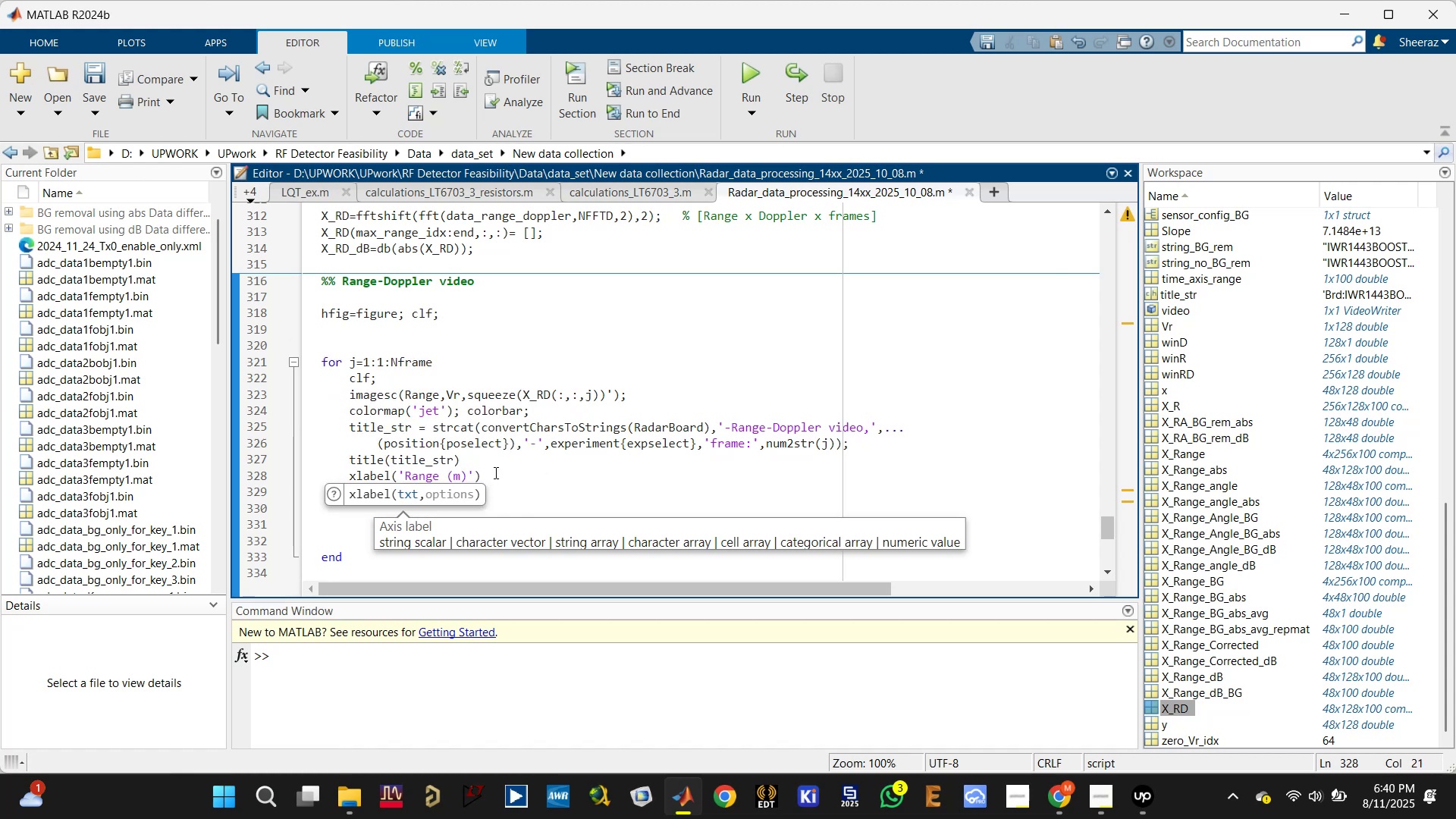 
left_click([501, 475])
 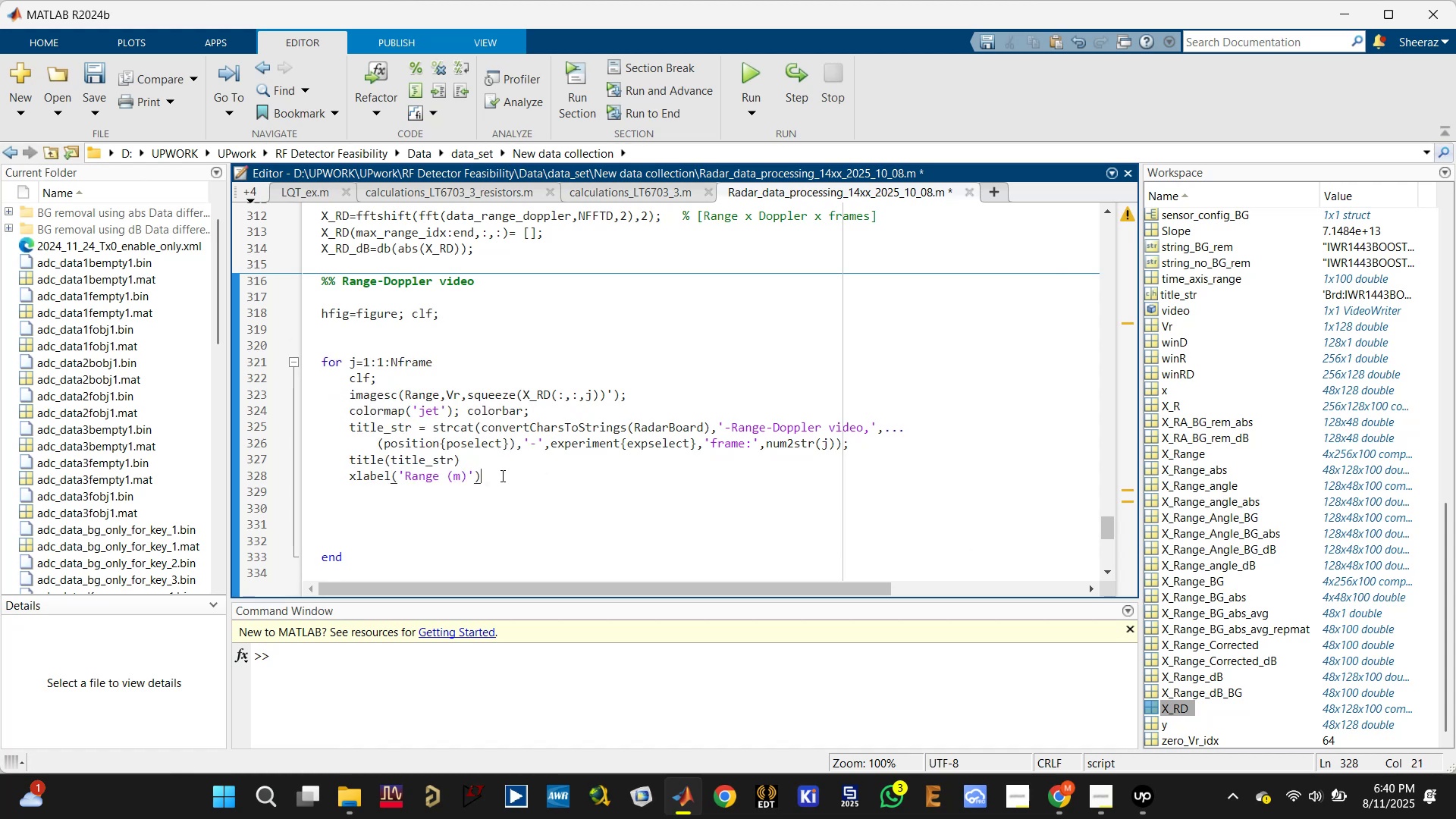 
key(Control+S)
 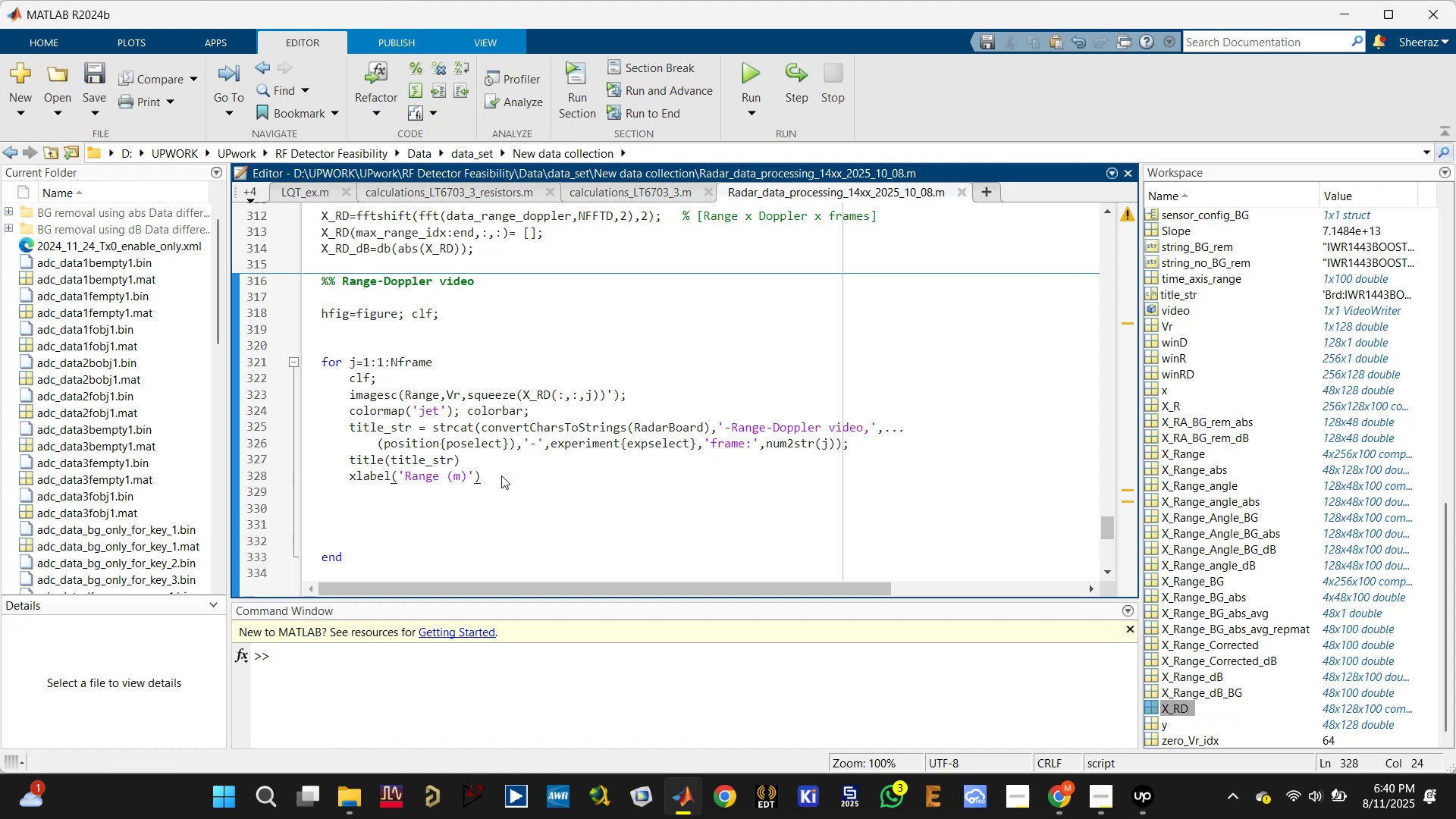 
key(Semicolon)
 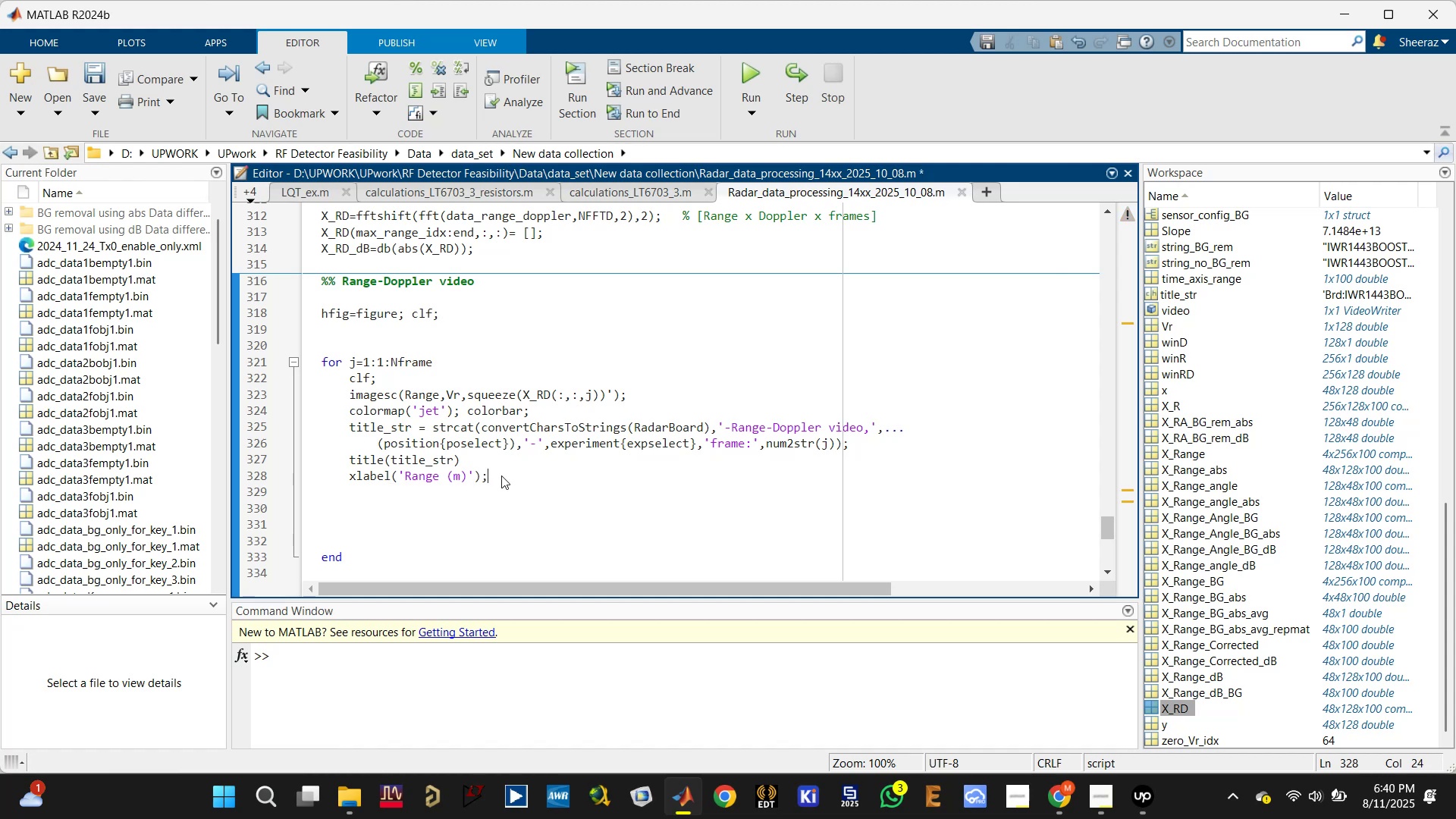 
key(Enter)
 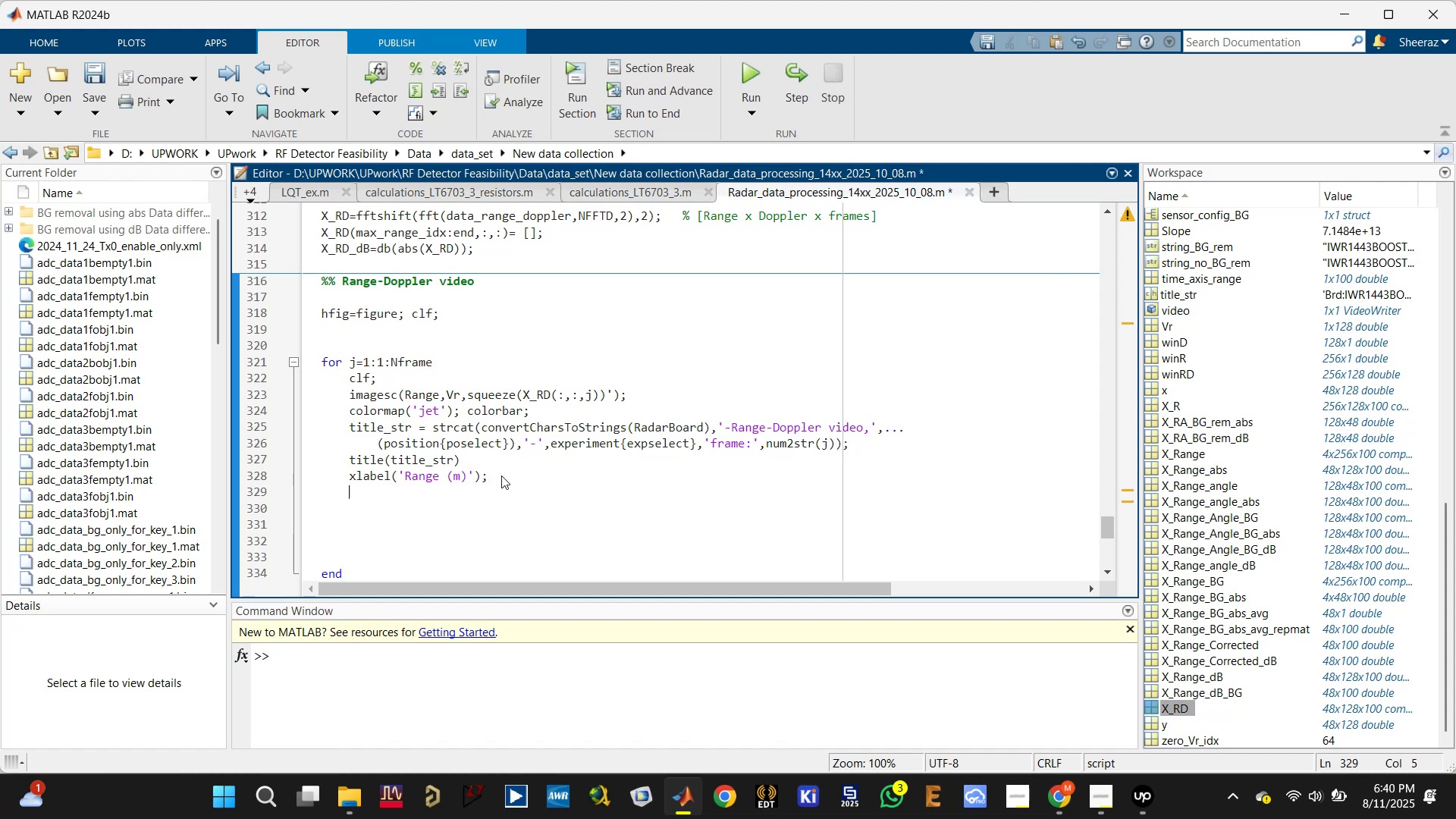 
type(ylabel())
 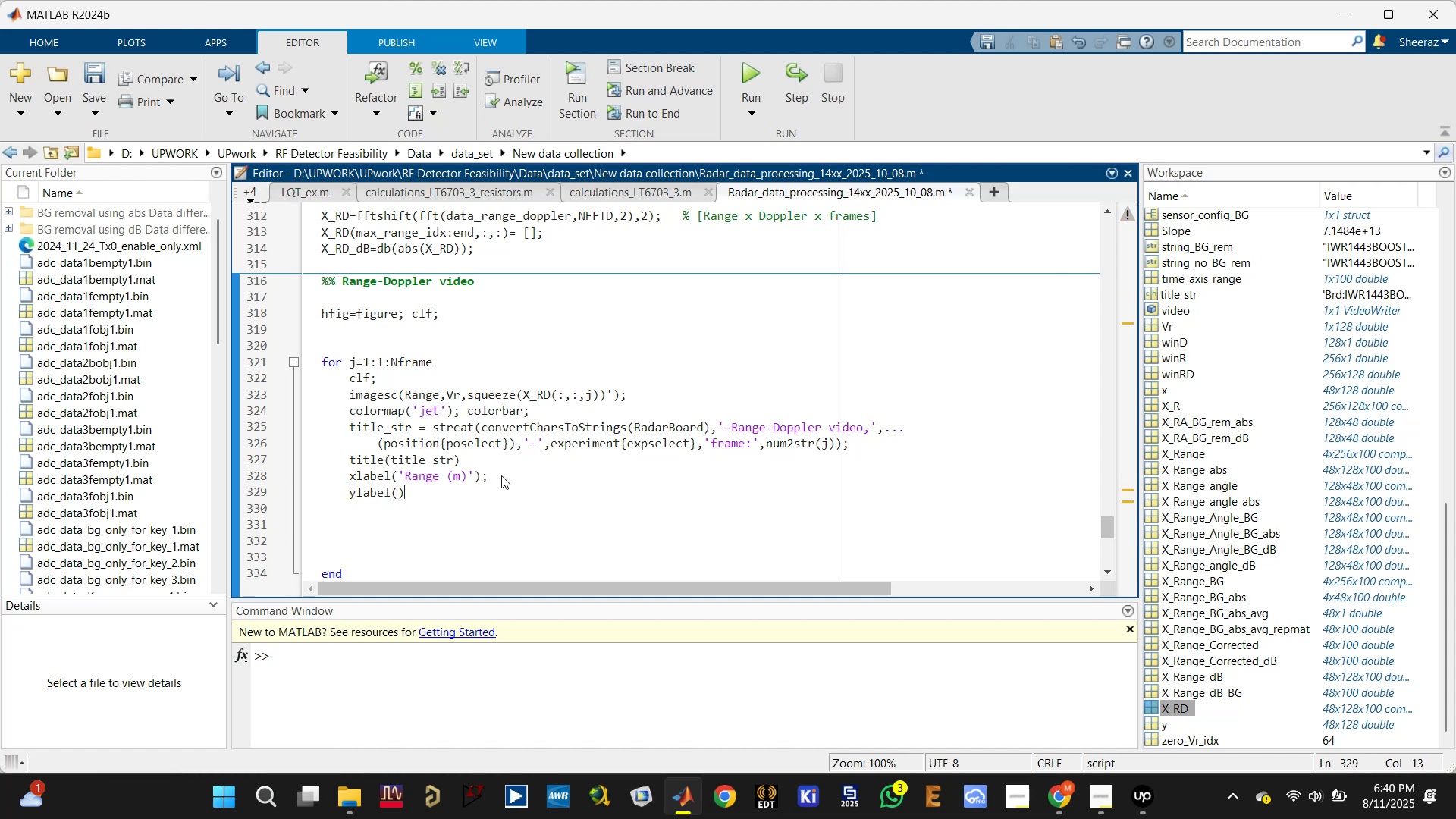 
key(ArrowLeft)
 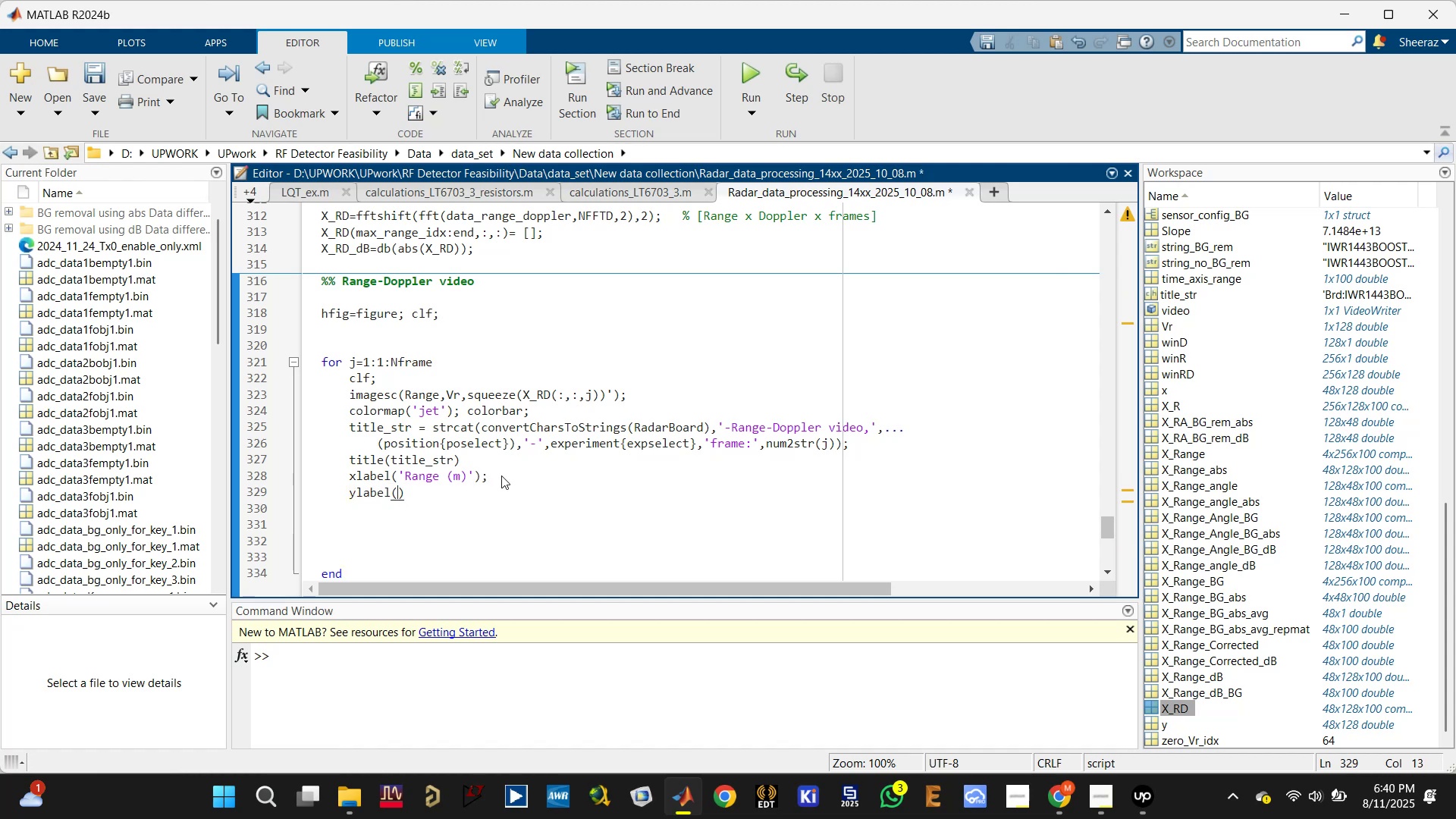 
key(Control+S)
 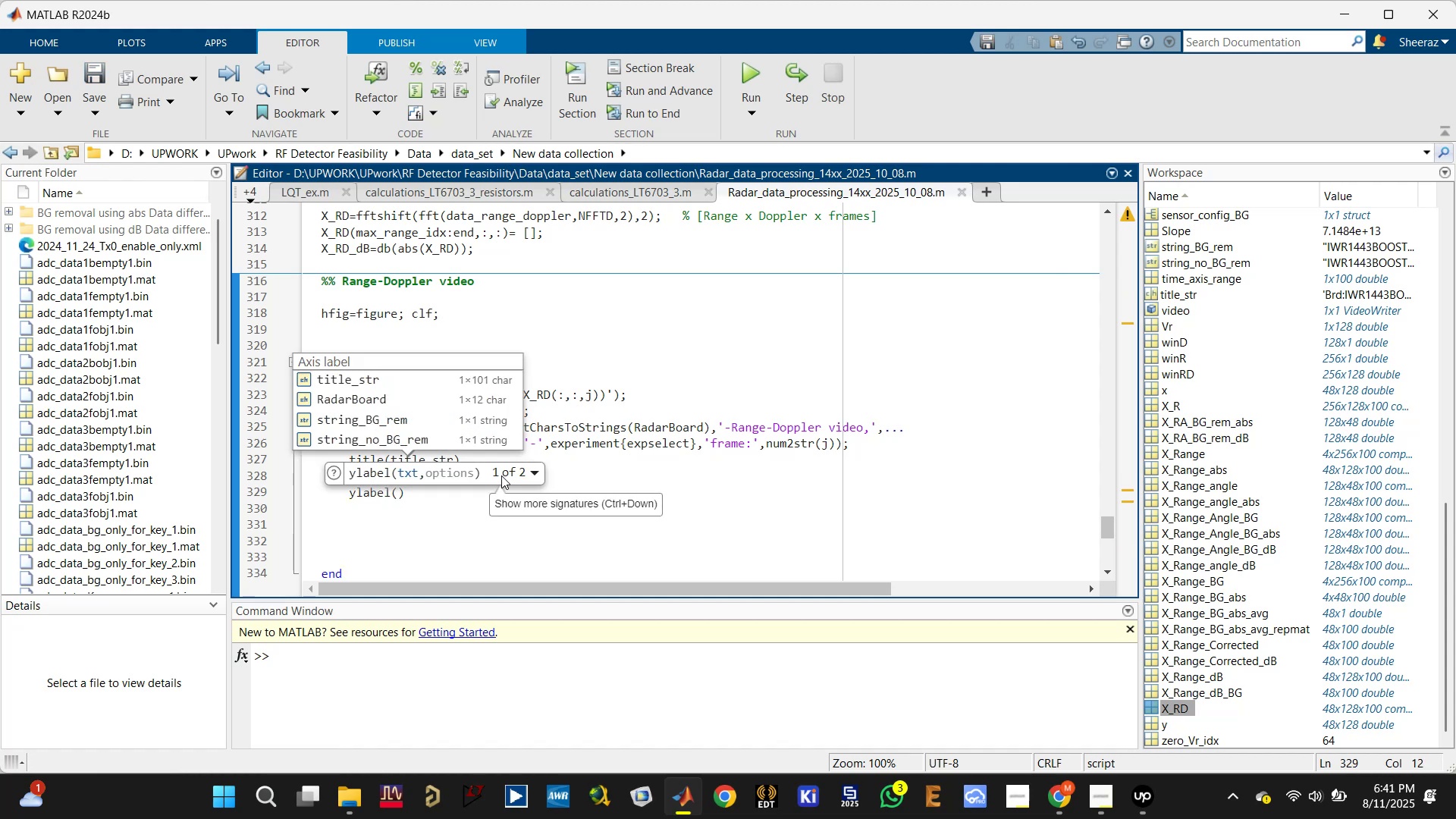 
key(Quote)
 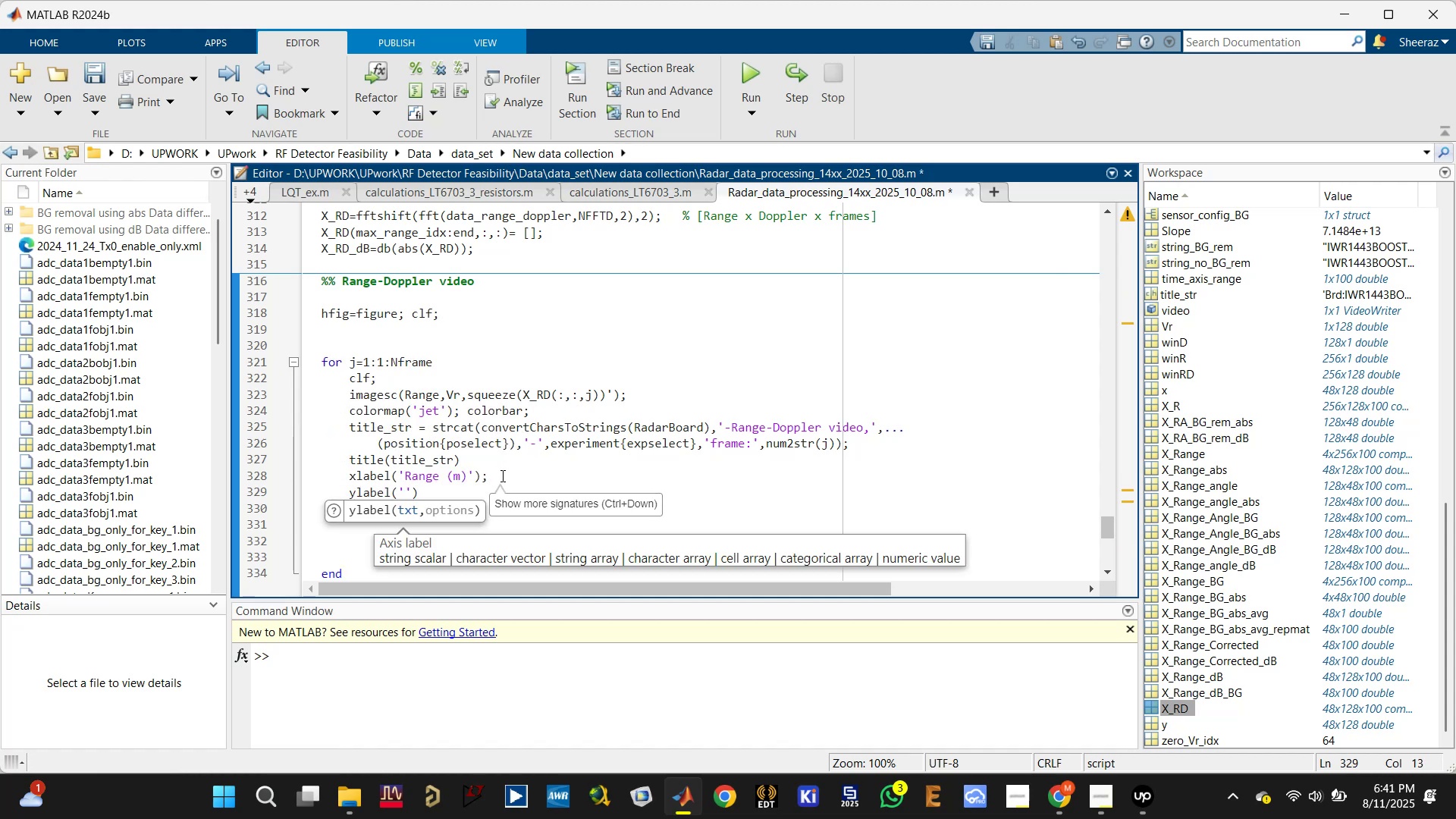 
key(ArrowRight)
 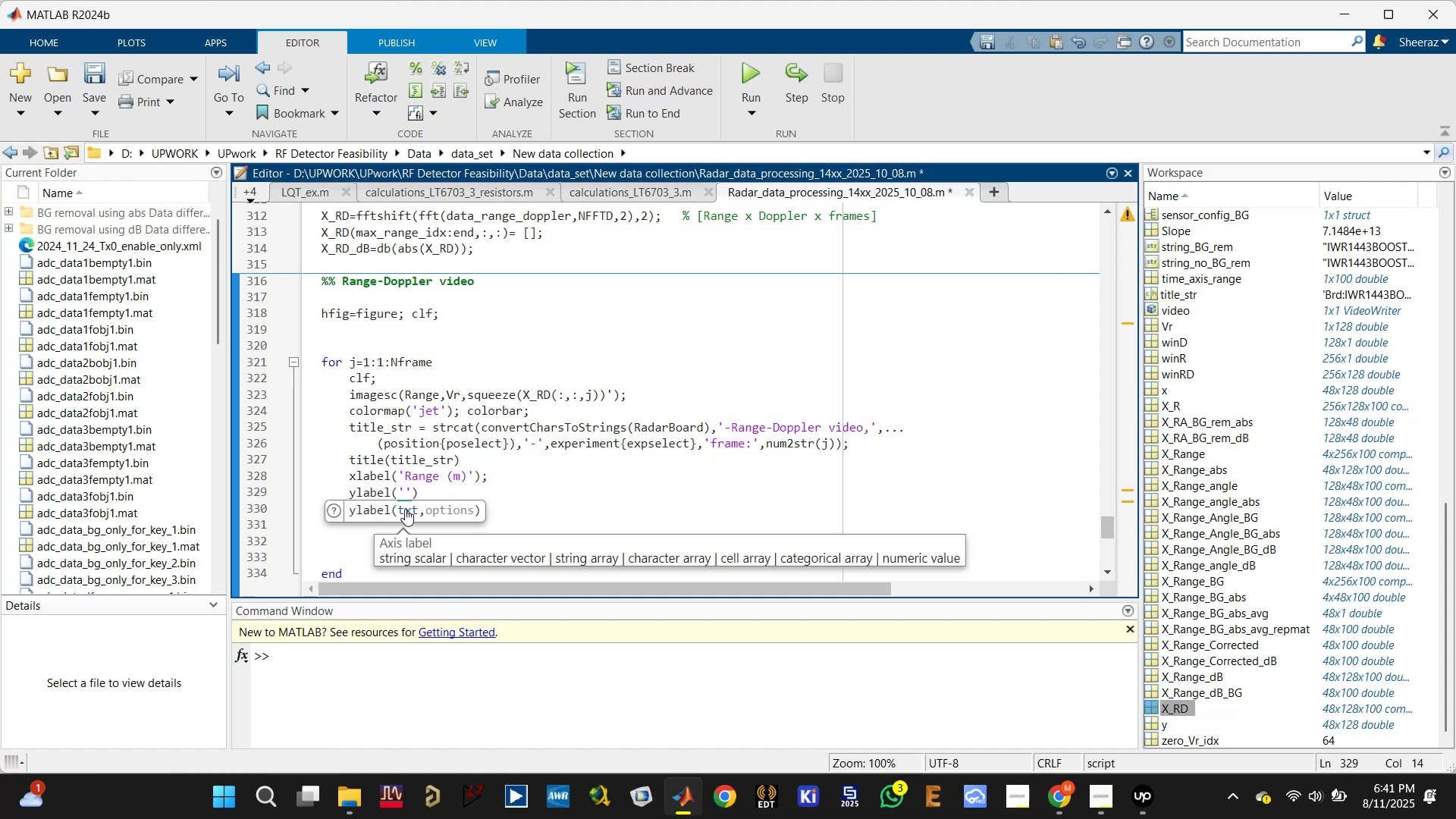 
left_click([403, 487])
 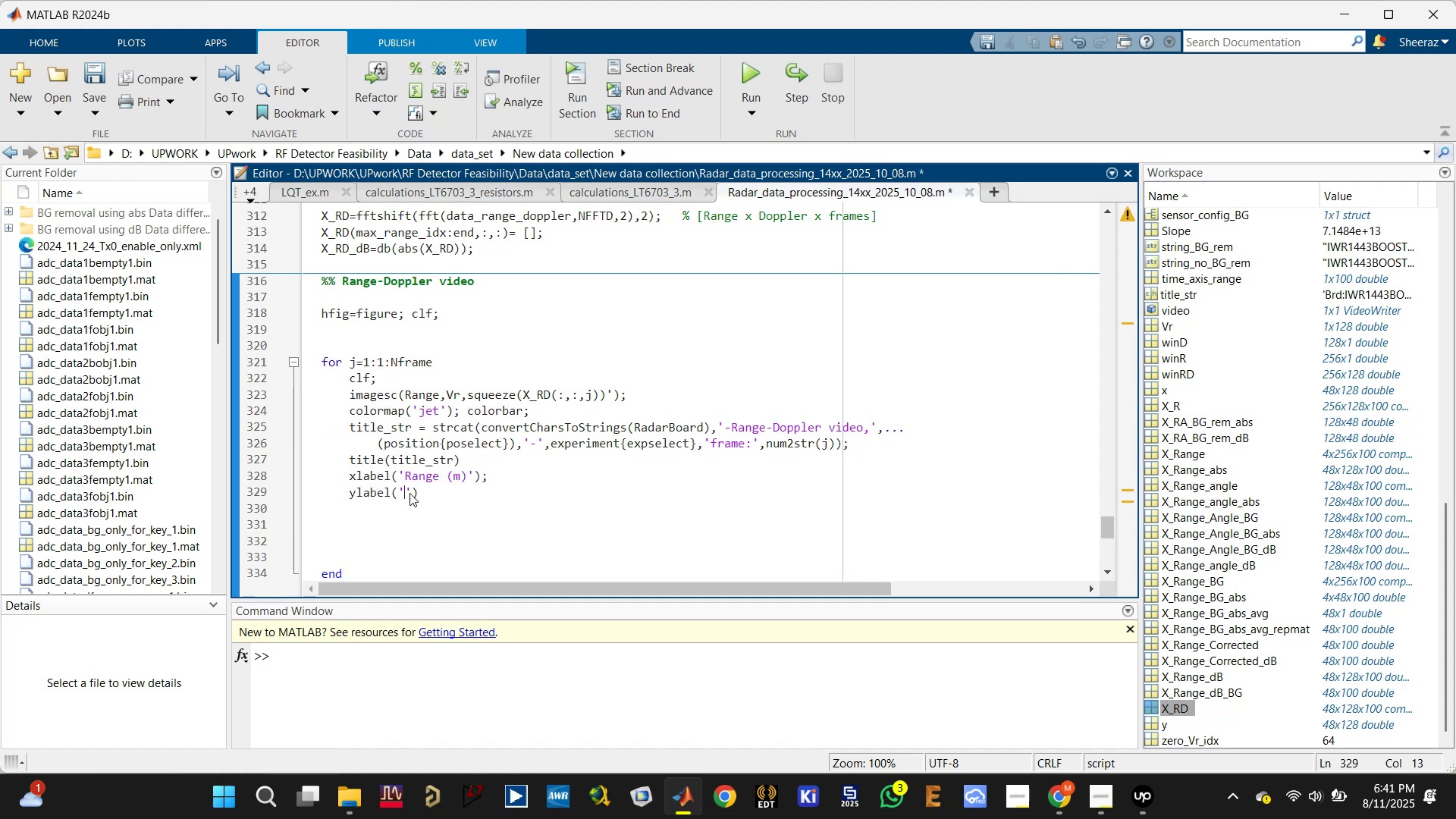 
type(Doppler velocity ())
 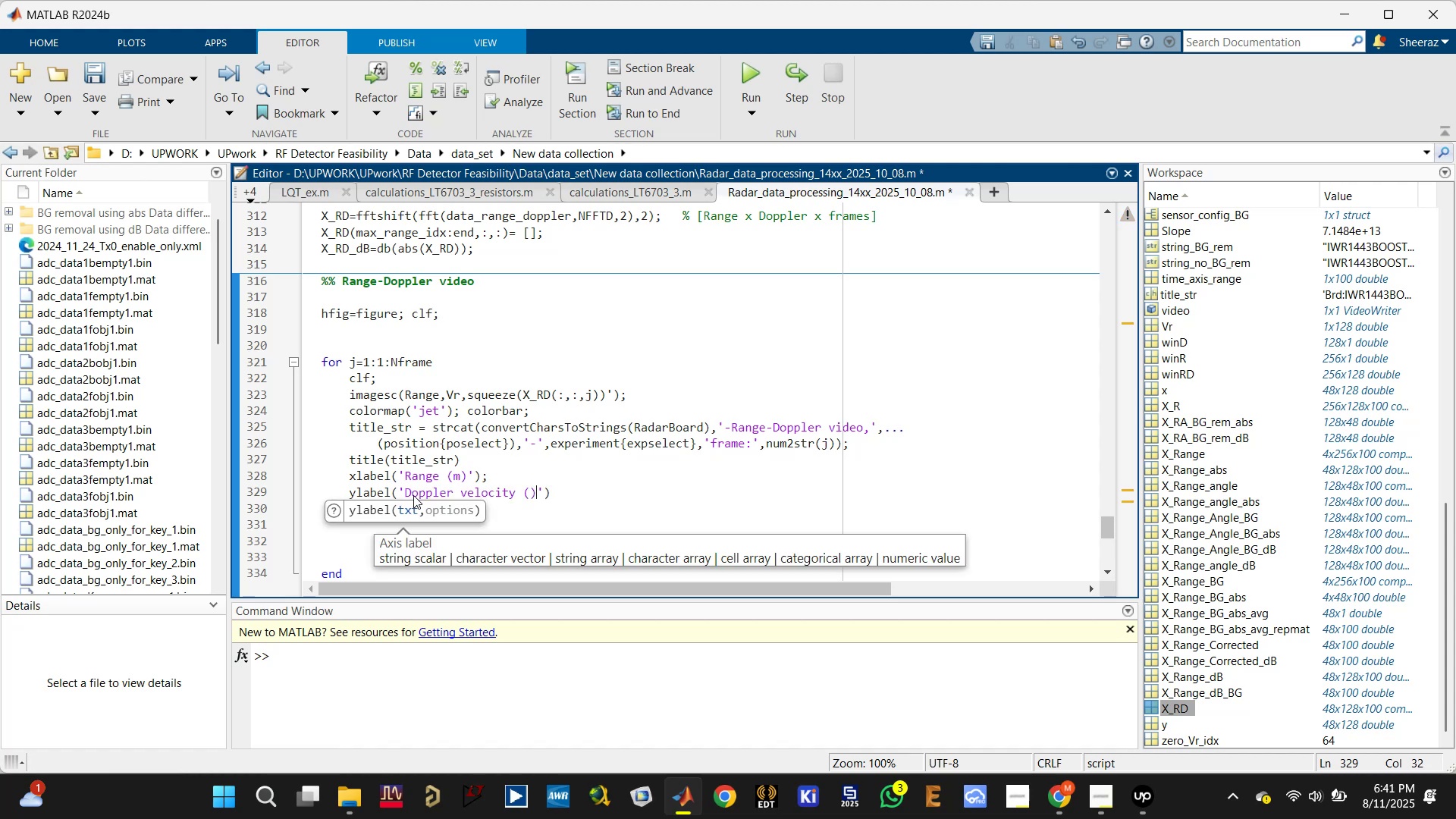 
key(ArrowLeft)
 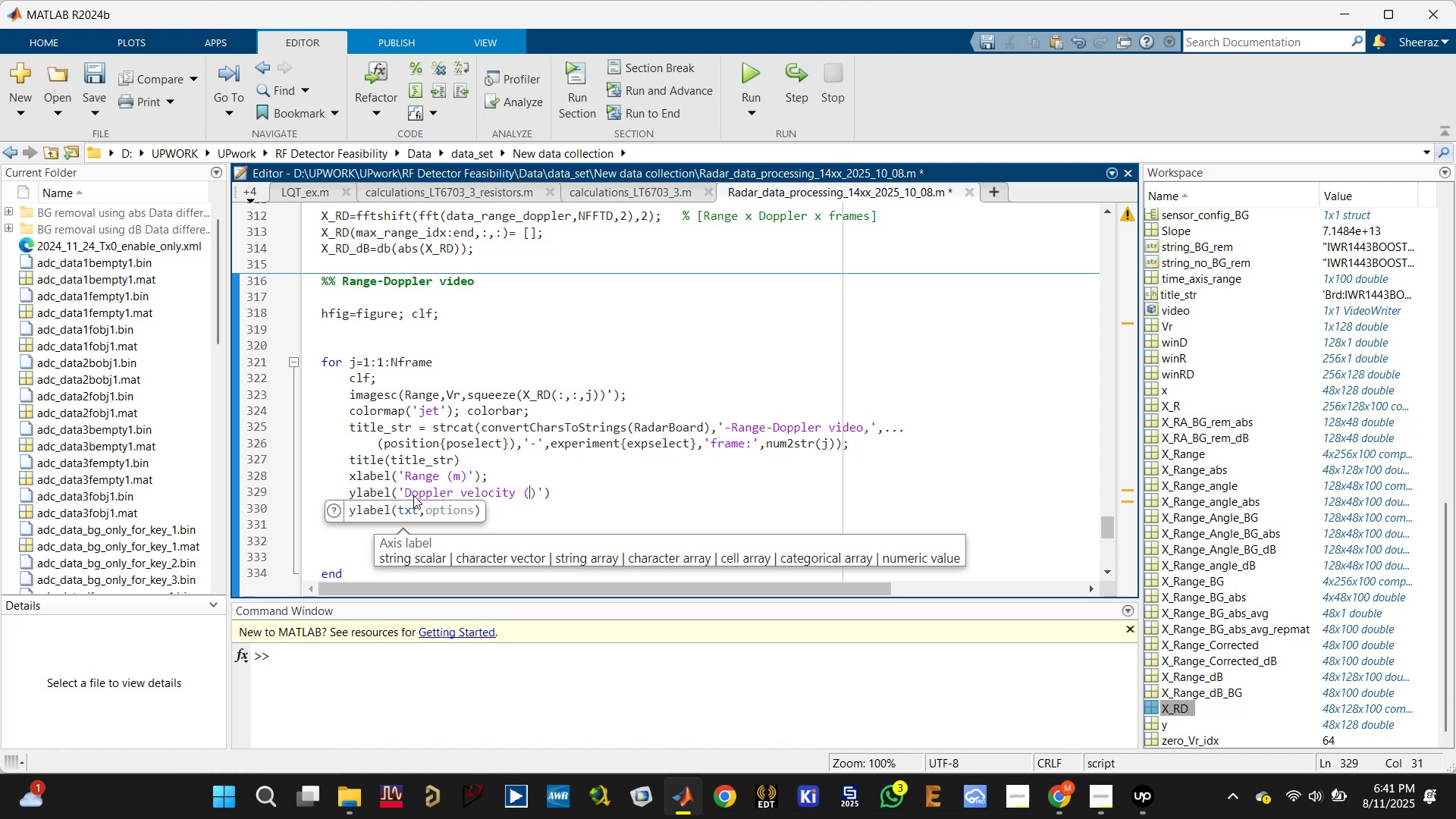 
key(M)
 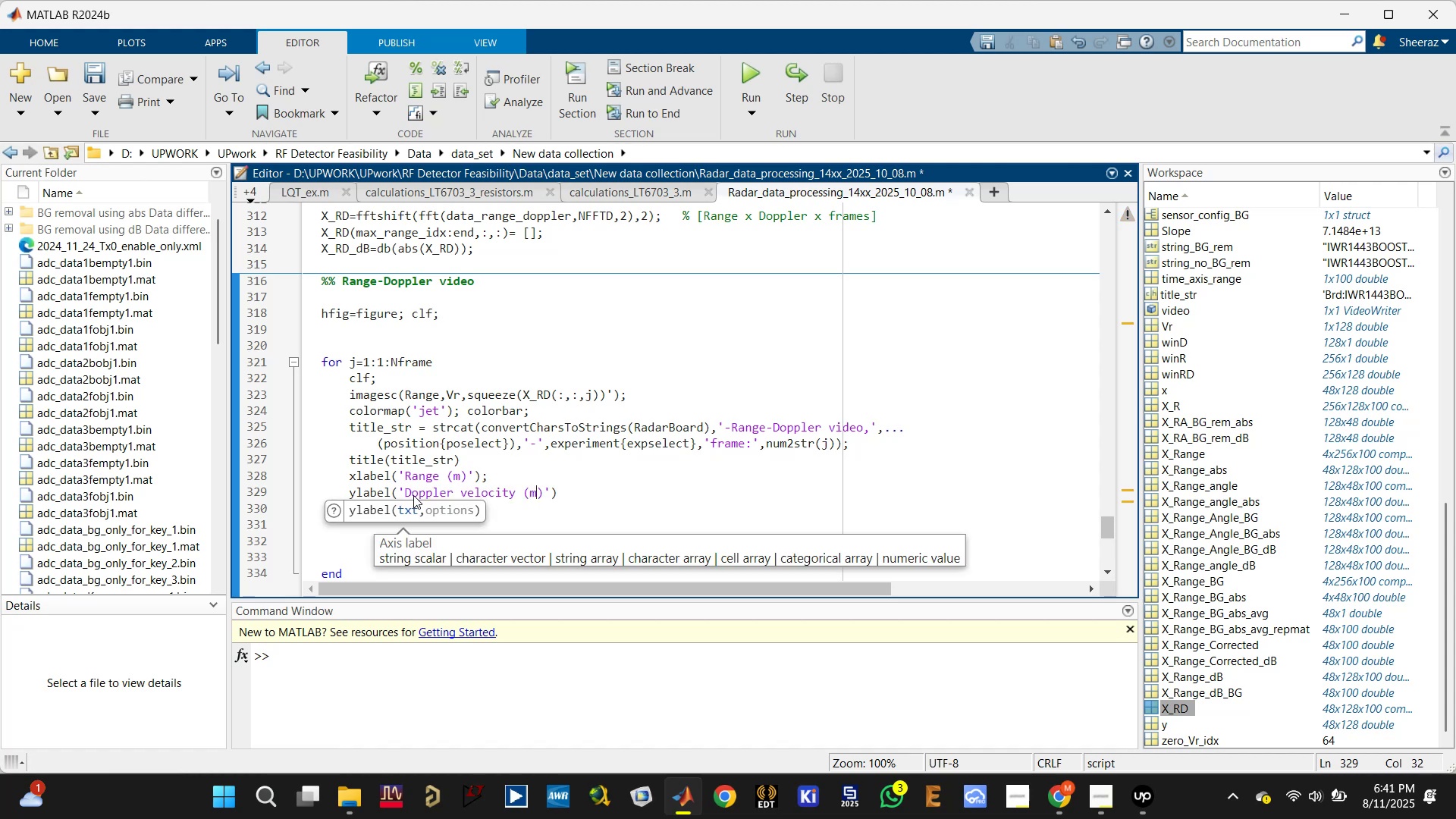 
key(Slash)
 